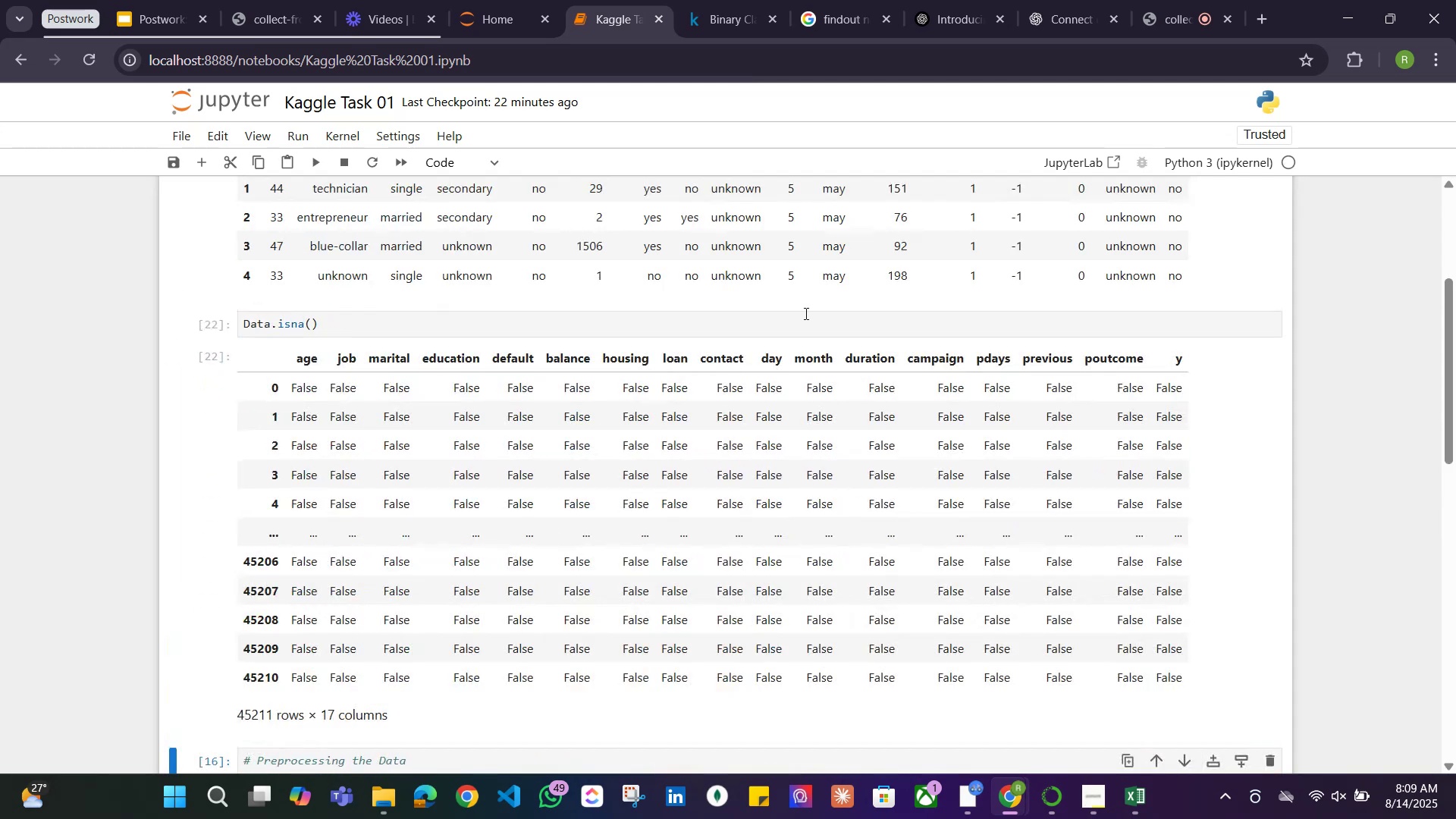 
scroll: coordinate [594, 350], scroll_direction: none, amount: 0.0
 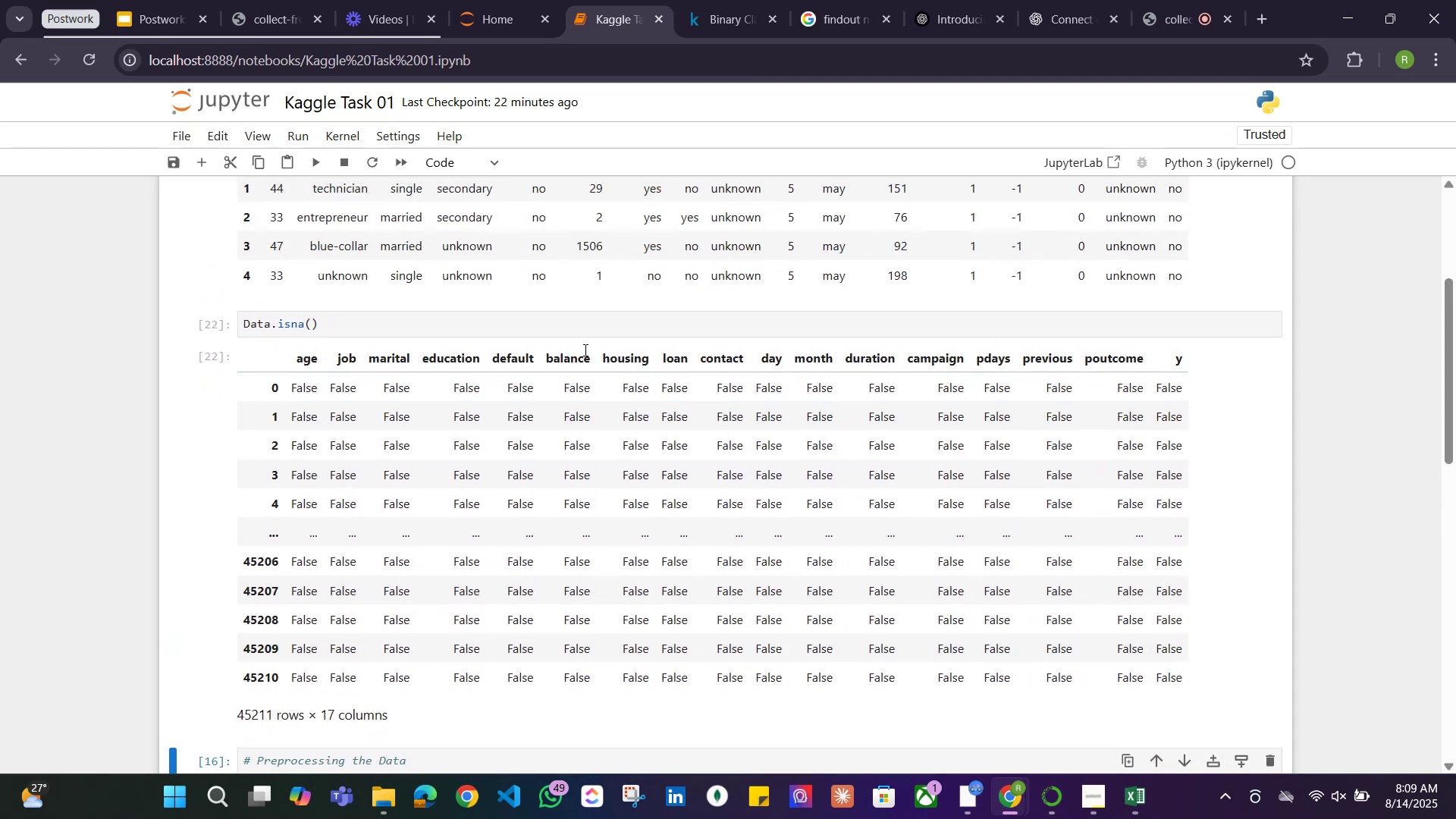 
scroll: coordinate [485, 573], scroll_direction: down, amount: 2.0
 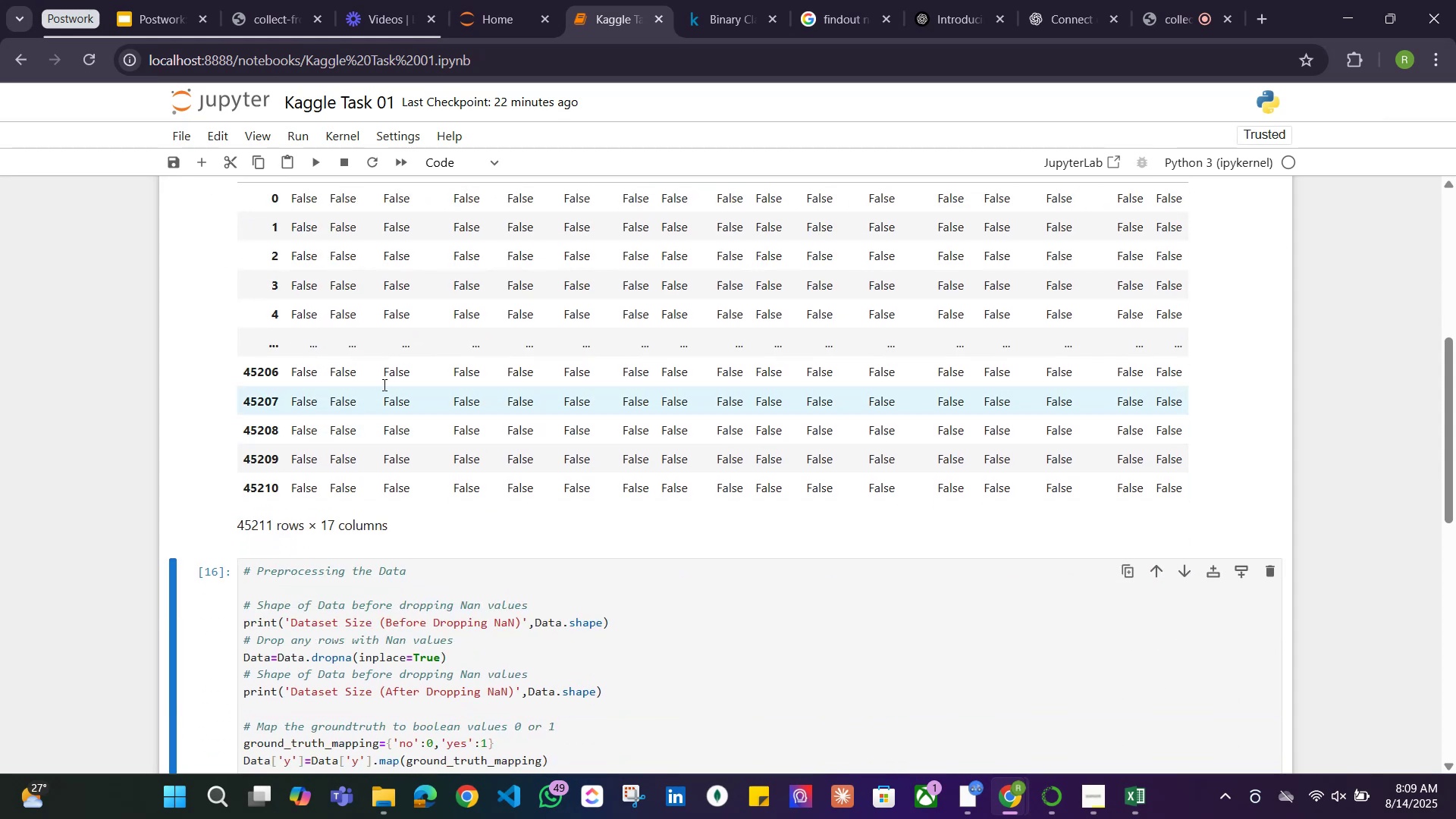 
scroll: coordinate [265, 344], scroll_direction: up, amount: 3.0
 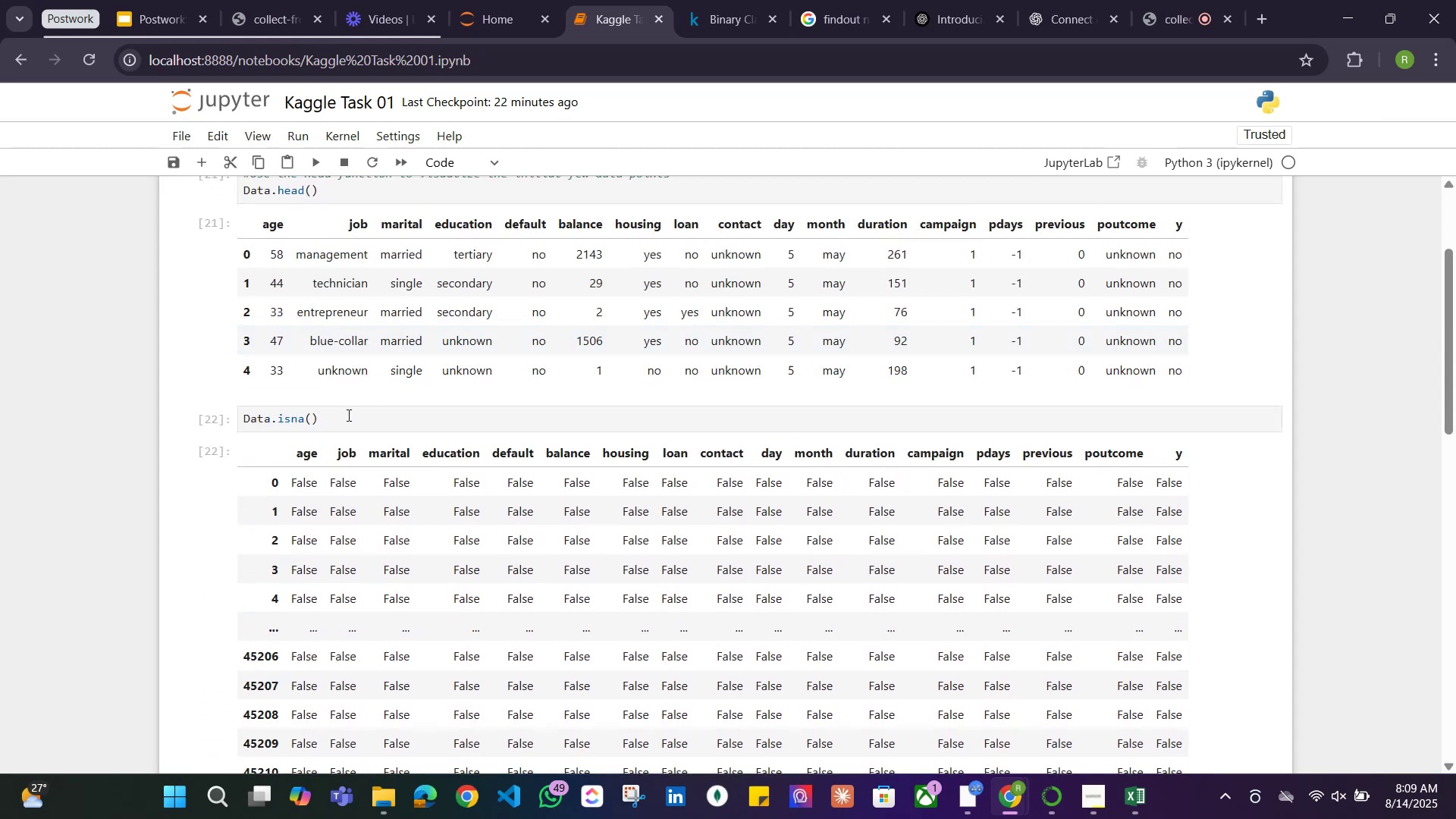 
left_click([345, 415])
 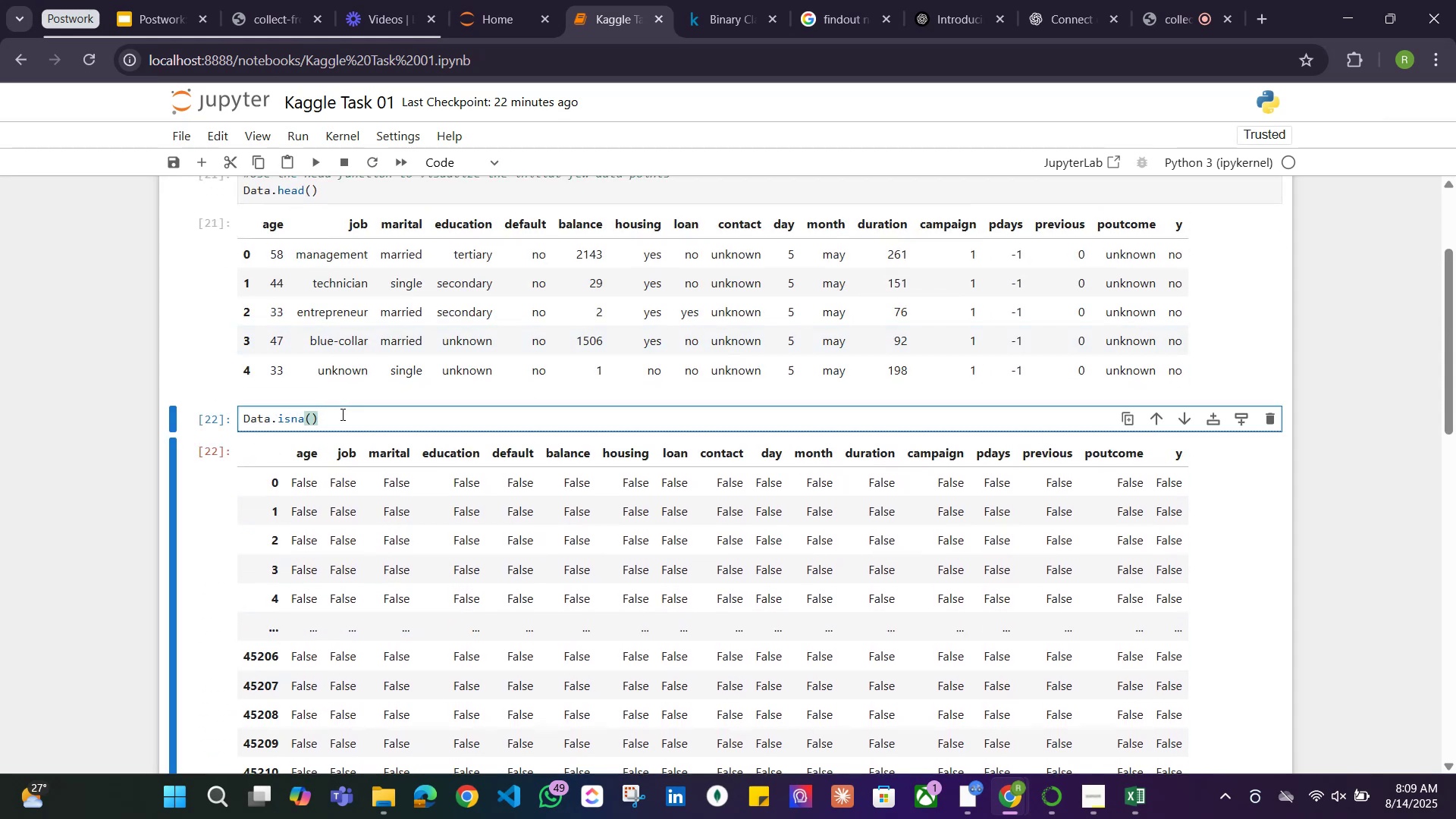 
type(.su,)
key(Backspace)
type(m())
 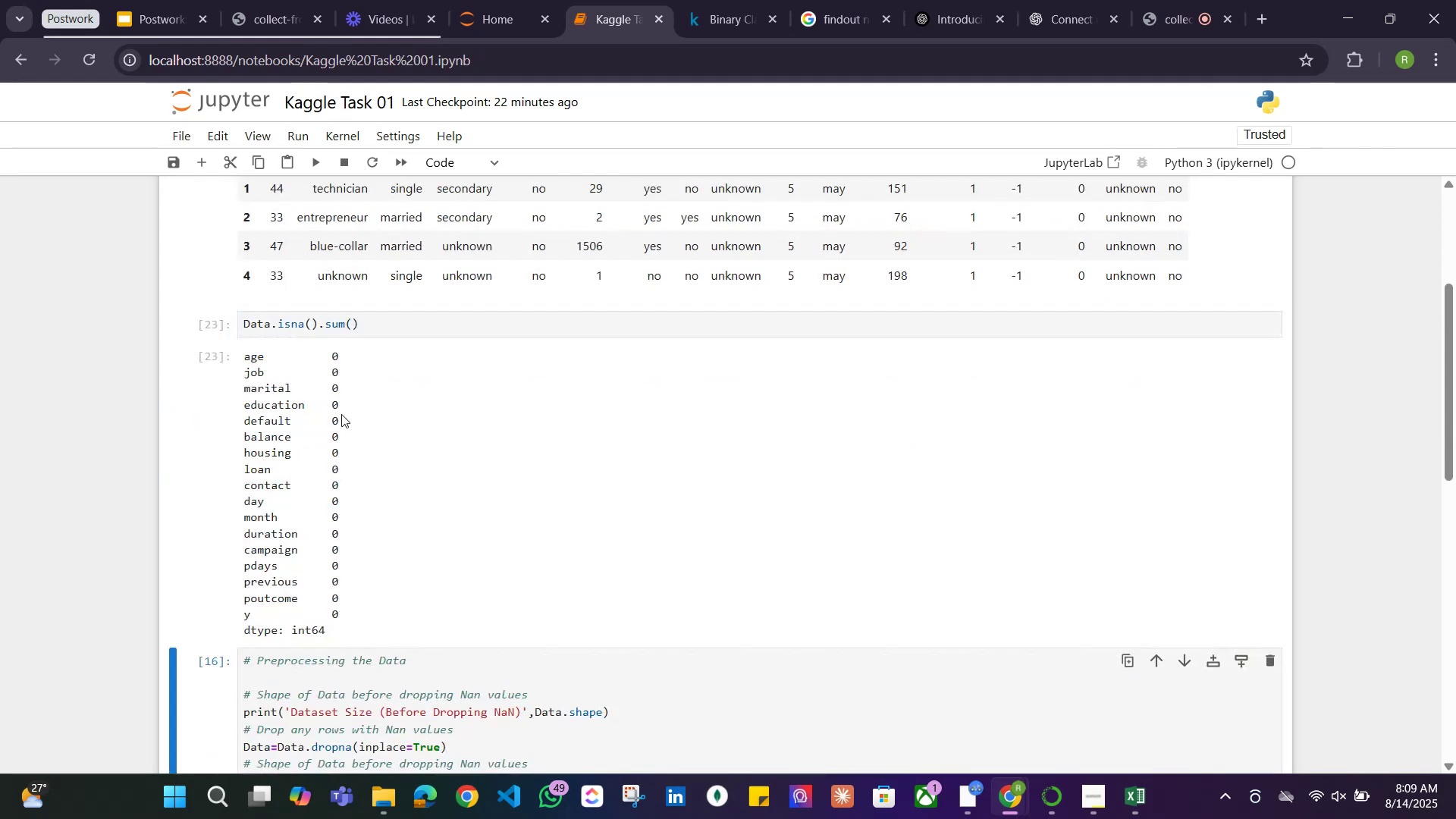 
 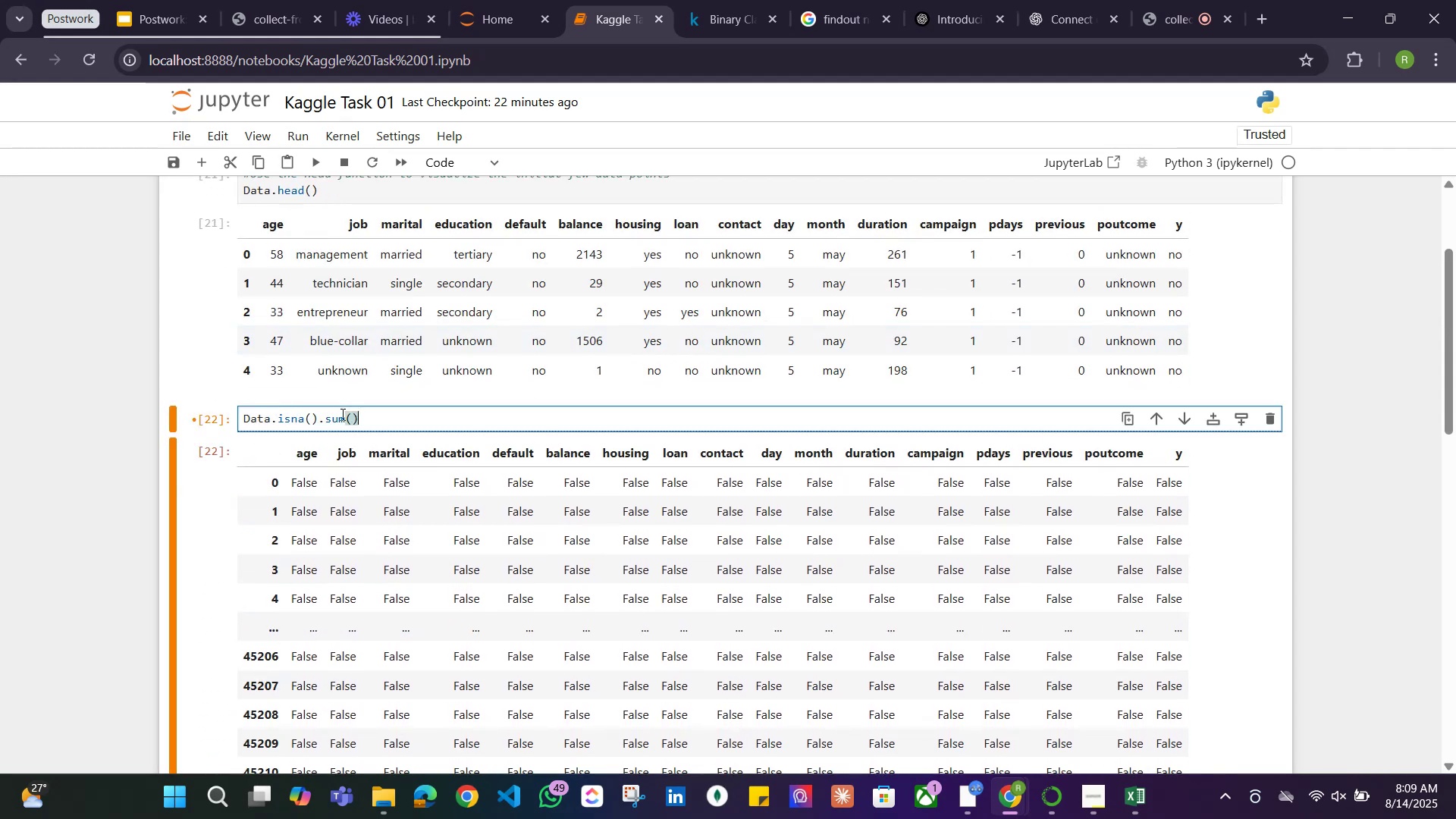 
key(Shift+Enter)
 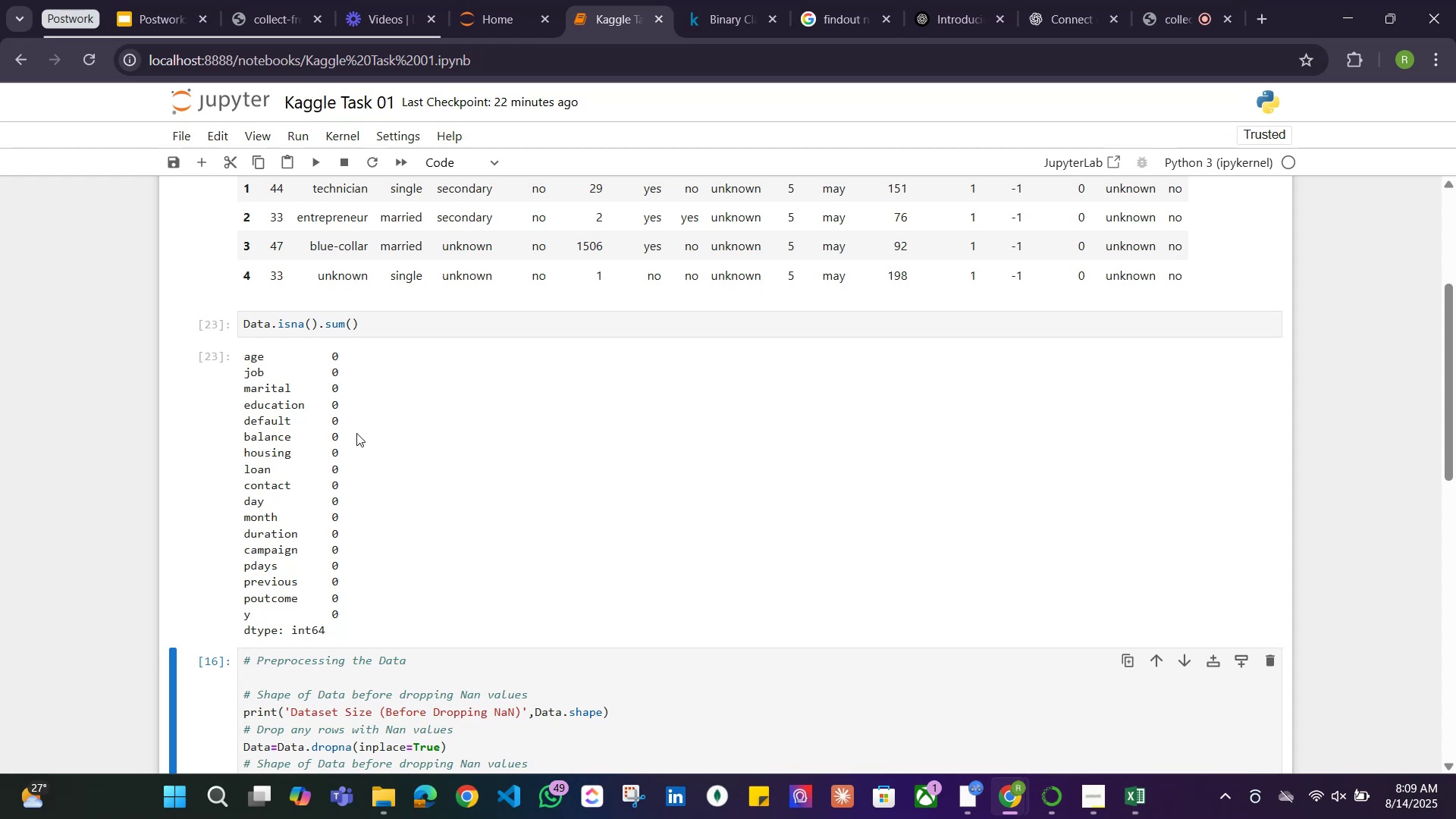 
scroll: coordinate [395, 366], scroll_direction: down, amount: 2.0
 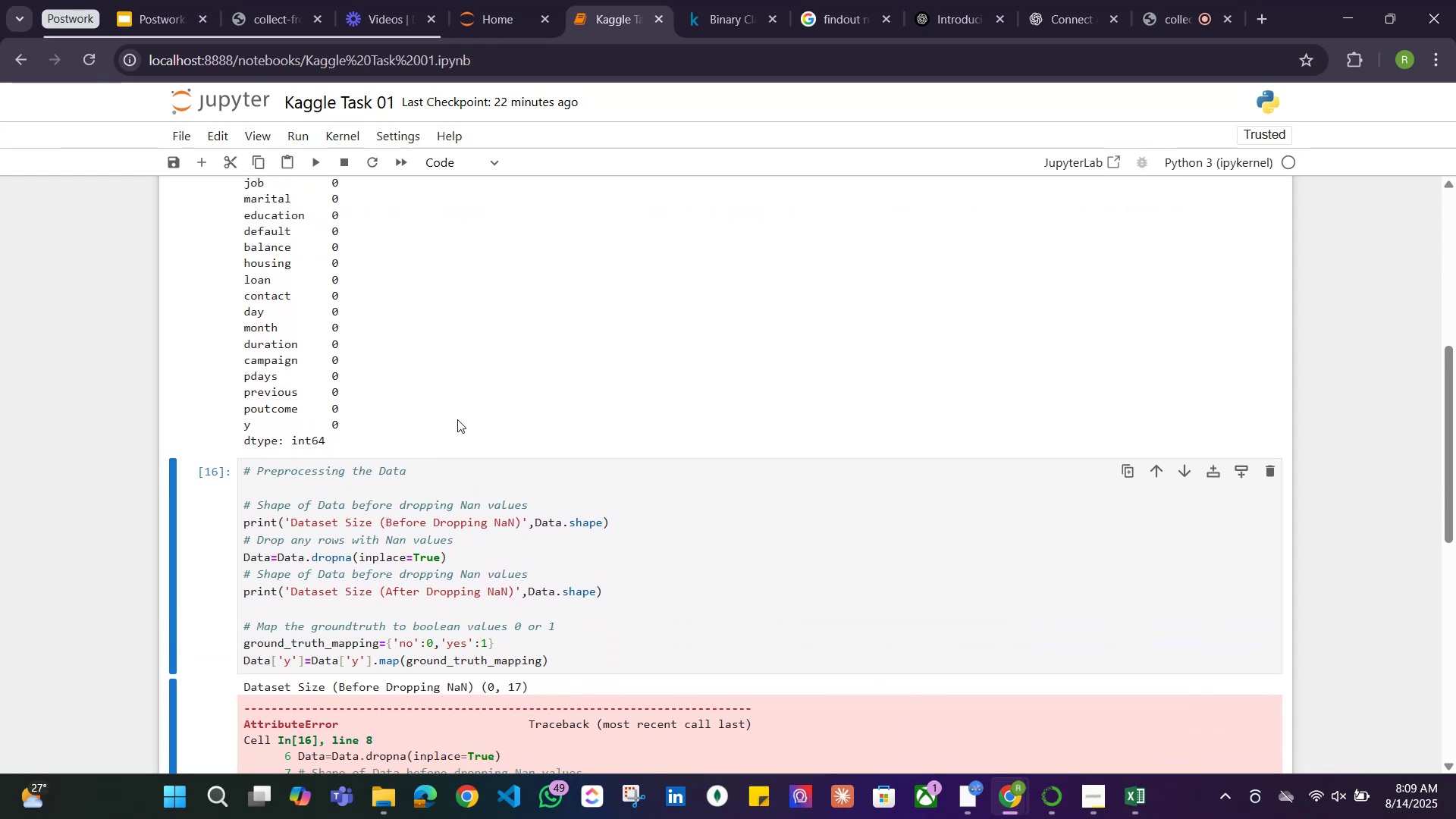 
scroll: coordinate [458, 420], scroll_direction: up, amount: 1.0
 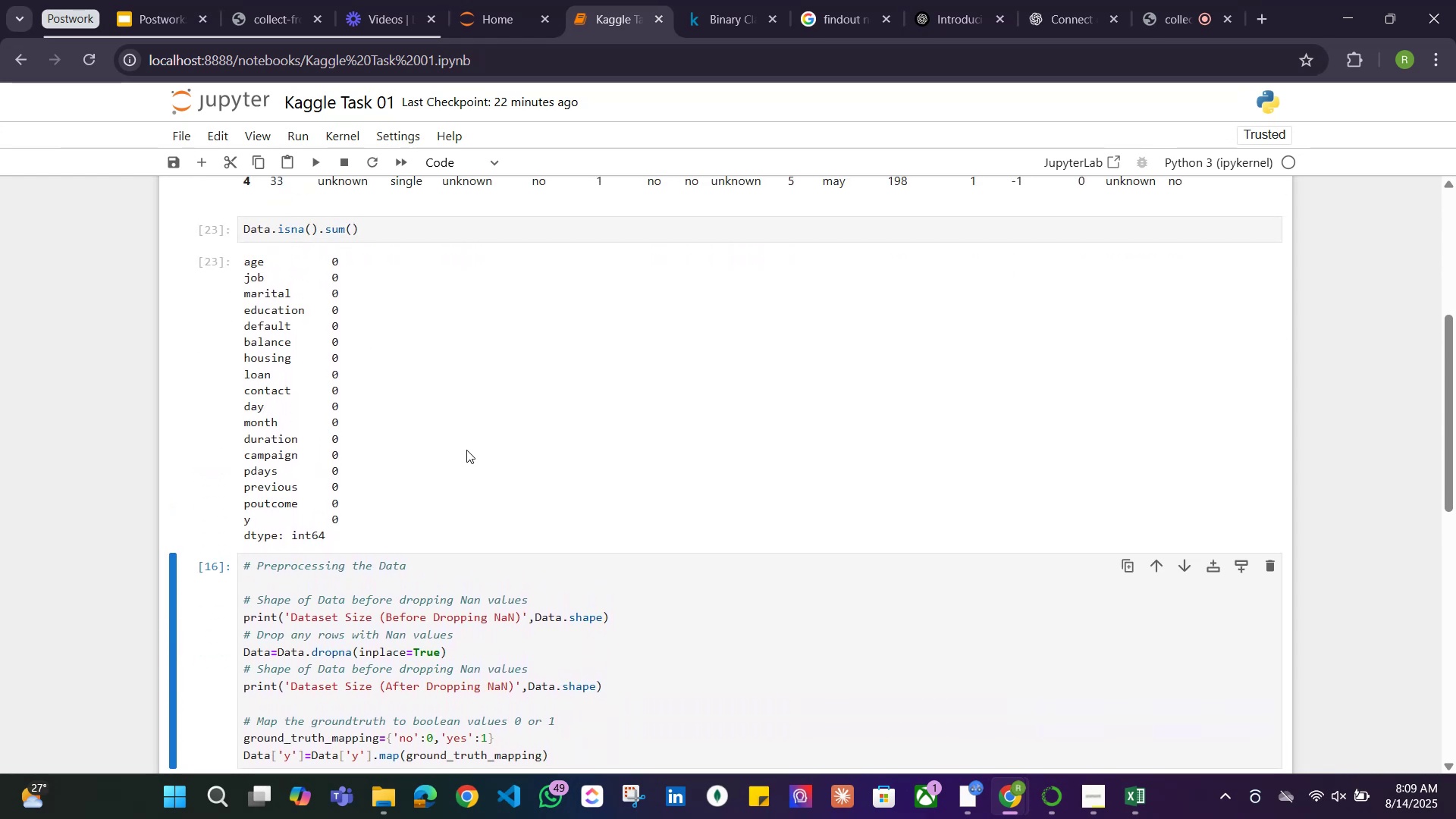 
scroll: coordinate [464, 443], scroll_direction: down, amount: 2.0
 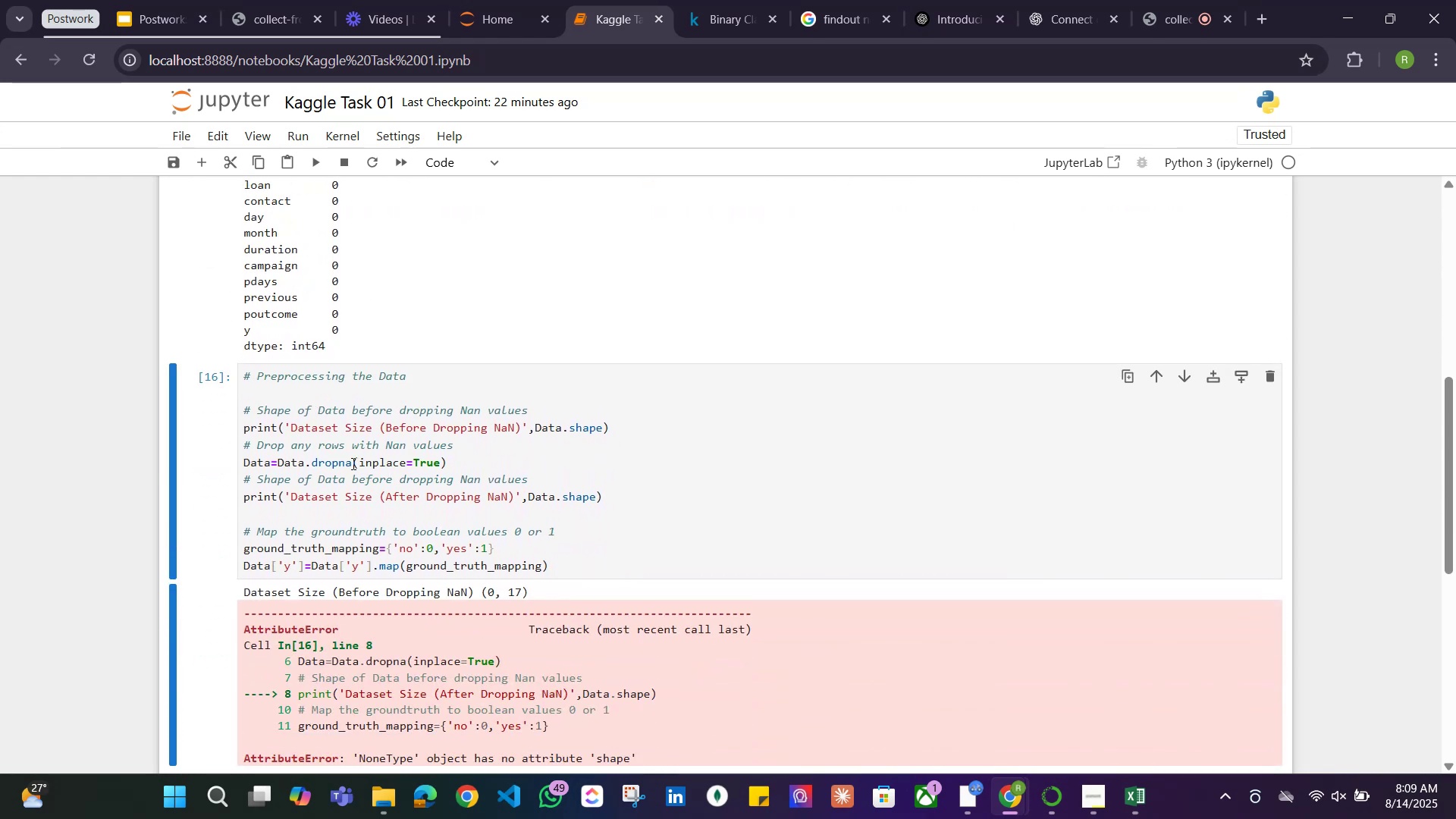 
wait(8.11)
 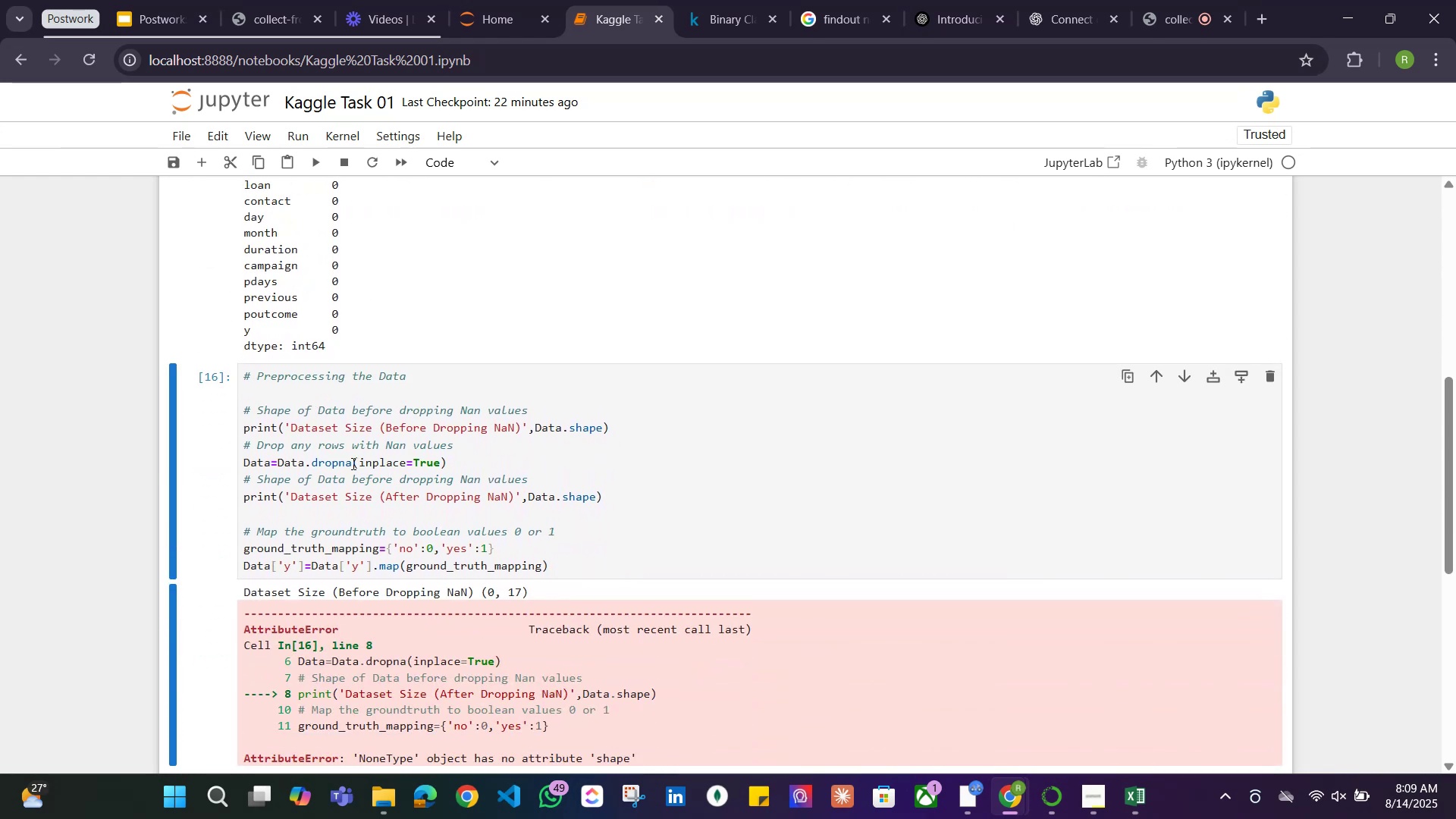 
scroll: coordinate [380, 444], scroll_direction: down, amount: 3.0
 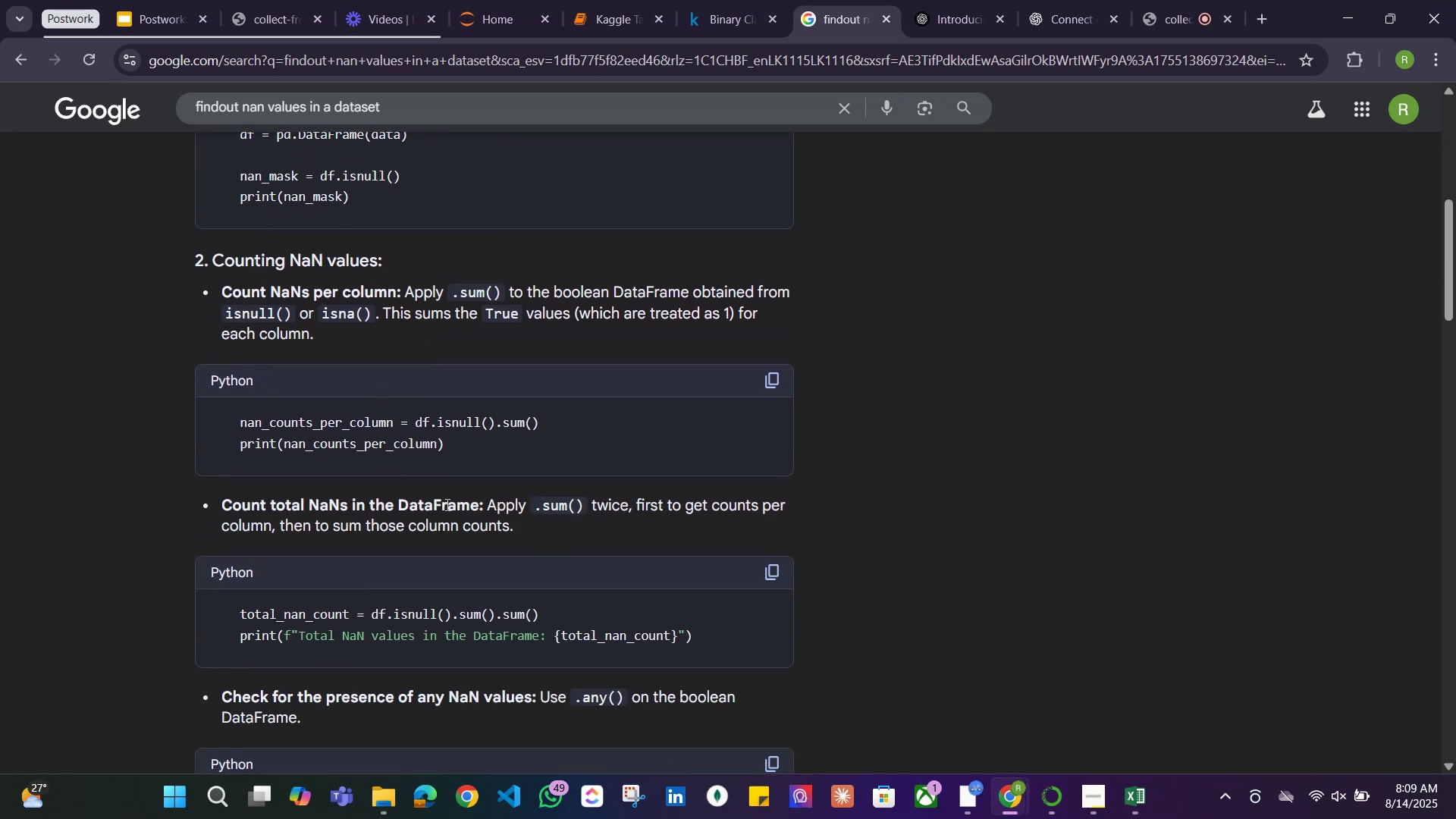 
scroll: coordinate [450, 488], scroll_direction: up, amount: 4.0
 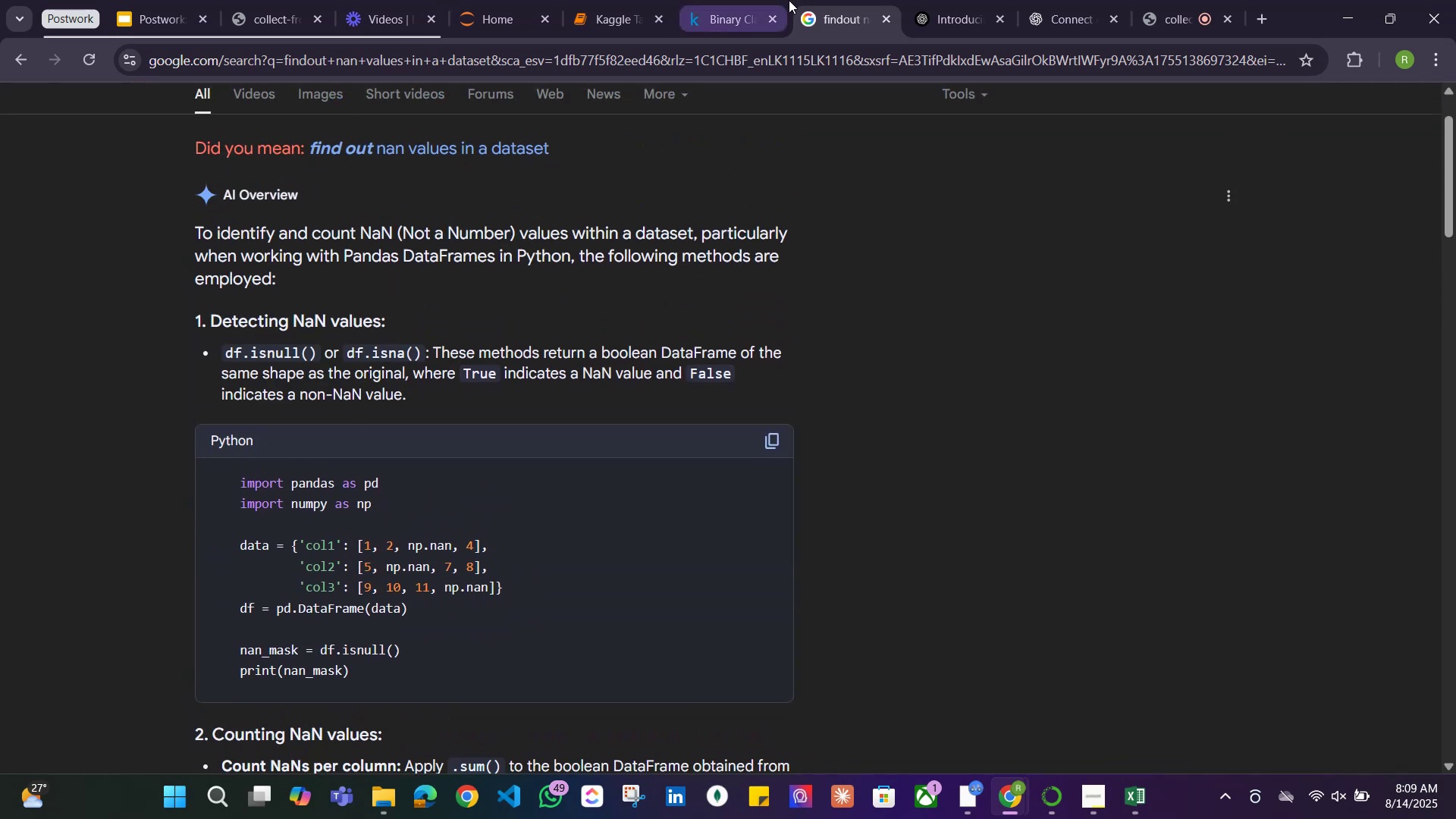 
left_click([602, 20])
 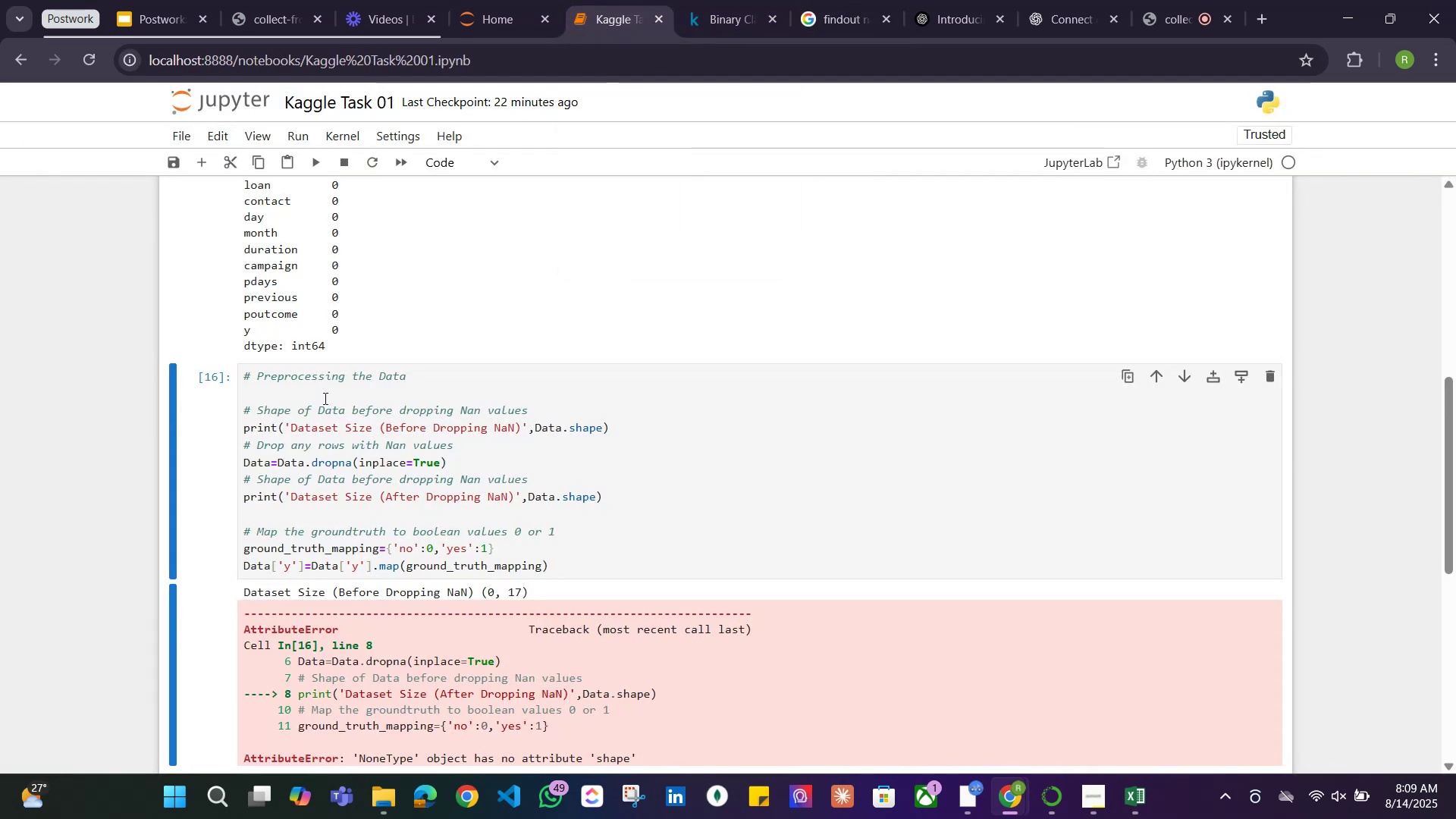 
scroll: coordinate [366, 408], scroll_direction: up, amount: 6.0
 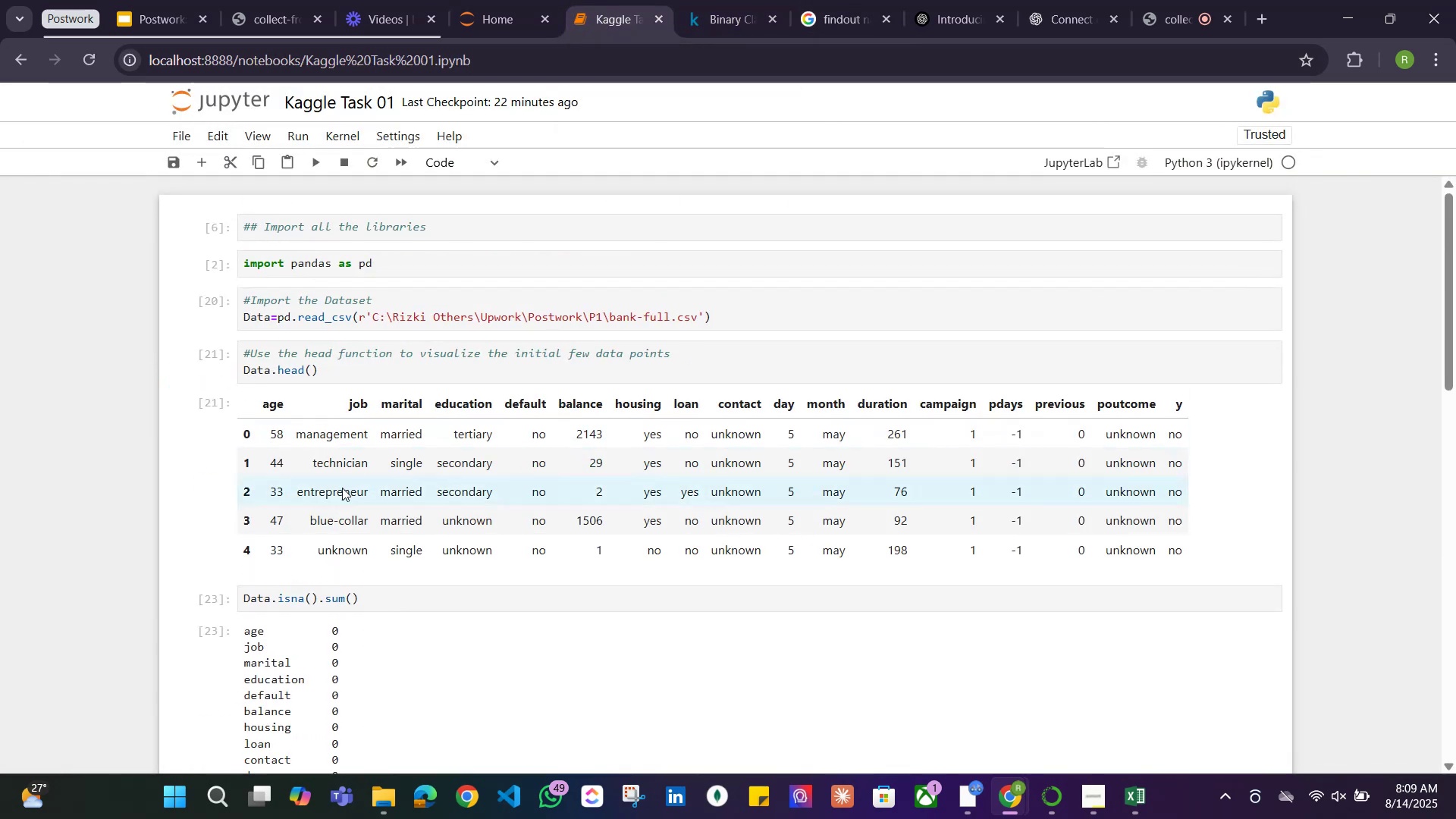 
scroll: coordinate [333, 504], scroll_direction: down, amount: 2.0
 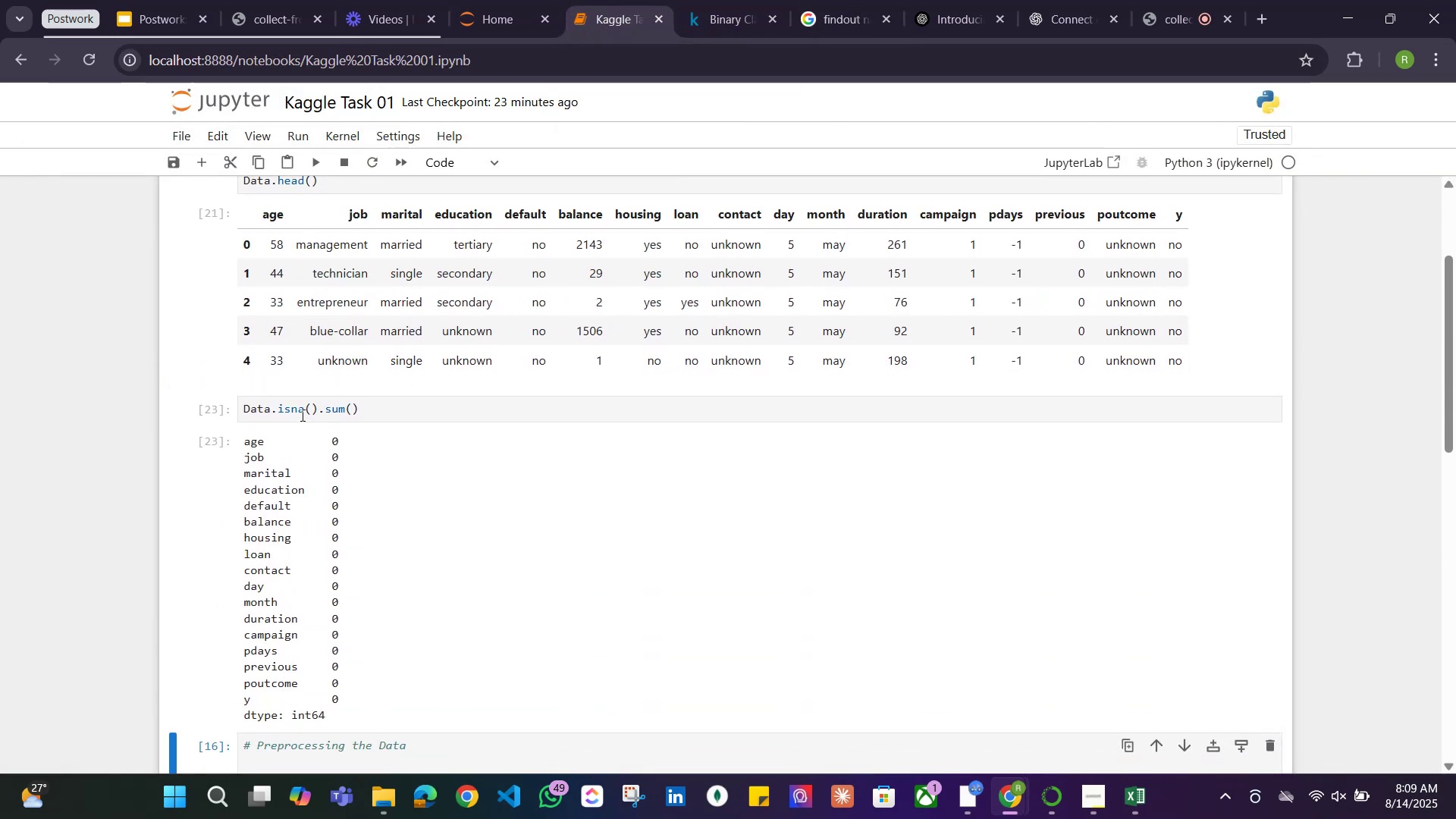 
left_click([301, 413])
 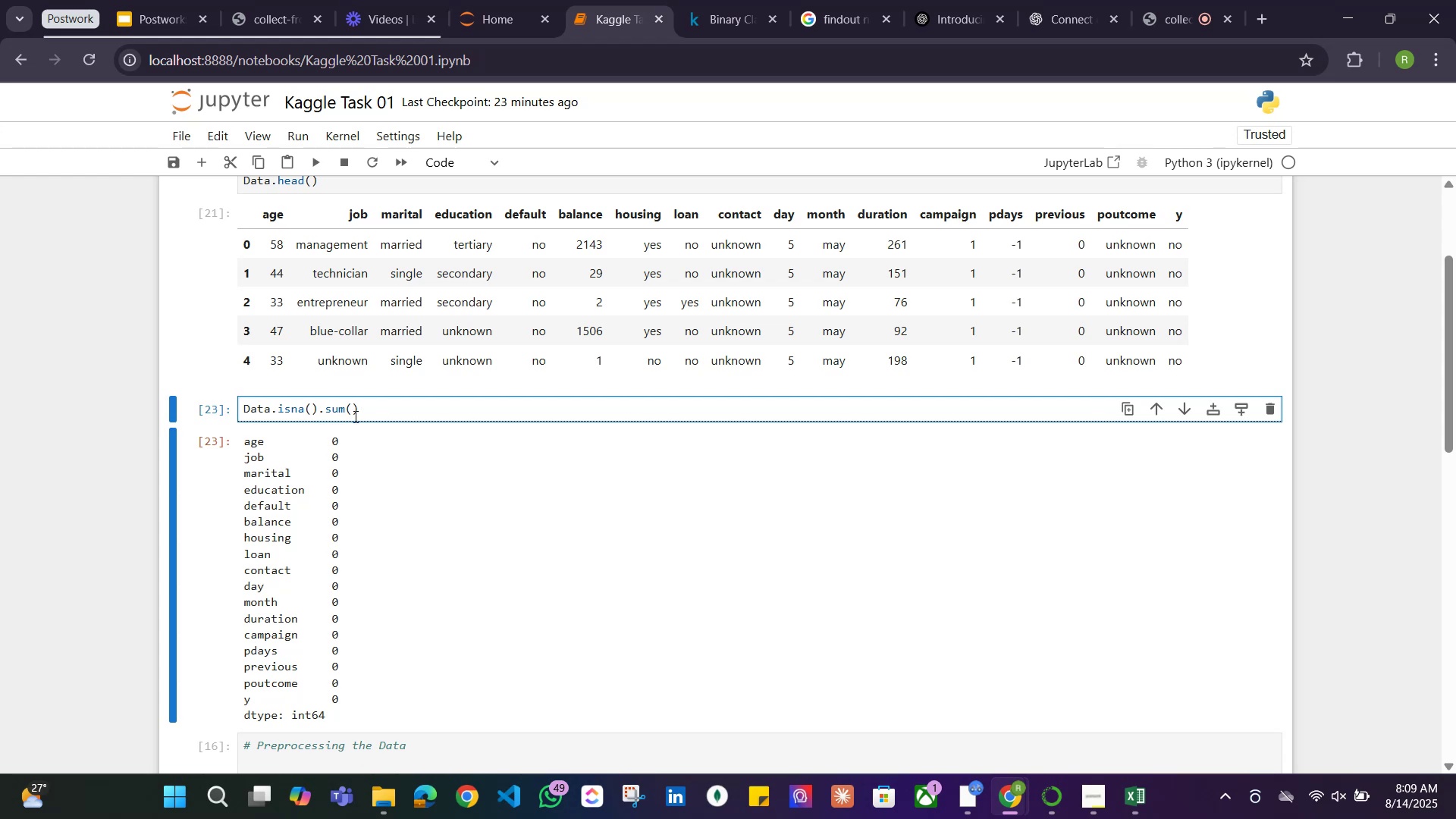 
key(ArrowRight)
 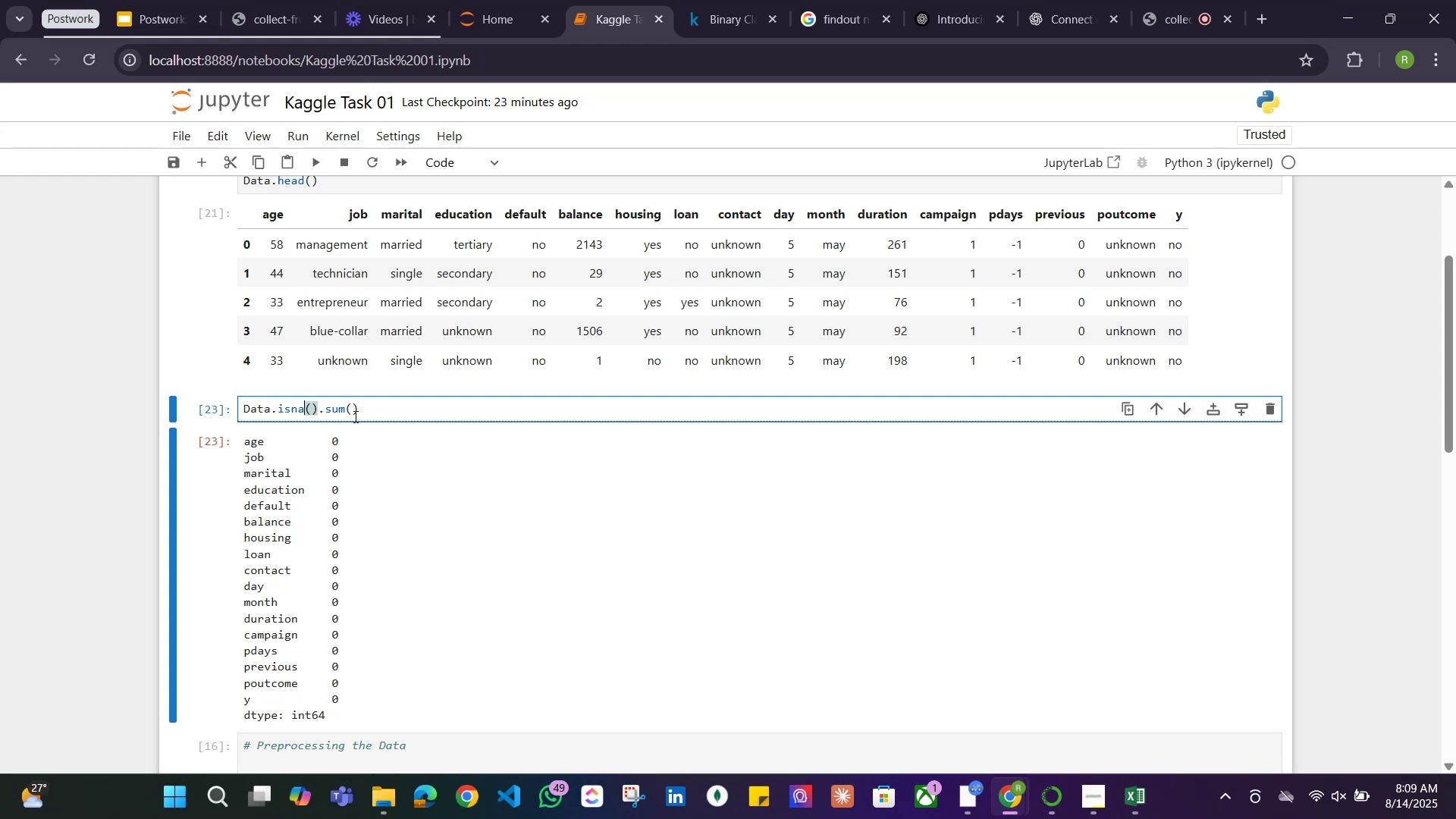 
key(Backspace)
type(i)
key(Backspace)
type(ull)
 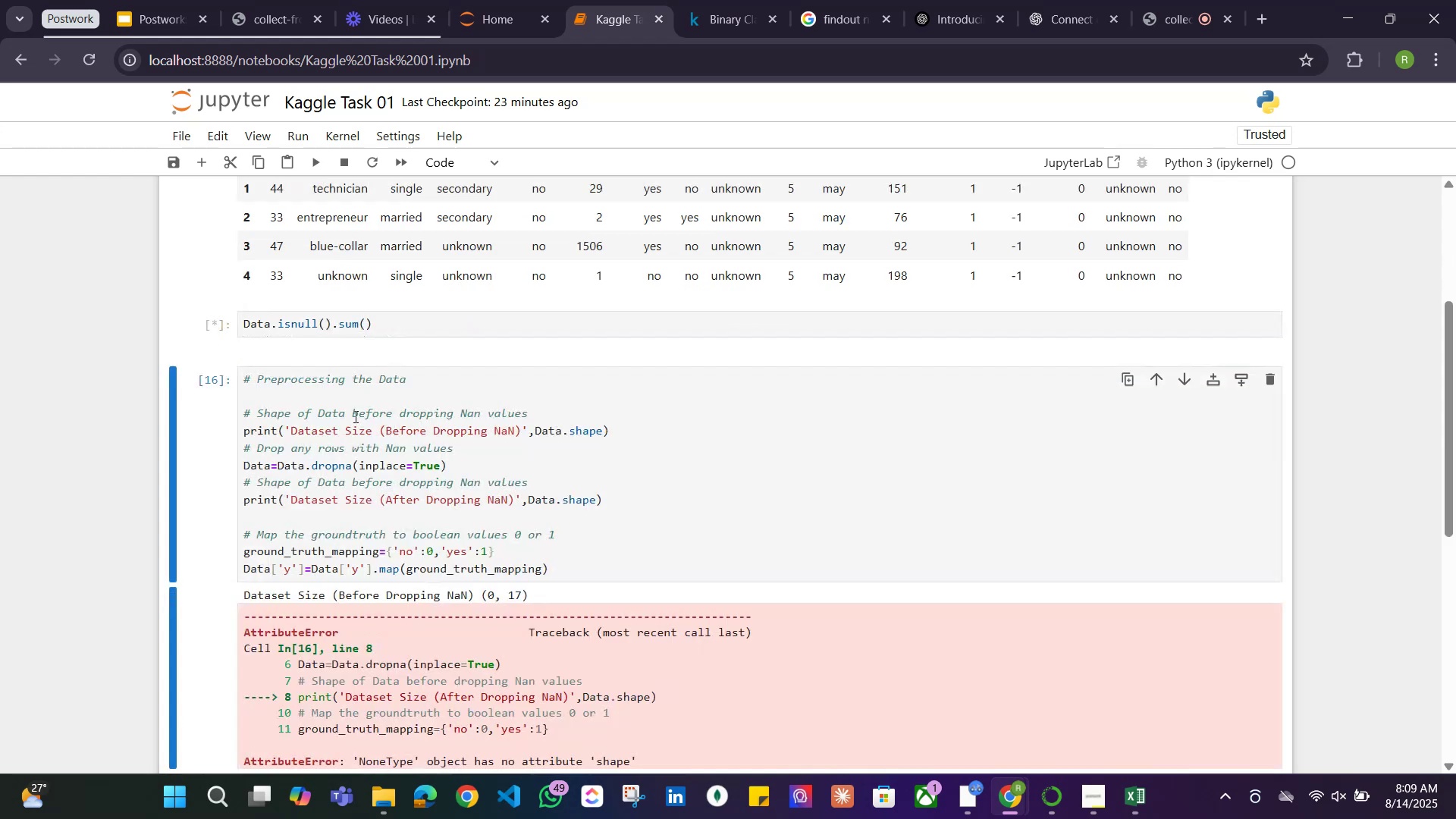 
key(Shift+Enter)
 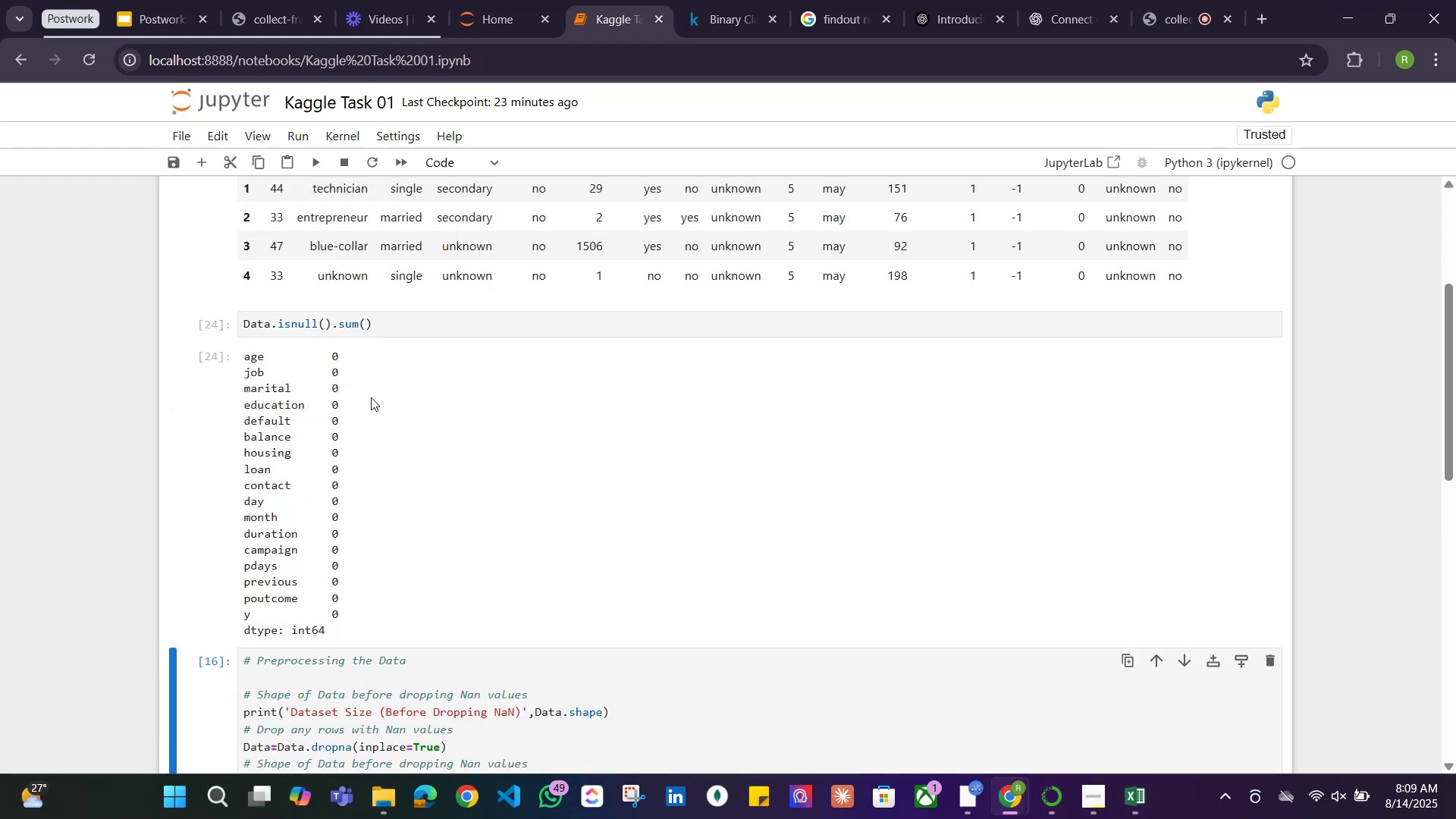 
scroll: coordinate [391, 393], scroll_direction: down, amount: 3.0
 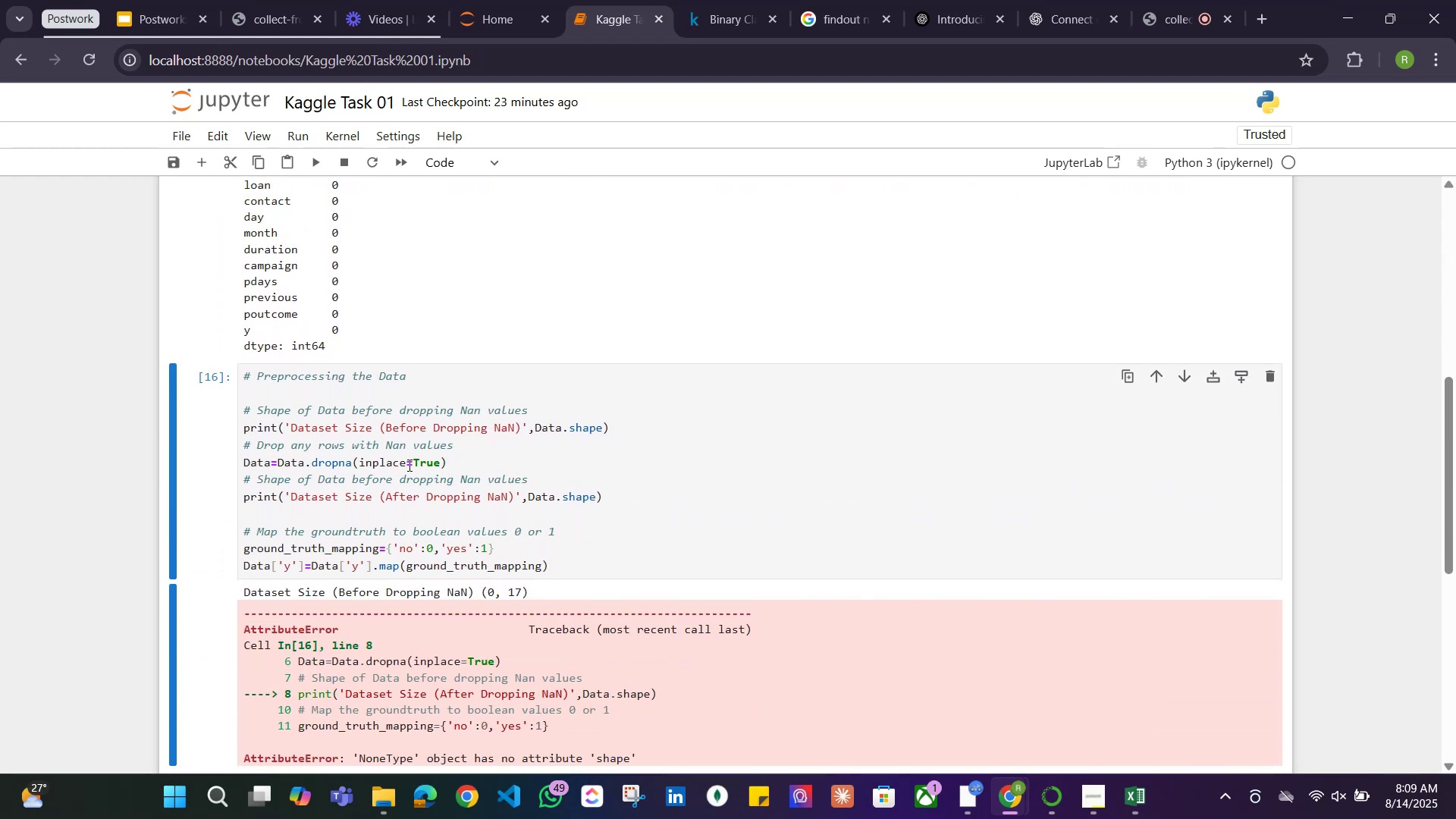 
scroll: coordinate [521, 368], scroll_direction: up, amount: 2.0
 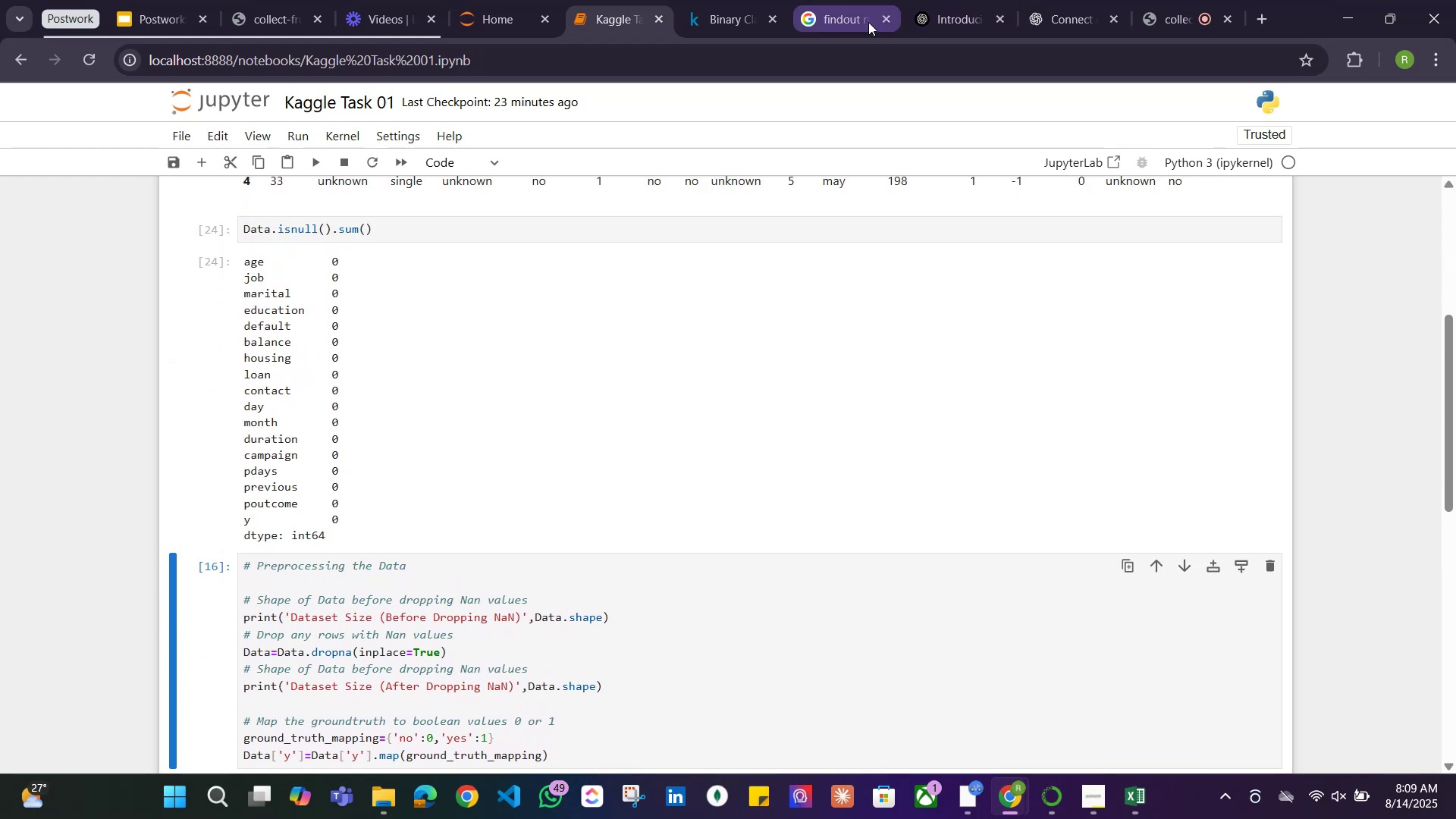 
left_click([846, 20])
 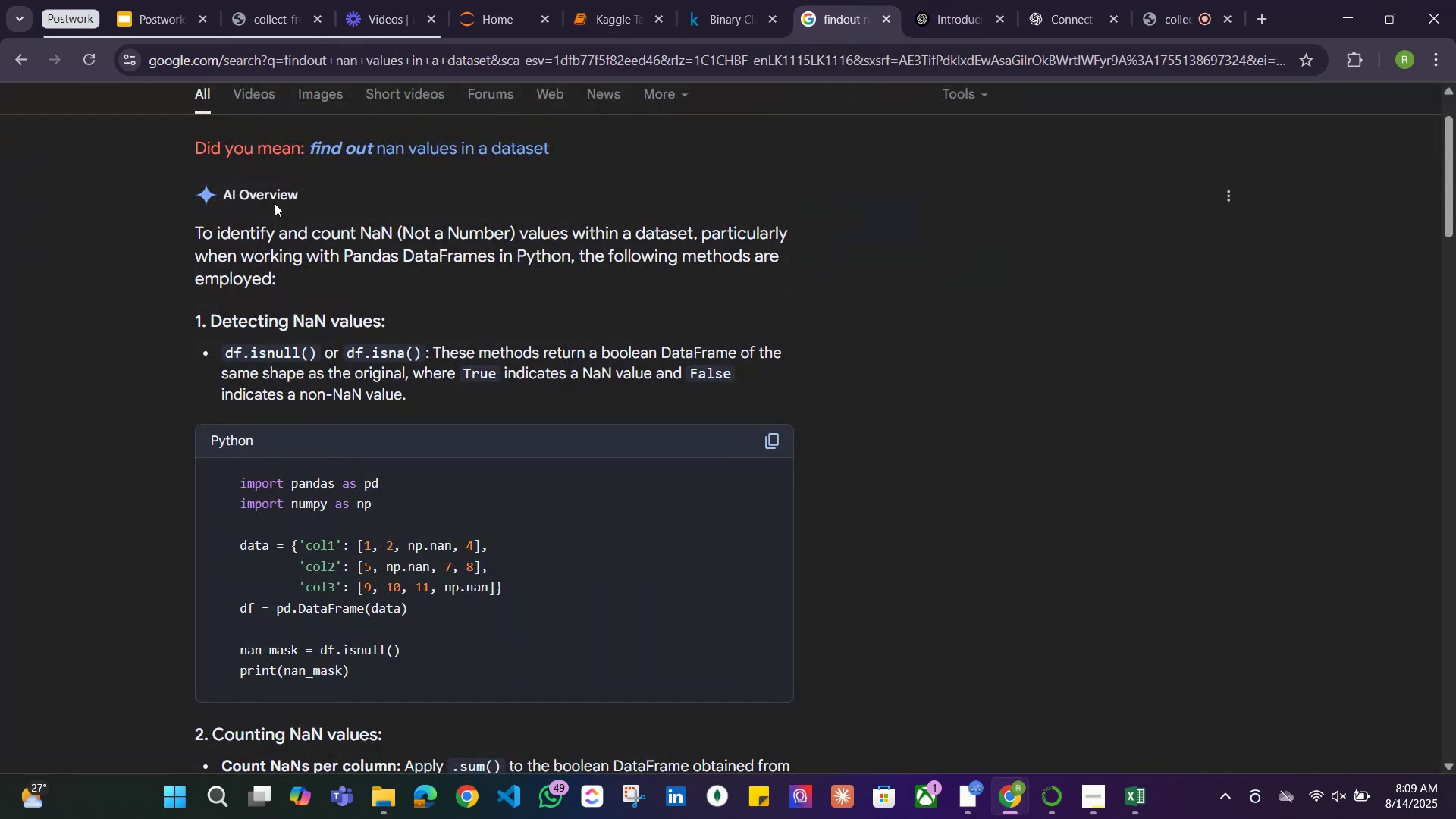 
scroll: coordinate [324, 217], scroll_direction: up, amount: 3.0
 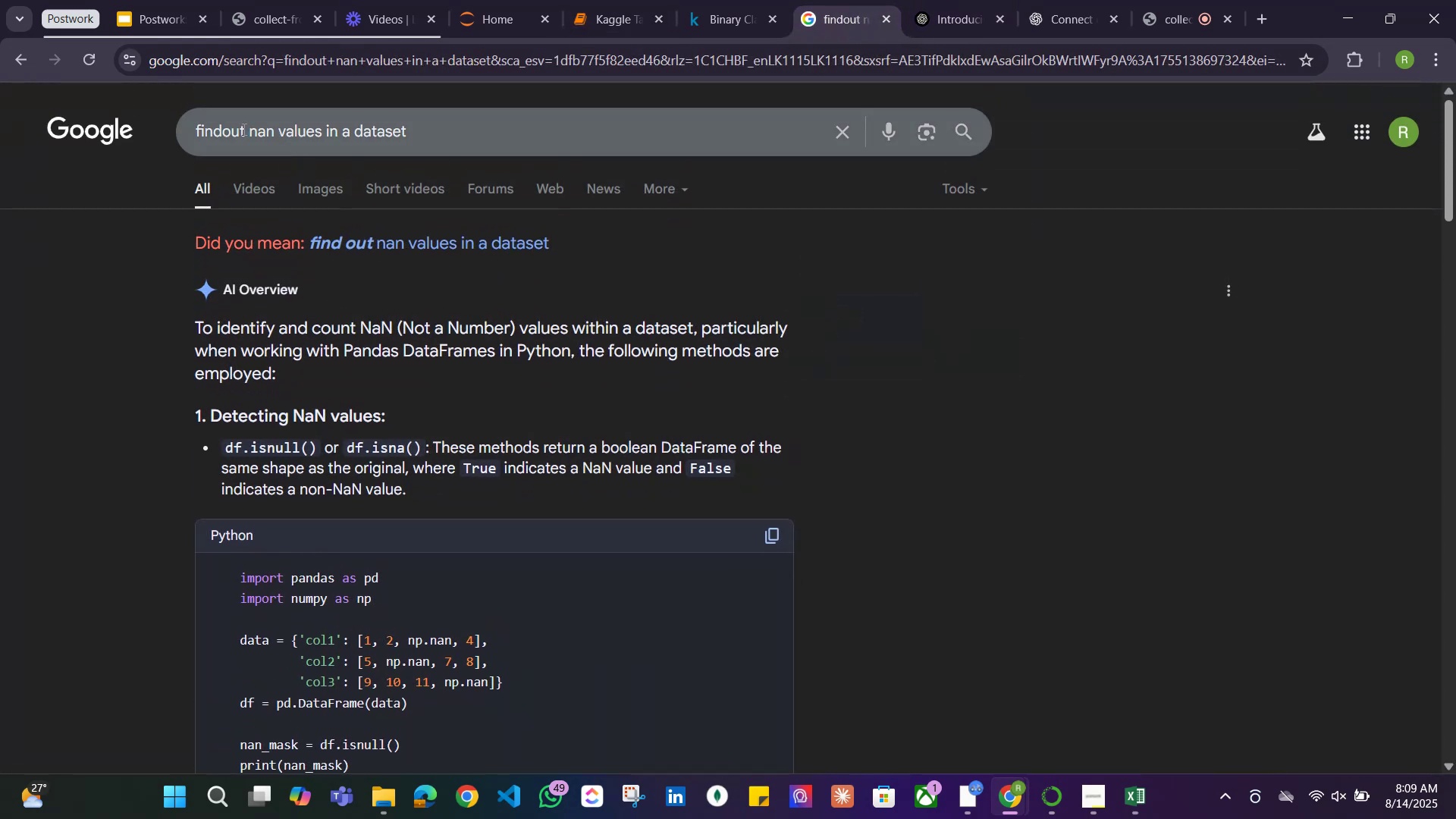 
left_click_drag(start_coordinate=[242, 130], to_coordinate=[180, 130])
 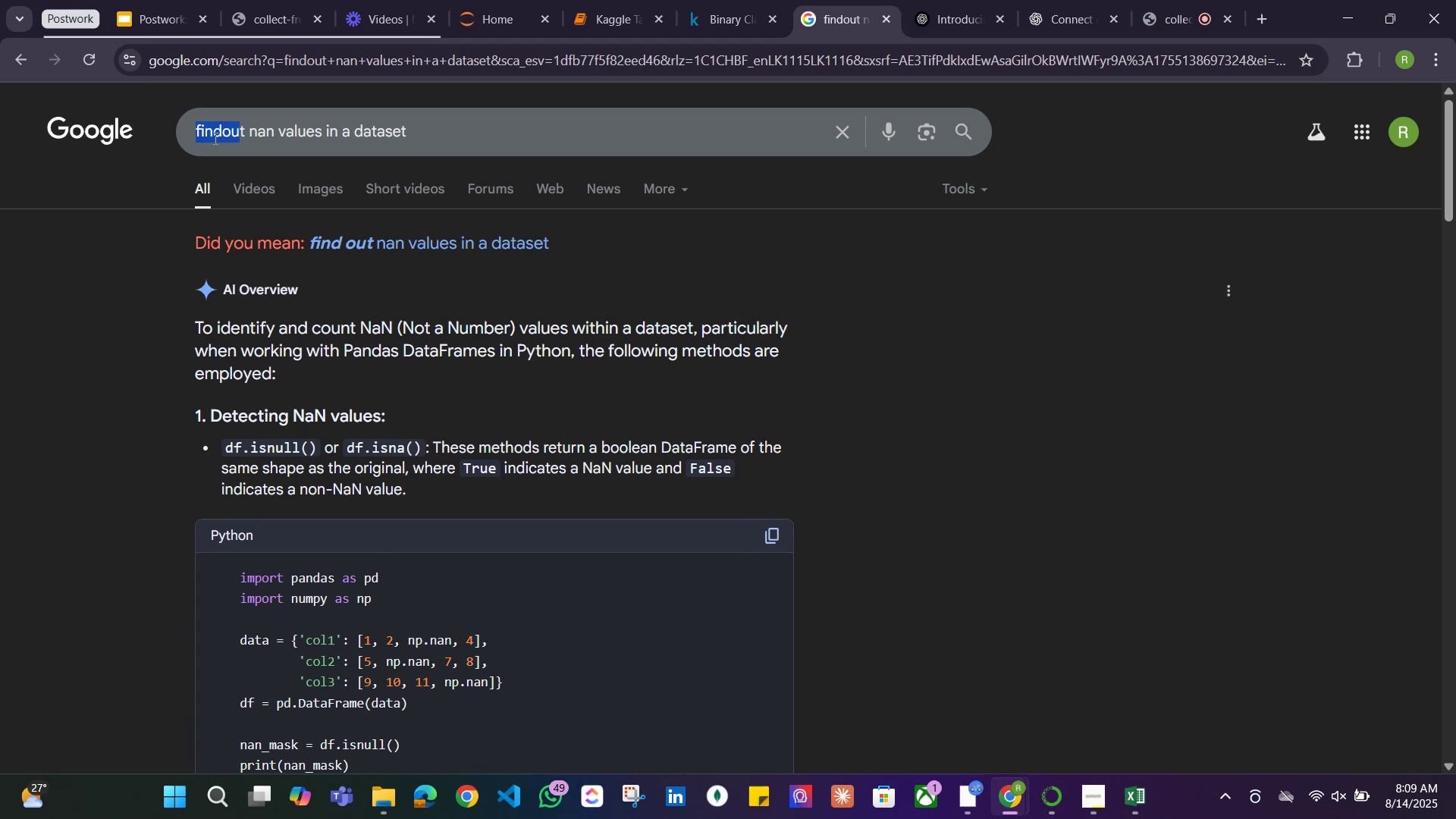 
key(Backspace)
 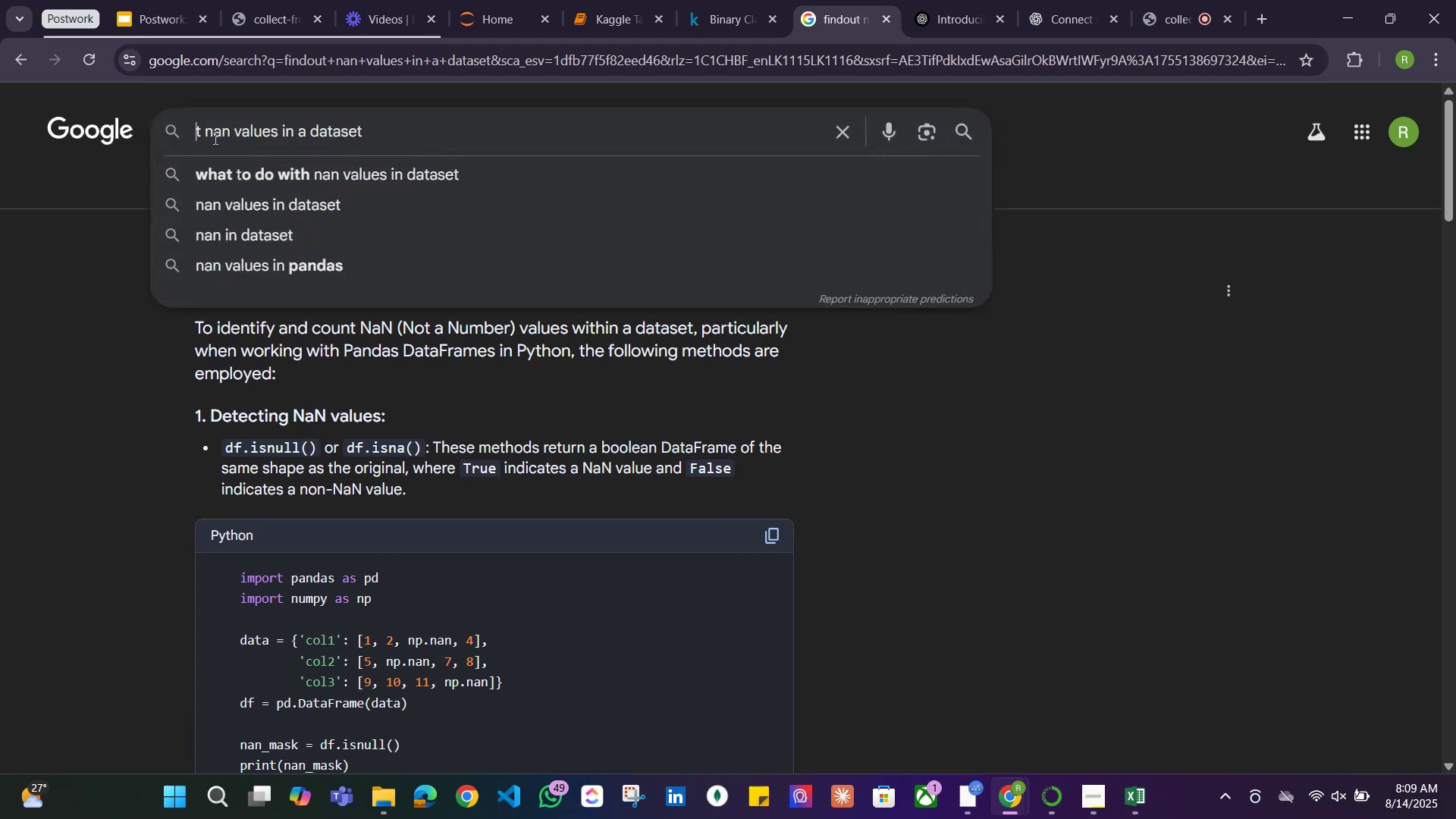 
key(ArrowRight)
 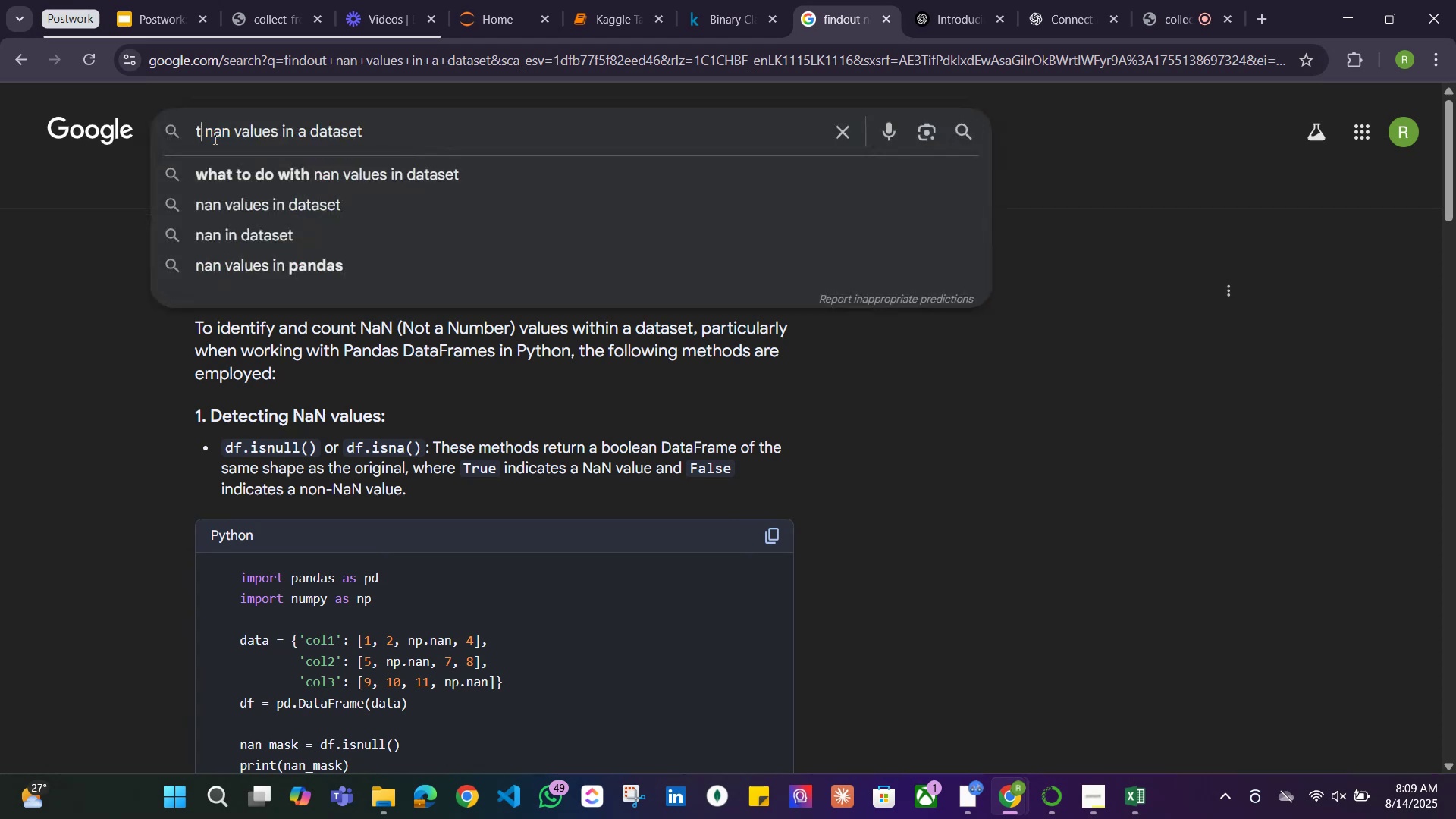 
key(Backspace)
type(drop)
 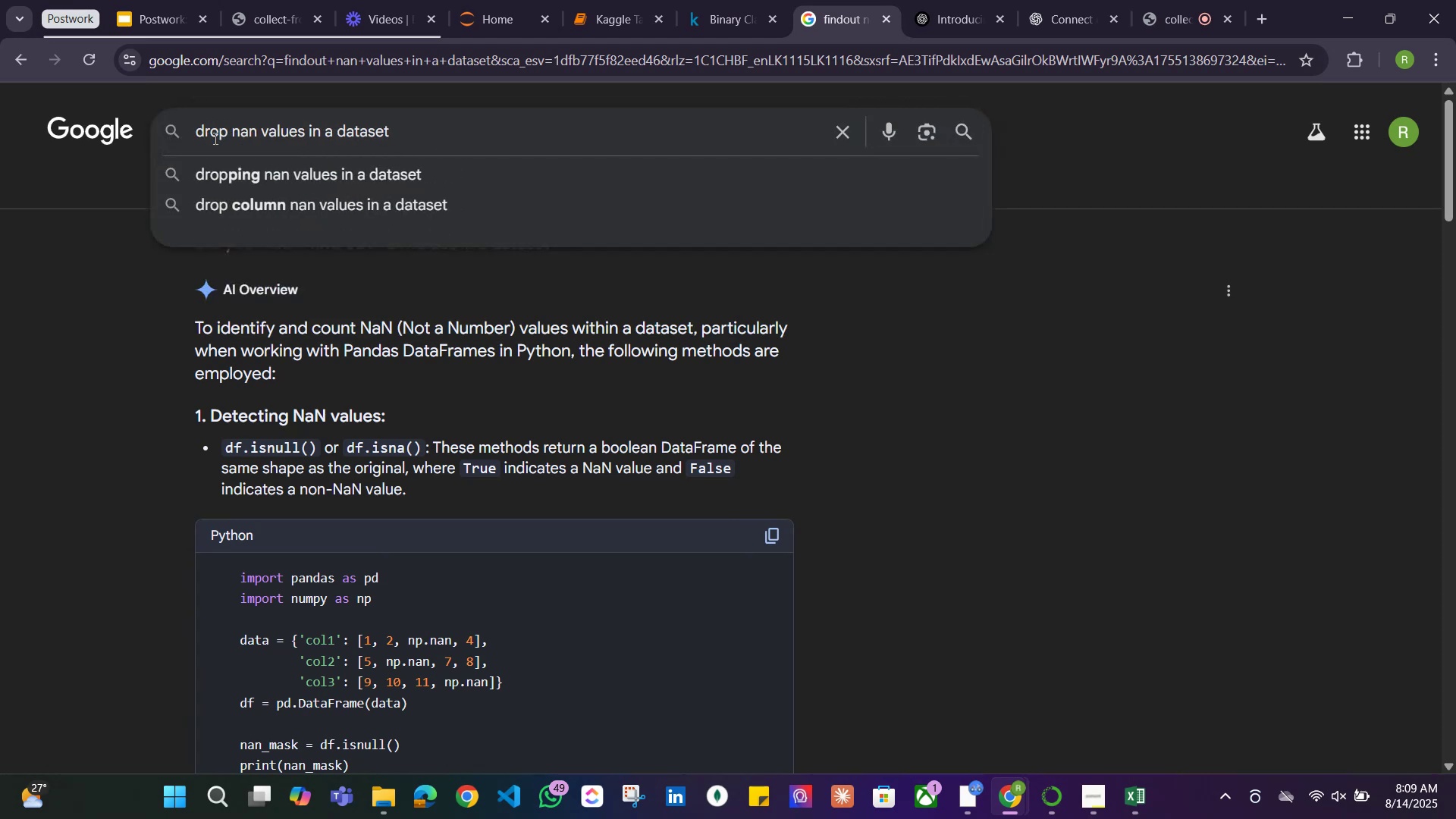 
key(Enter)
 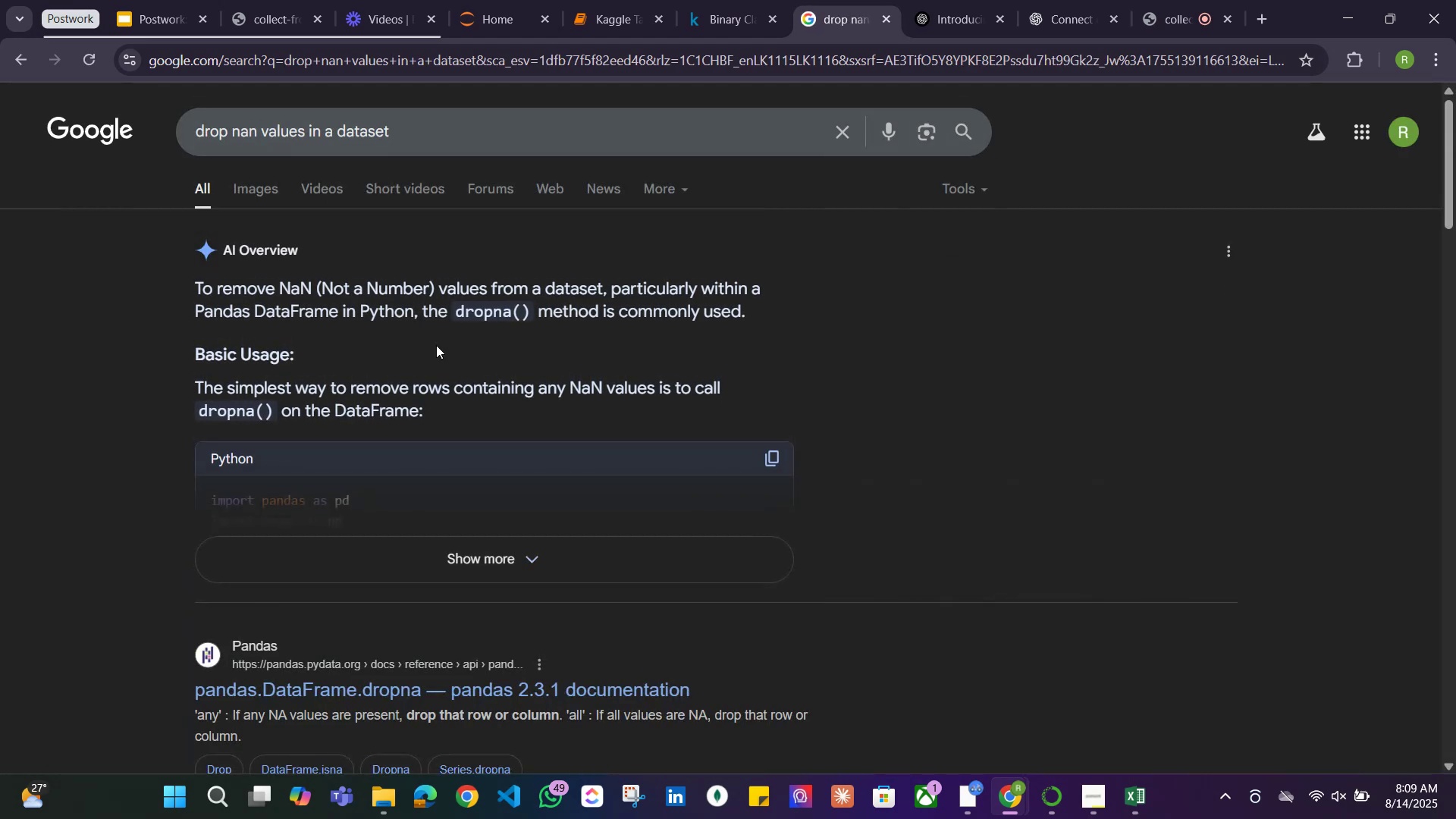 
left_click([480, 565])
 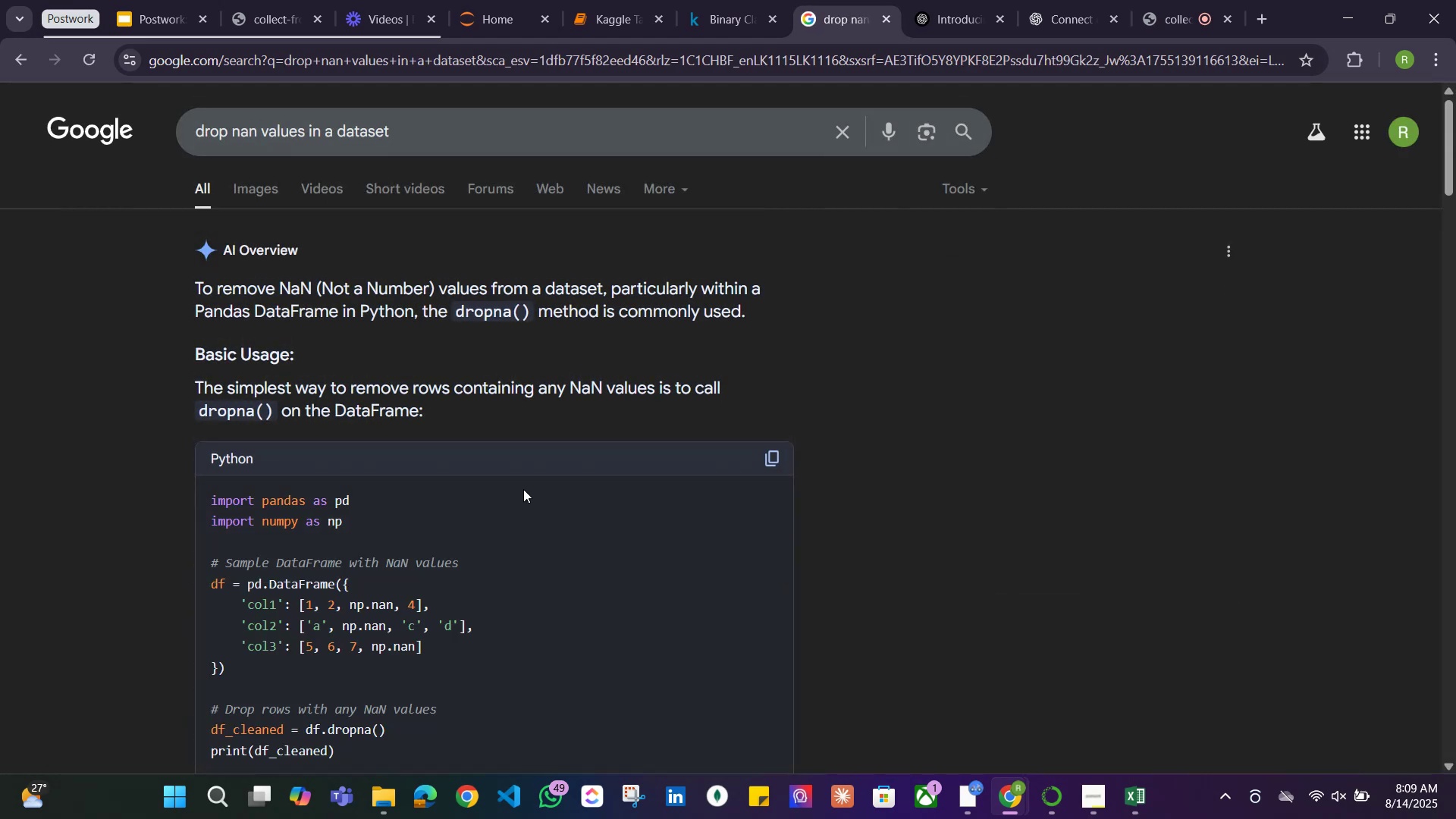 
scroll: coordinate [523, 488], scroll_direction: down, amount: 5.0
 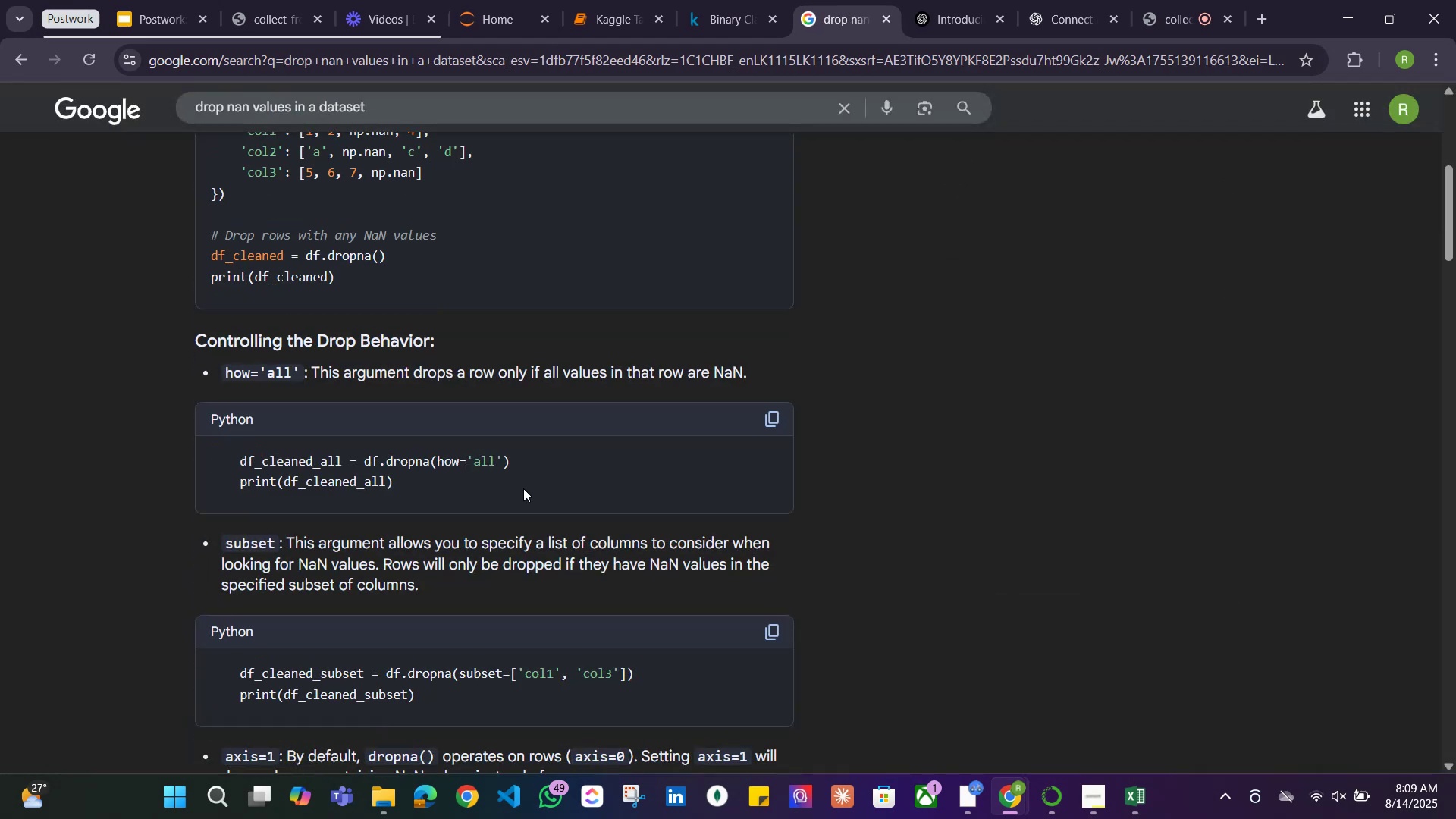 
scroll: coordinate [523, 488], scroll_direction: up, amount: 3.0
 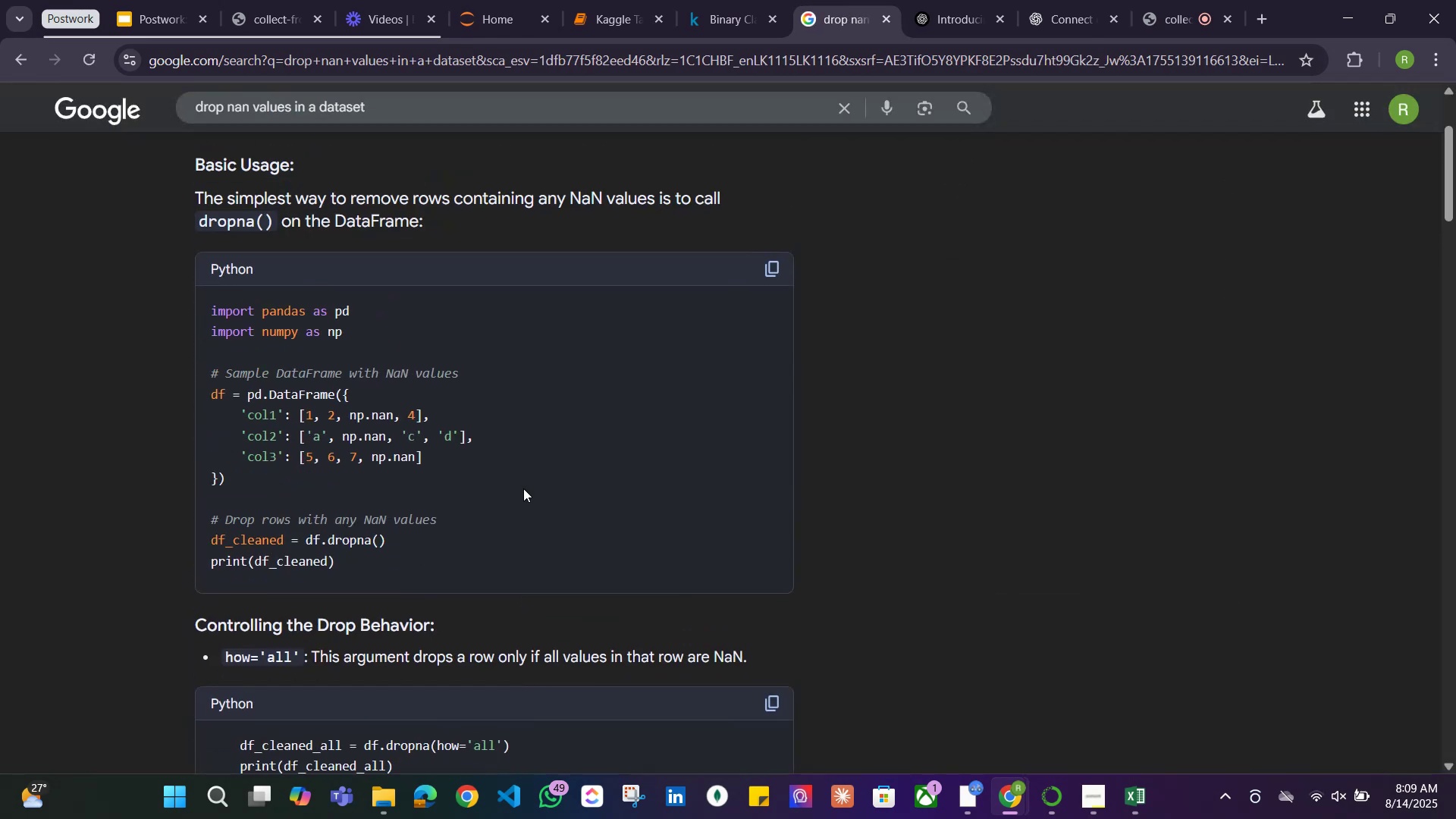 
scroll: coordinate [514, 476], scroll_direction: down, amount: 3.0
 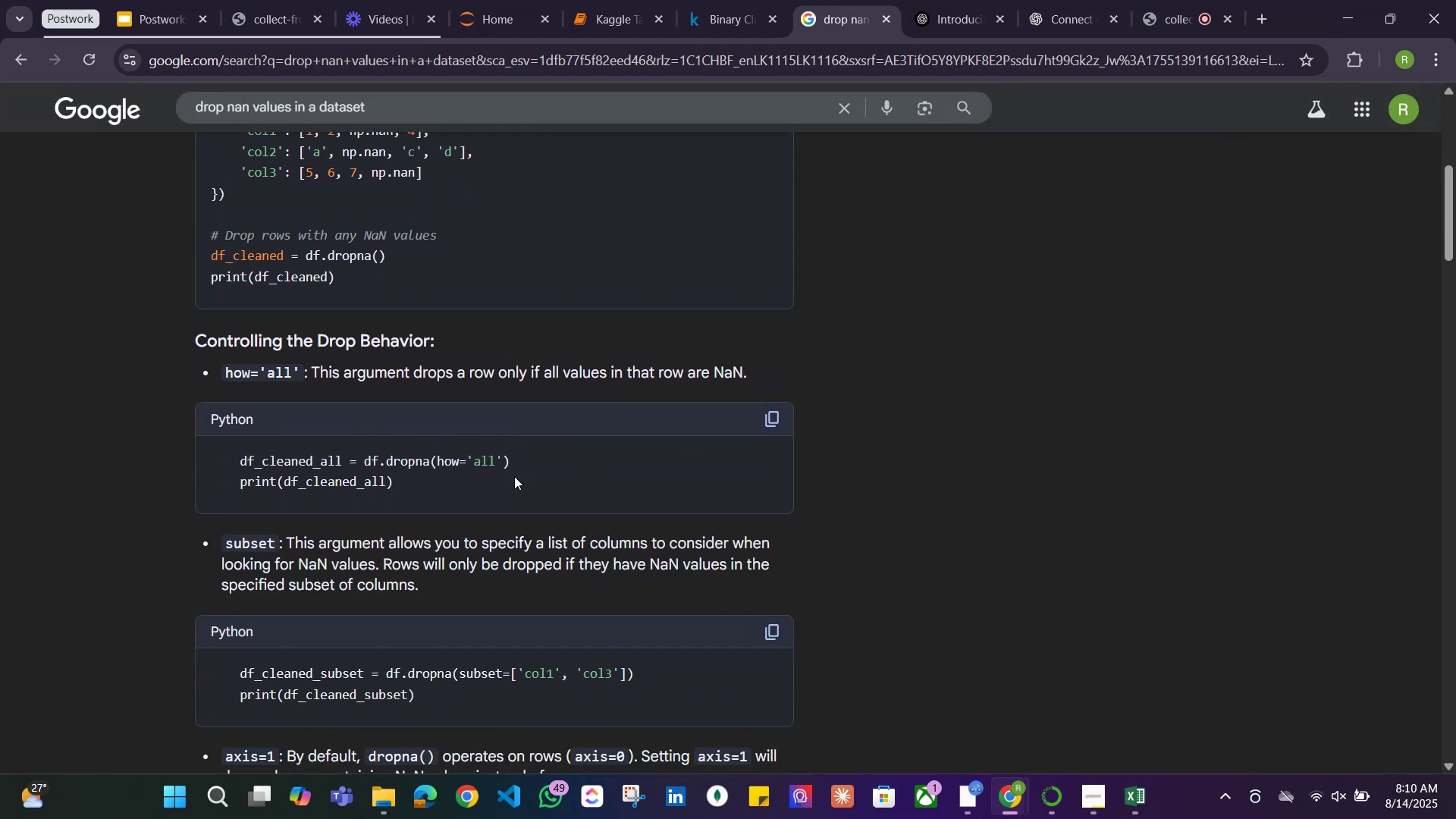 
wait(8.41)
 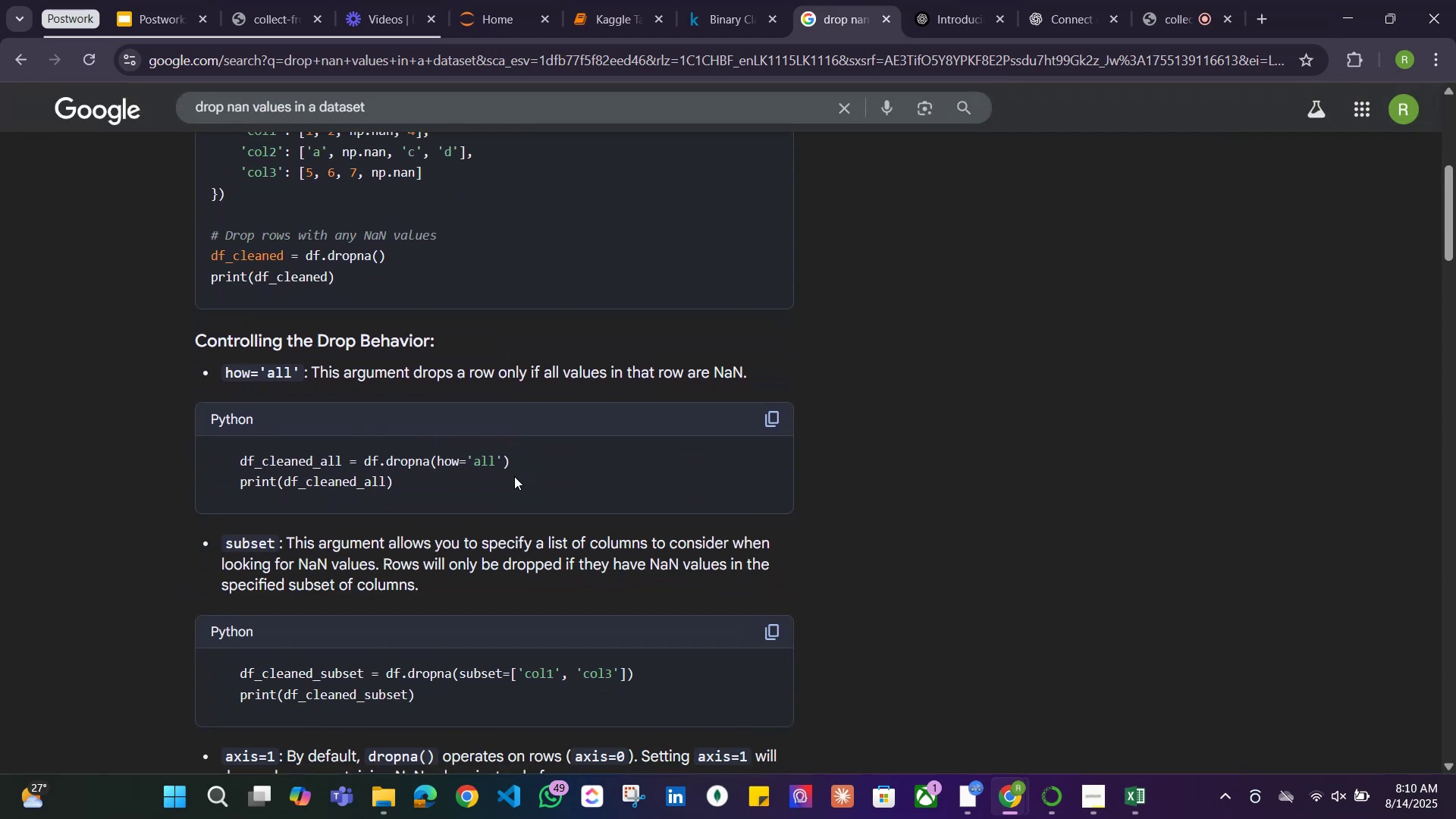 
scroll: coordinate [571, 419], scroll_direction: down, amount: 2.0
 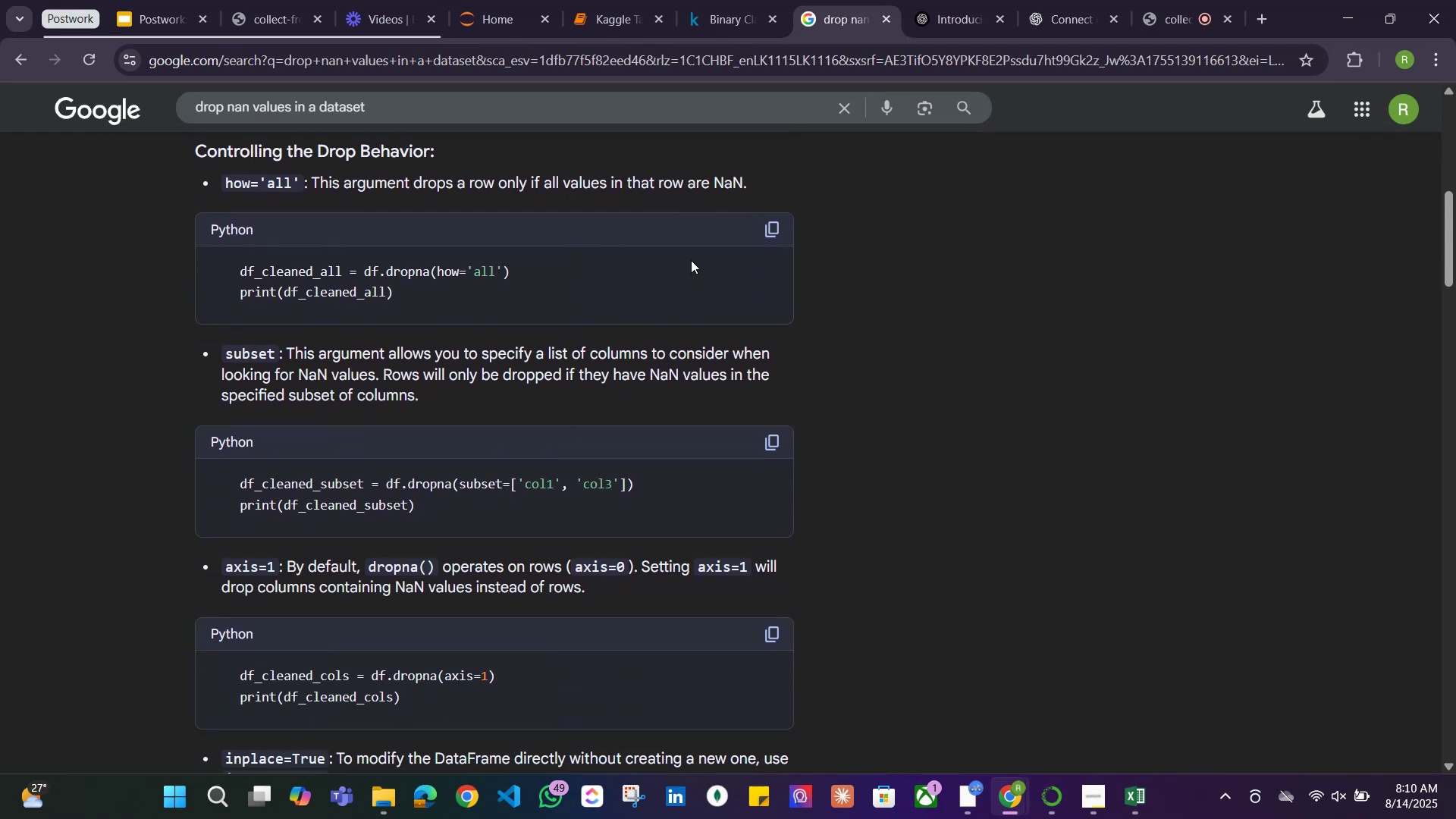 
wait(5.79)
 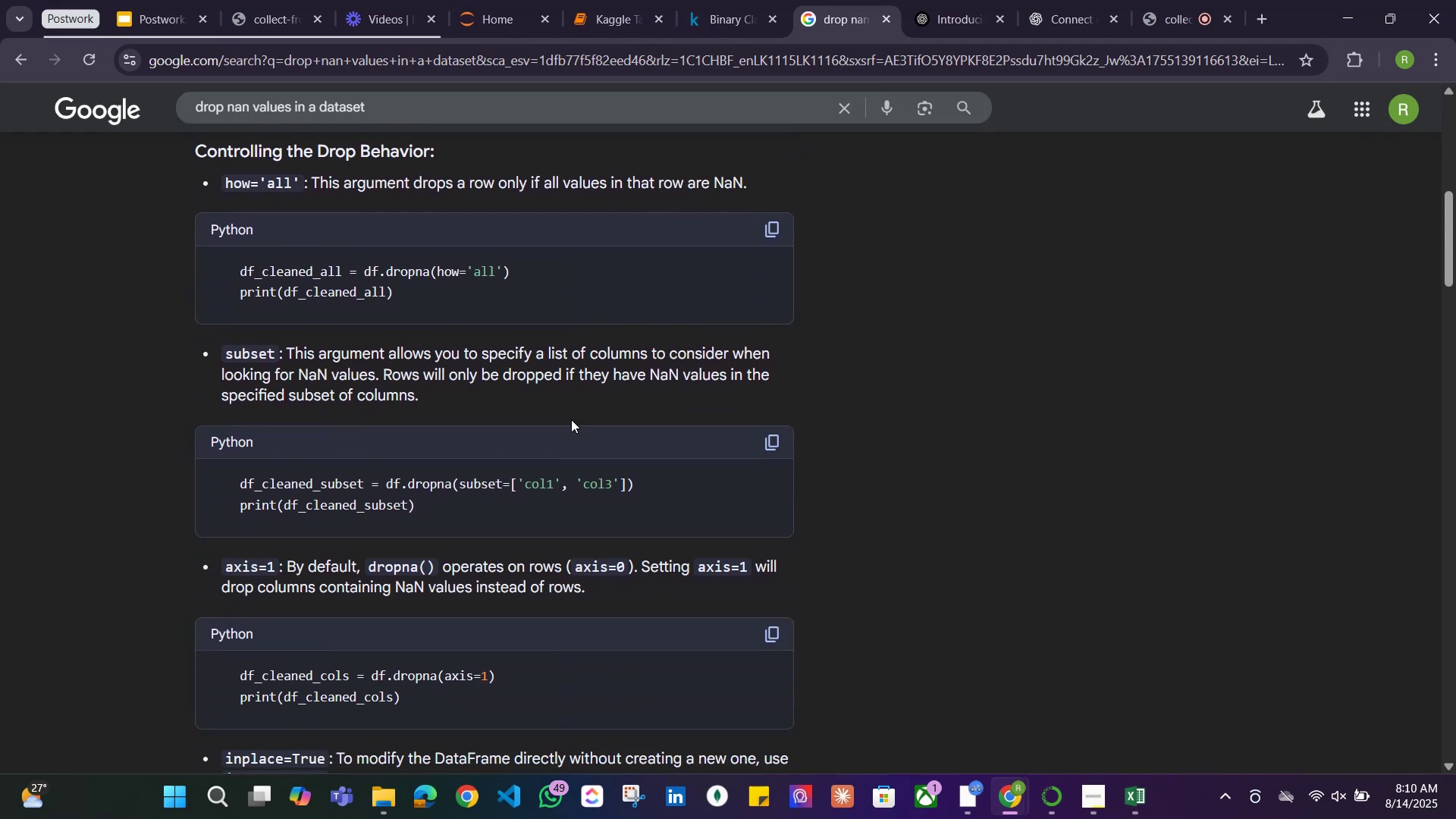 
left_click([623, 11])
 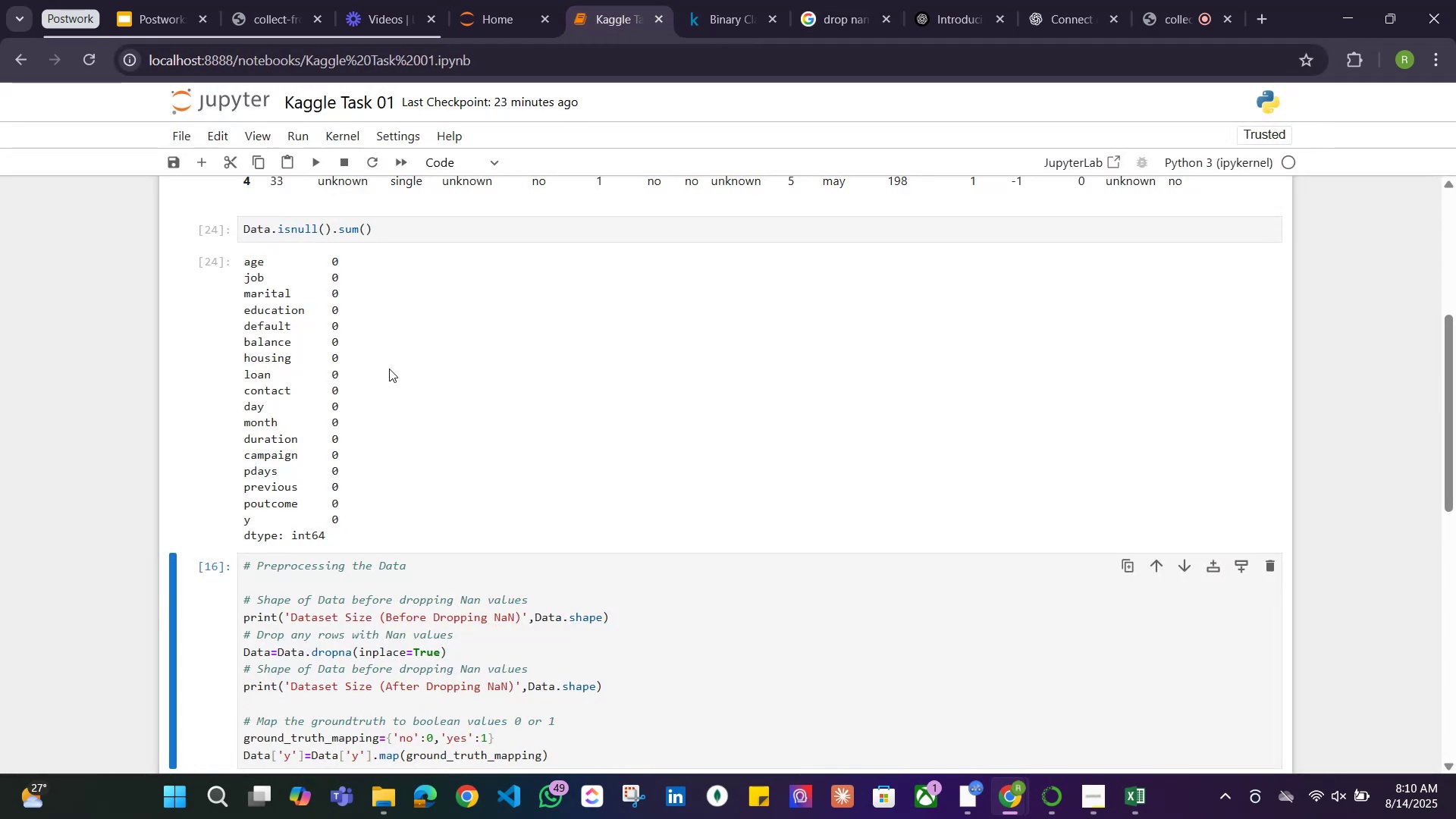 
scroll: coordinate [393, 369], scroll_direction: down, amount: 3.0
 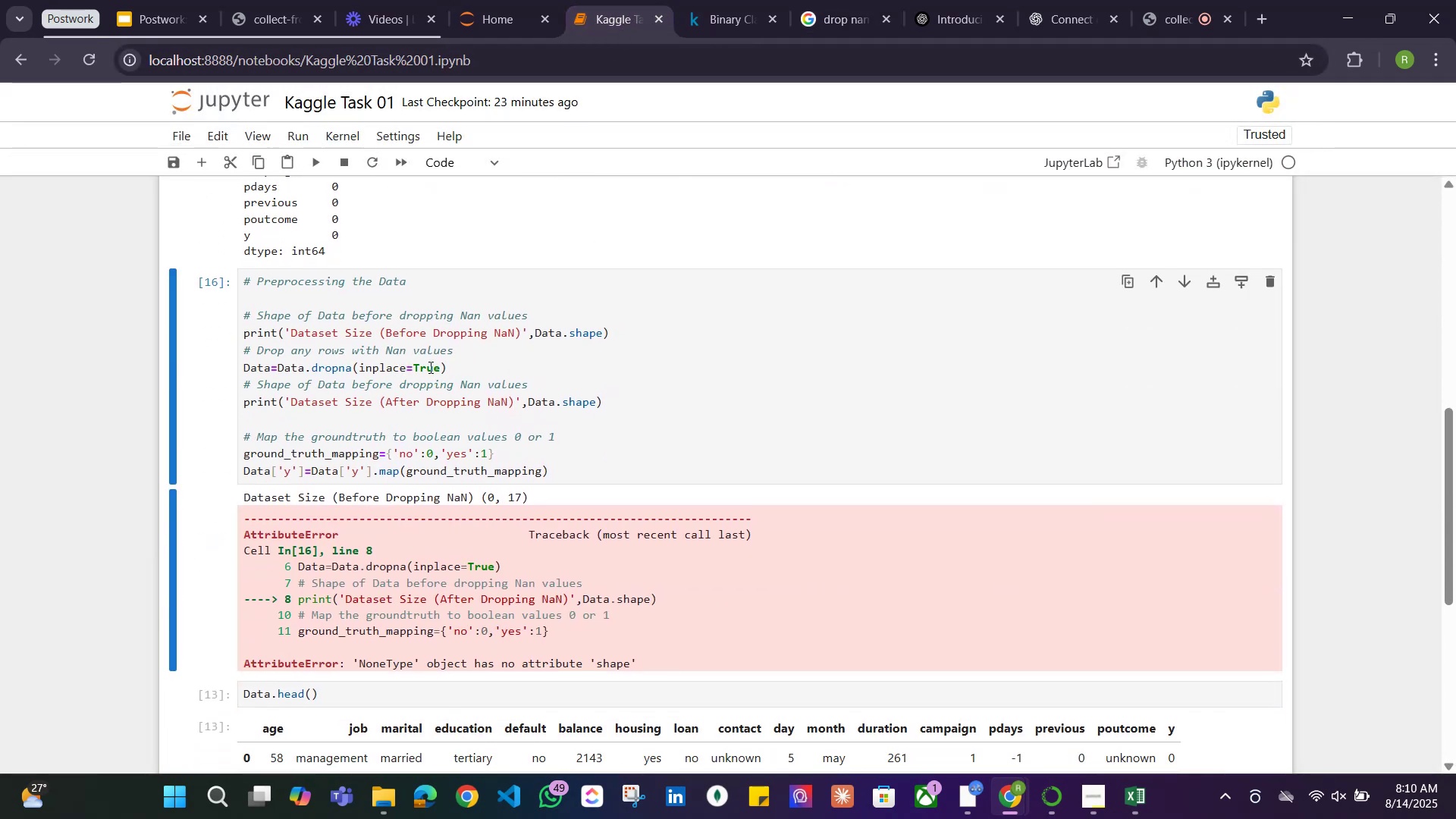 
left_click_drag(start_coordinate=[443, 367], to_coordinate=[359, 367])
 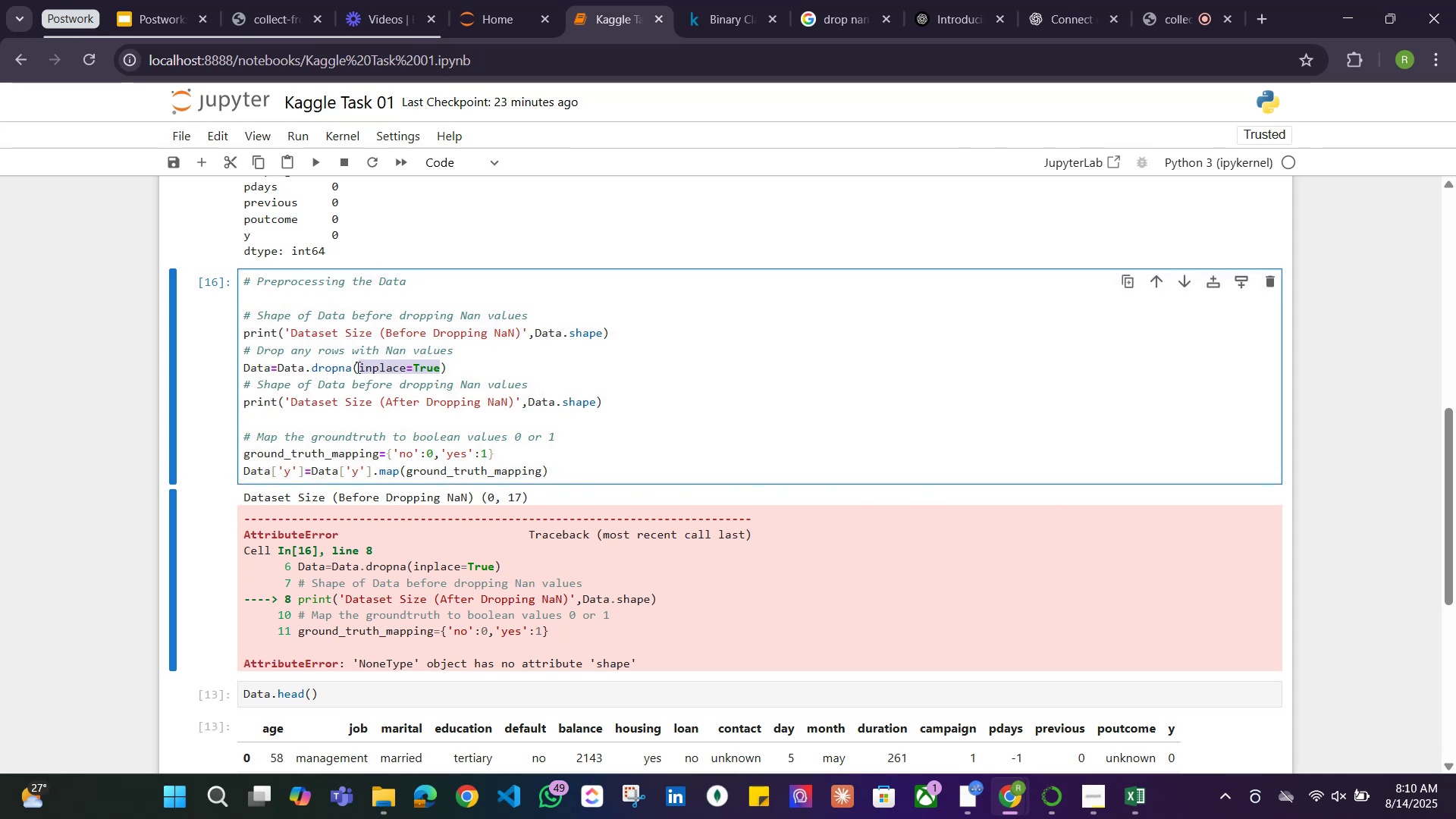 
type(how=a)
key(Backspace)
type('all')
 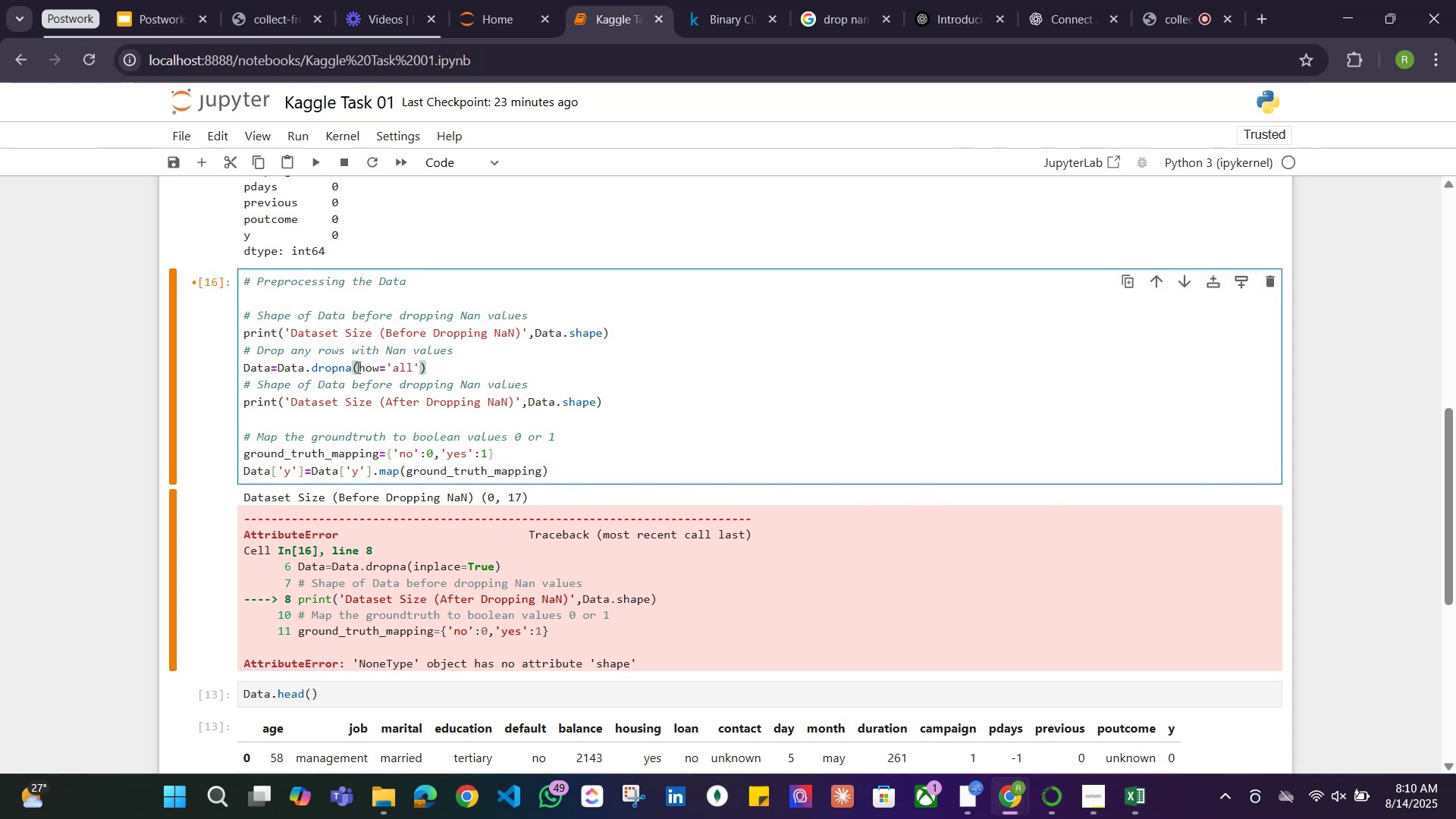 
key(Shift+Enter)
 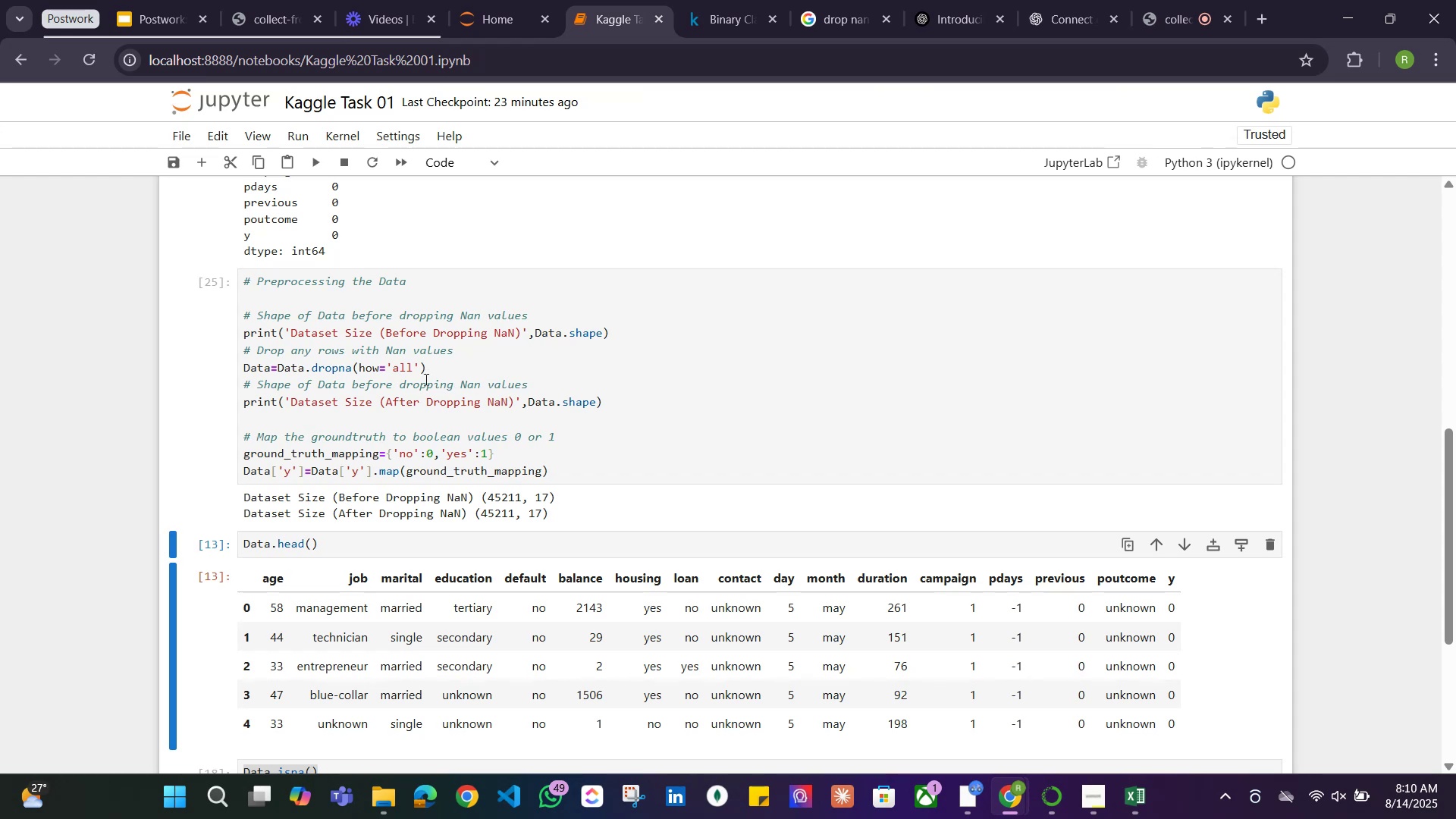 
scroll: coordinate [466, 374], scroll_direction: up, amount: 5.0
 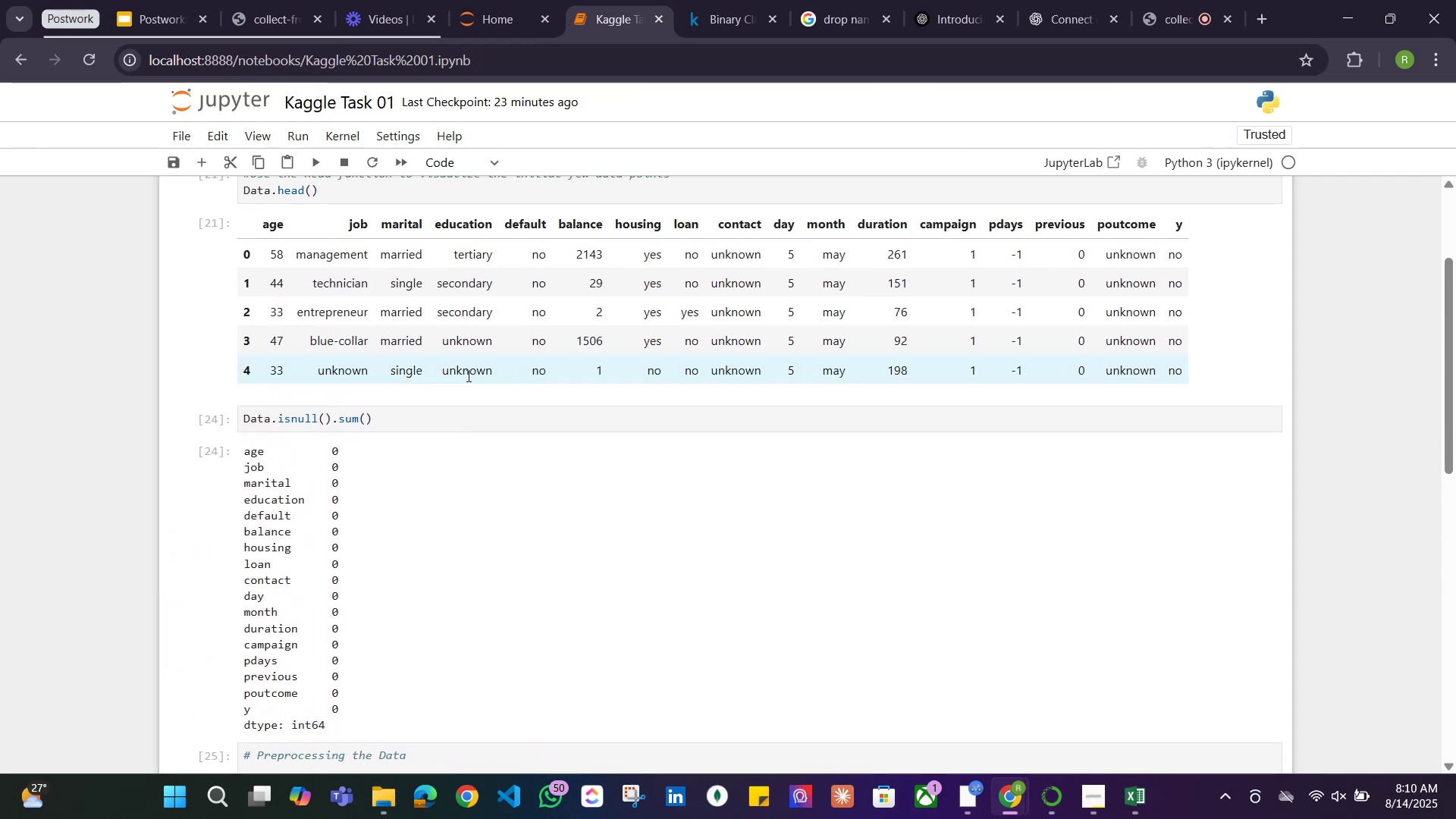 
scroll: coordinate [510, 411], scroll_direction: down, amount: 3.0
 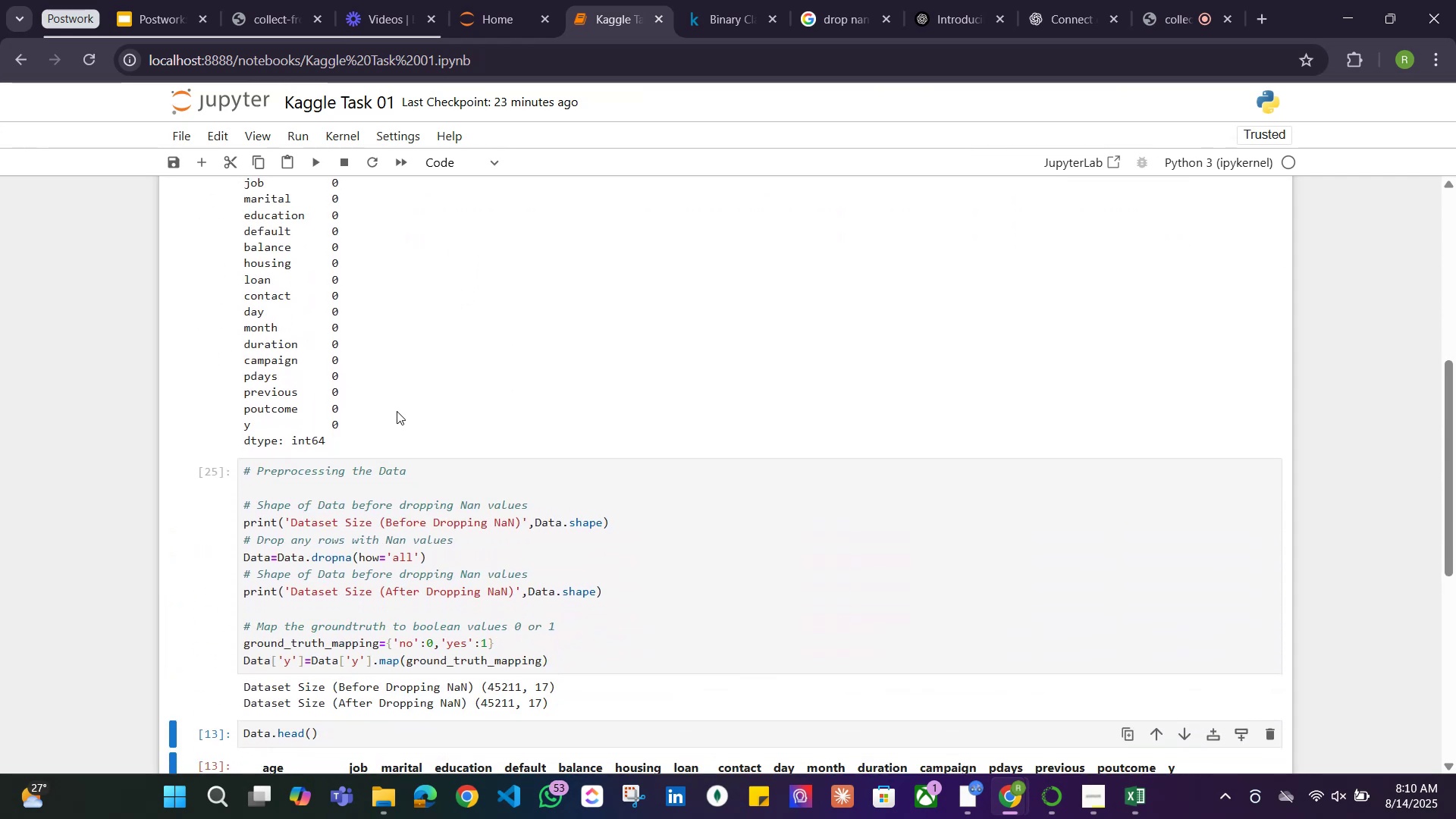 
scroll: coordinate [396, 410], scroll_direction: up, amount: 1.0
 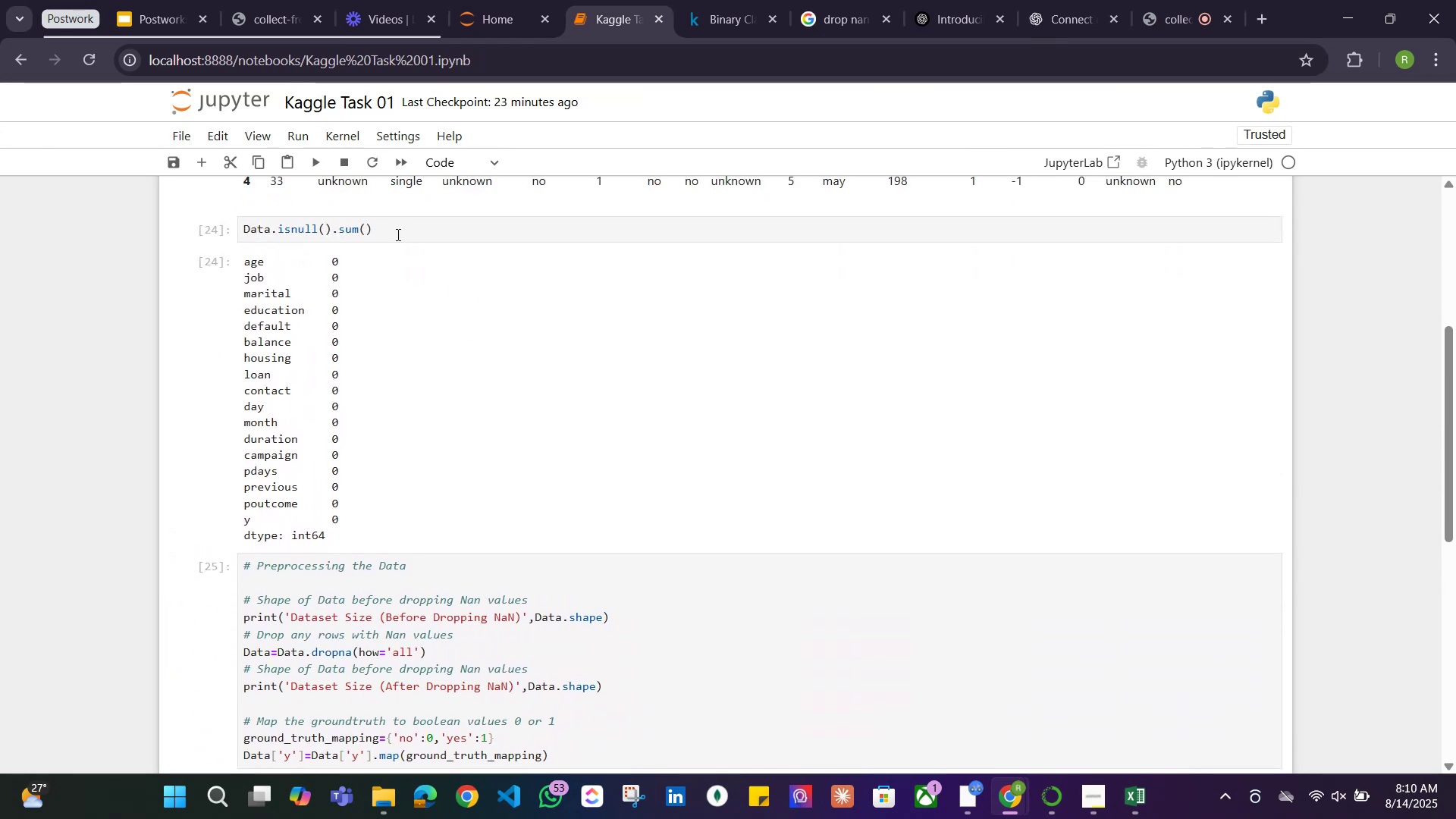 
left_click_drag(start_coordinate=[384, 236], to_coordinate=[224, 231])
 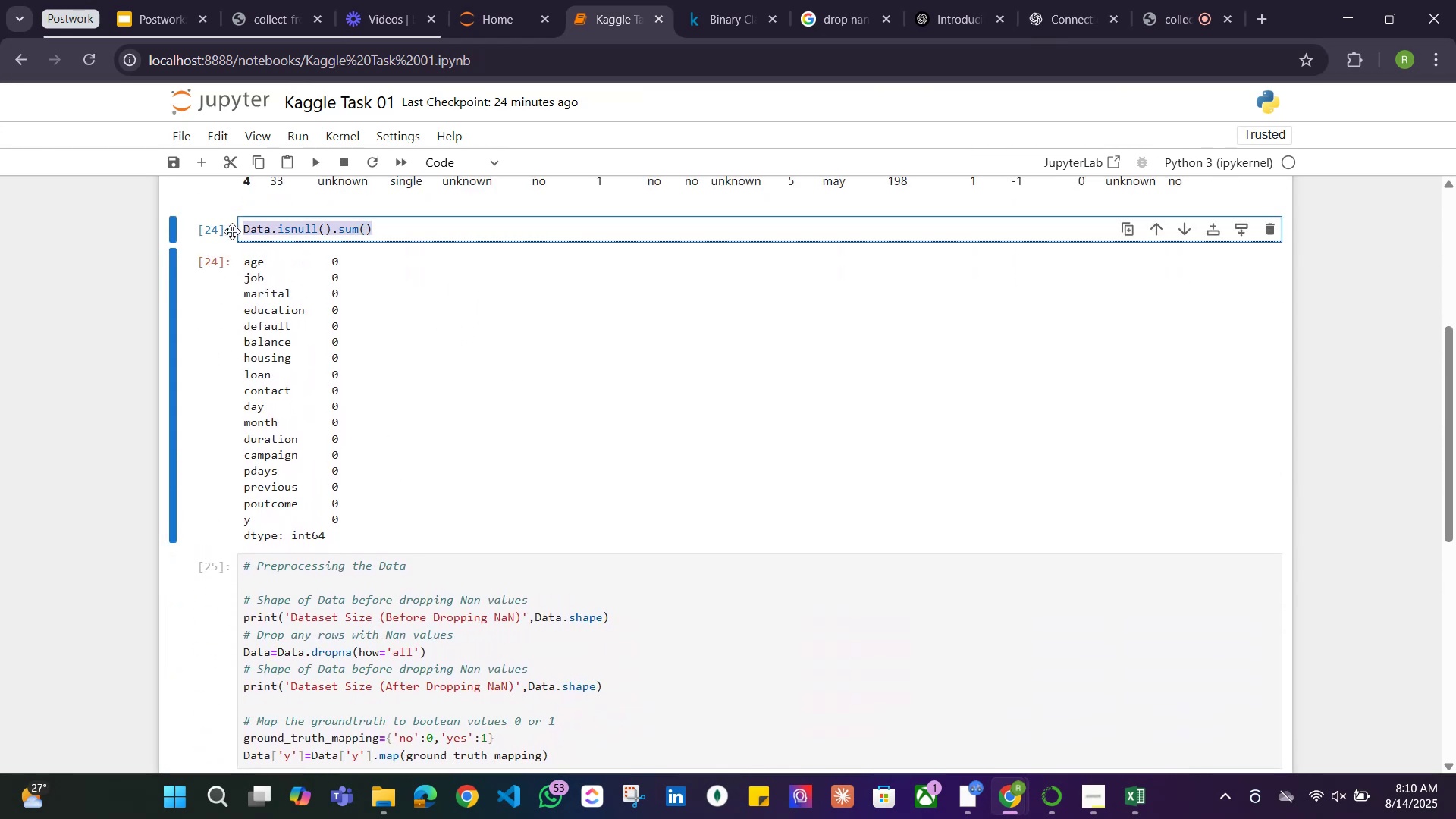 
key(Control+C)
 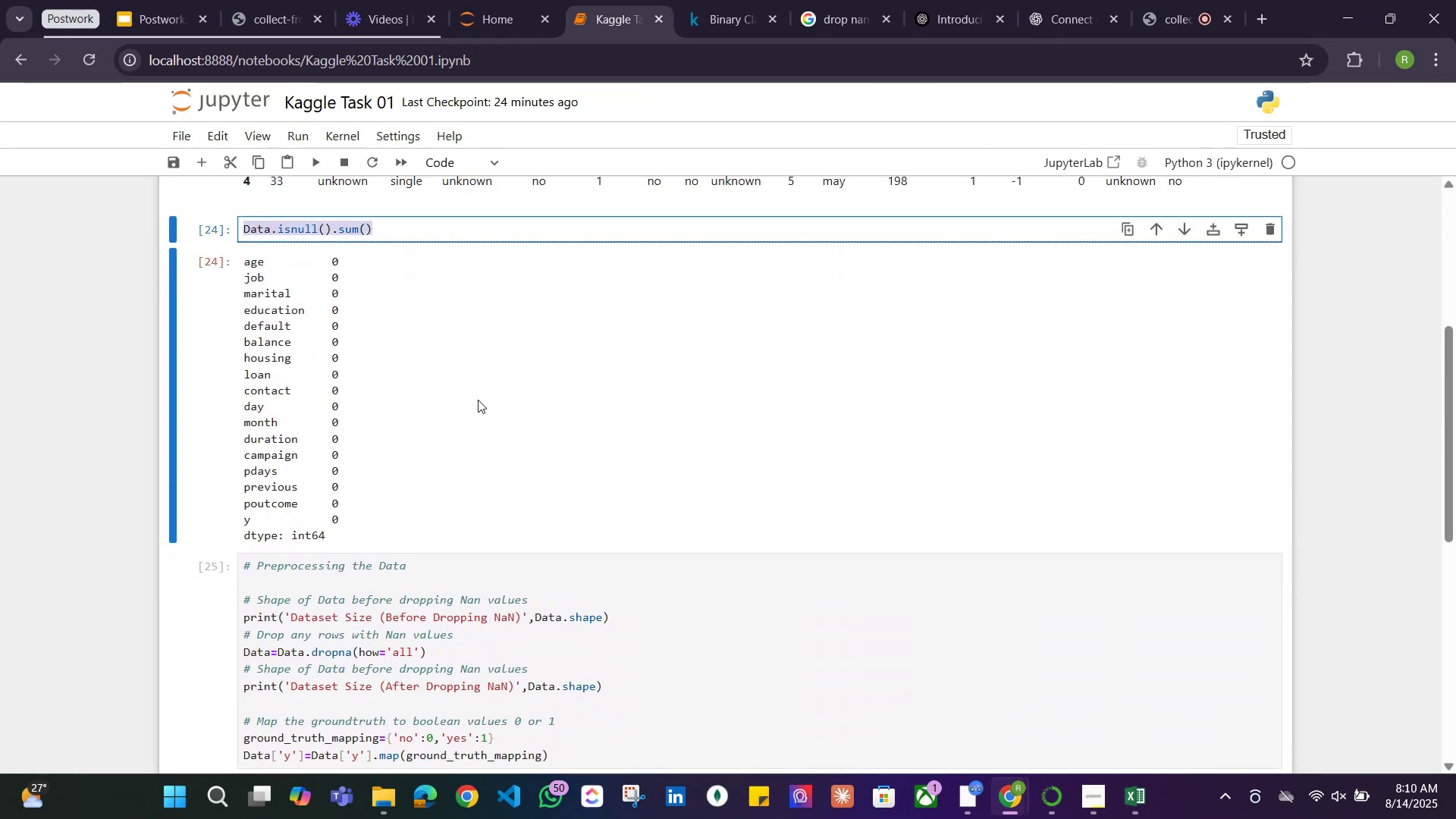 
scroll: coordinate [479, 402], scroll_direction: down, amount: 4.0
 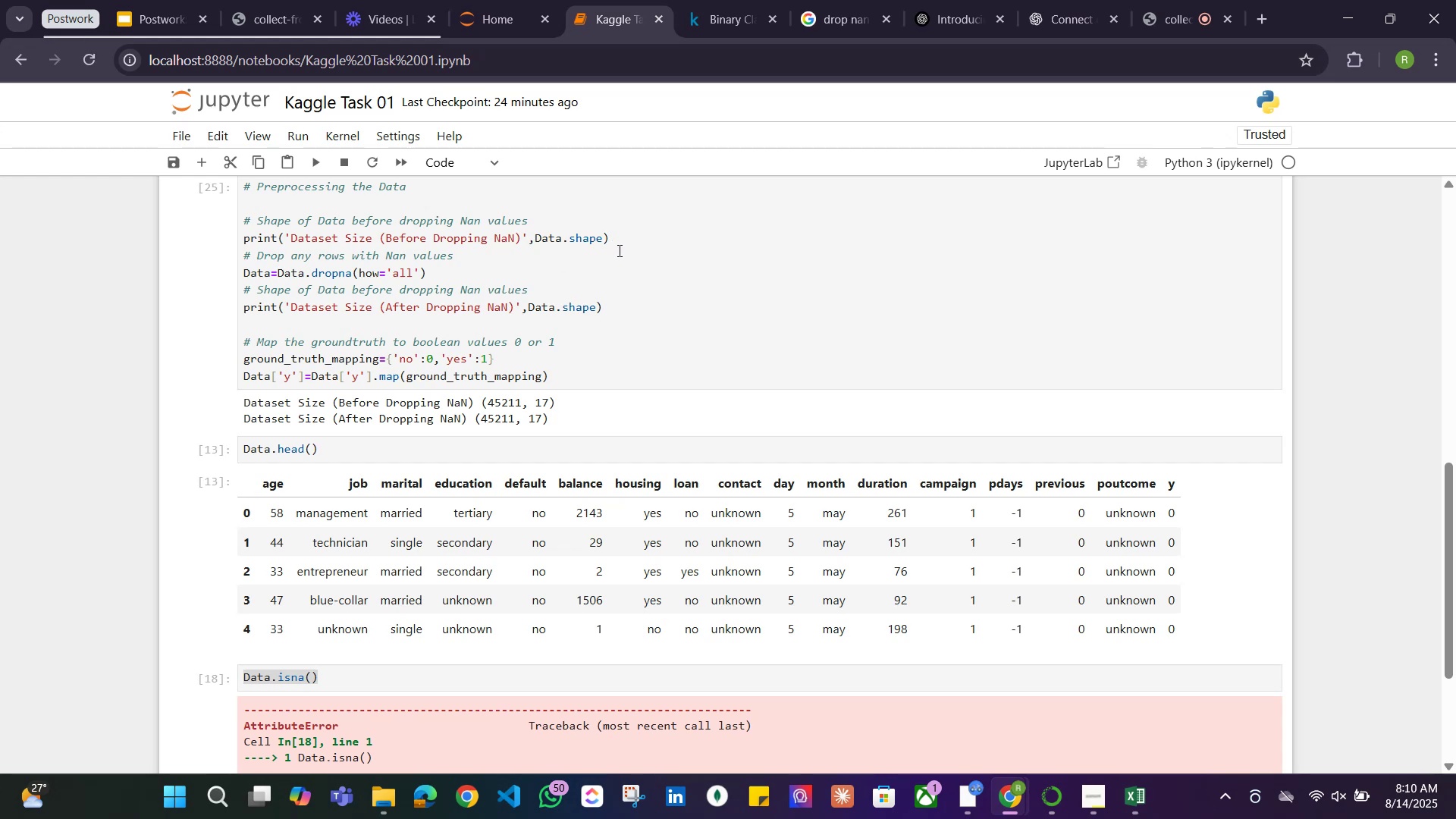 
left_click([627, 242])
 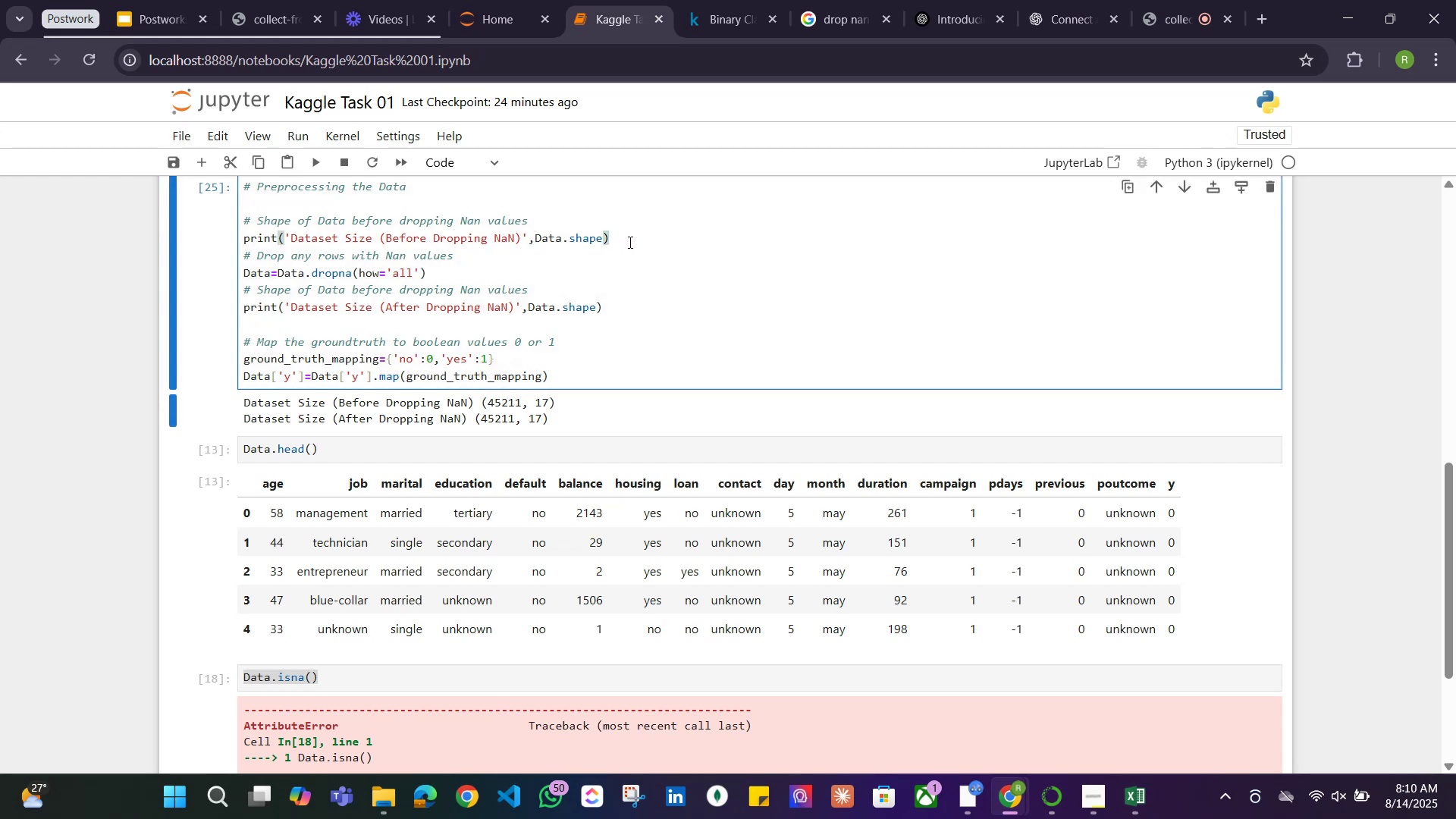 
key(Enter)
 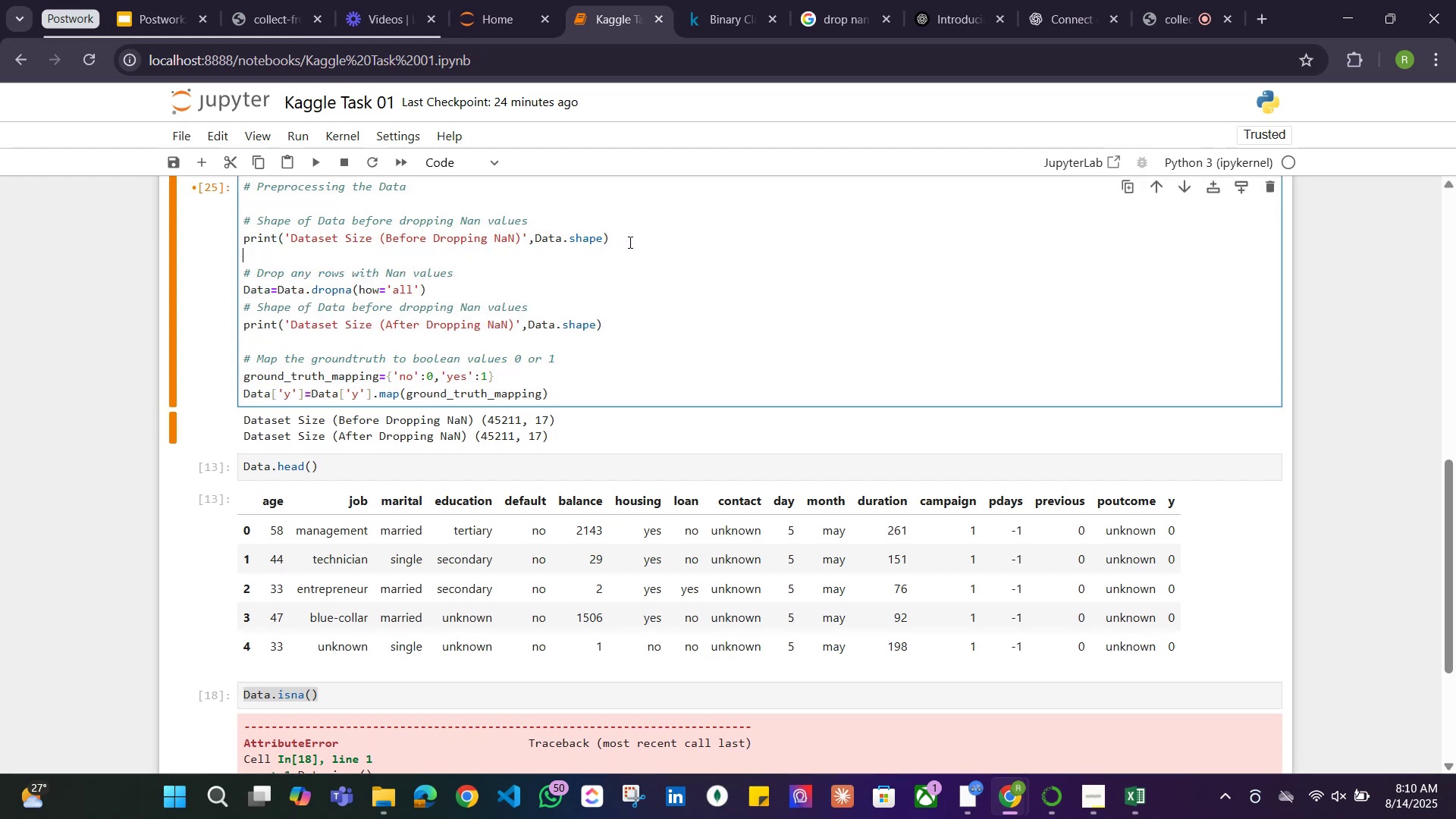 
key(Enter)
 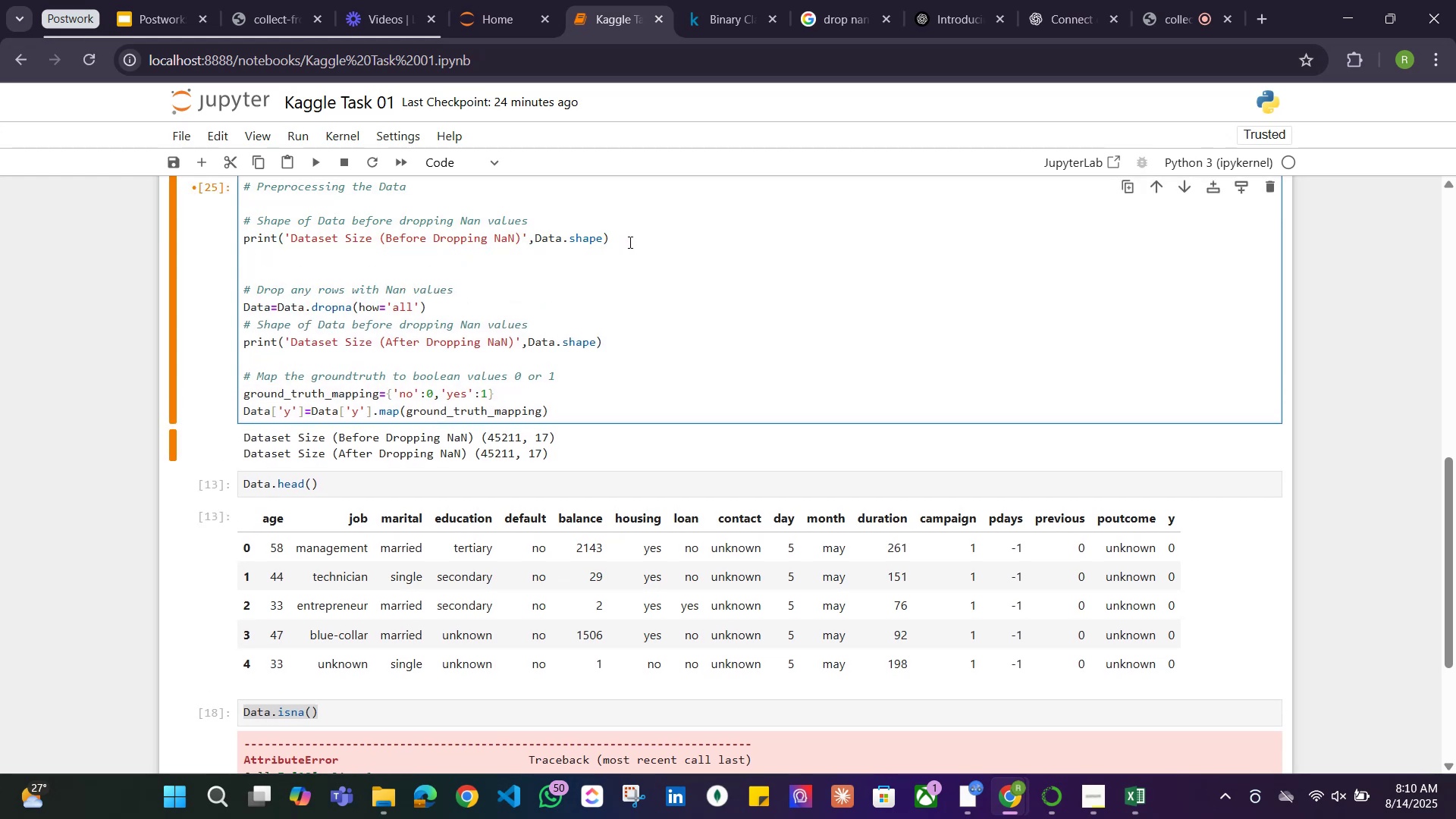 
hold_key(key=ShiftLeft, duration=1.45)
 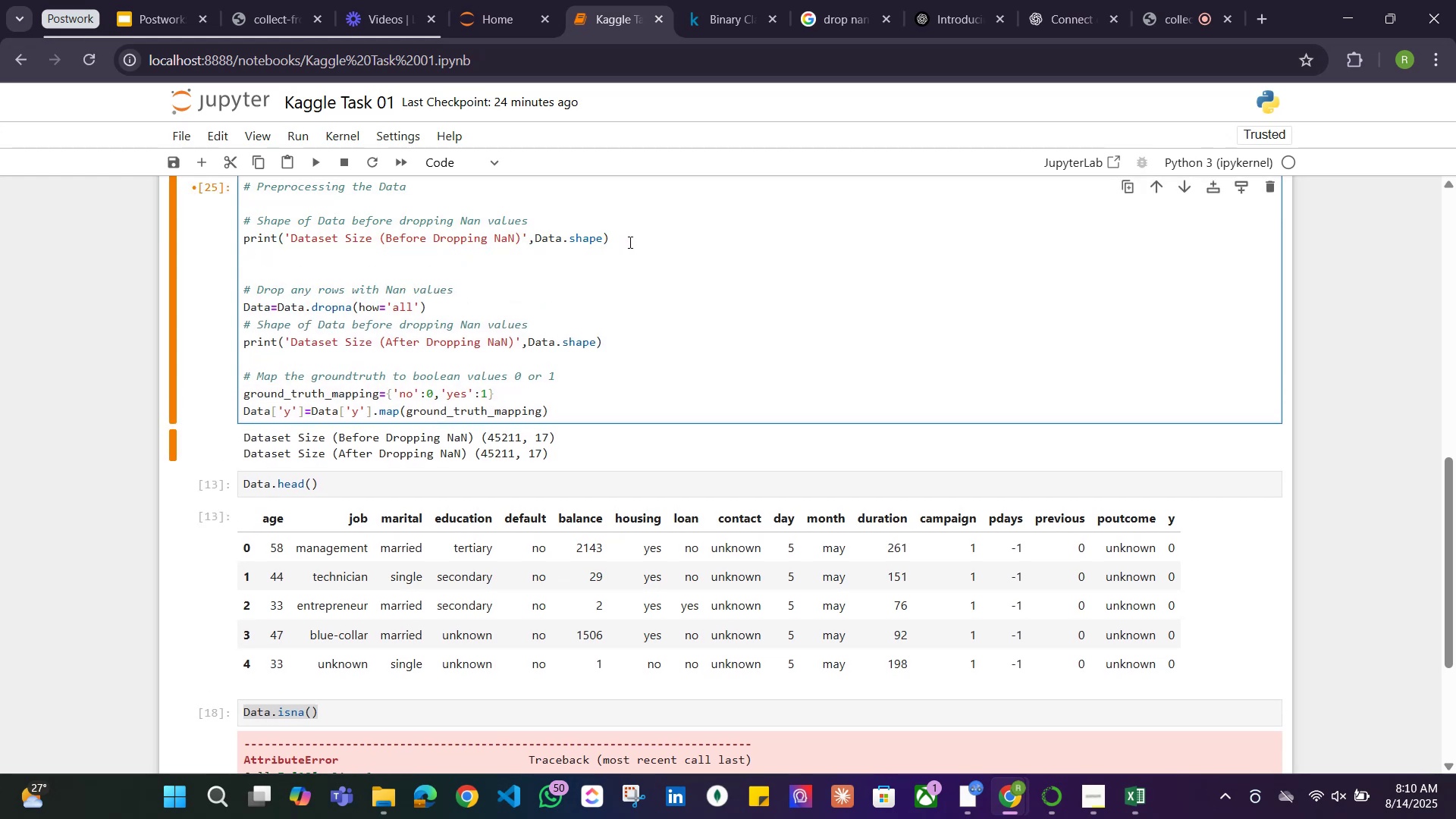 
key(Backspace)
 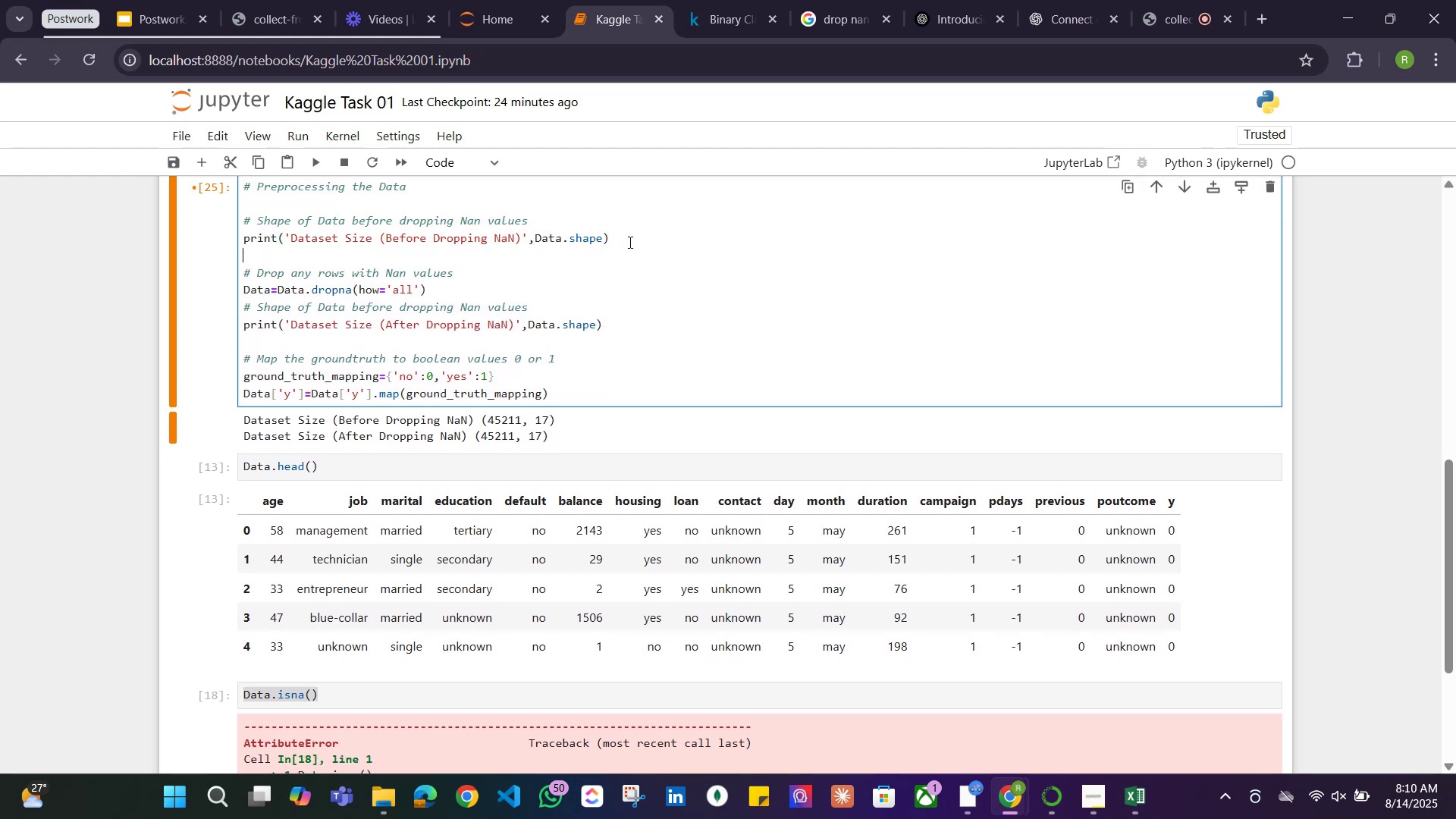 
key(Backspace)
 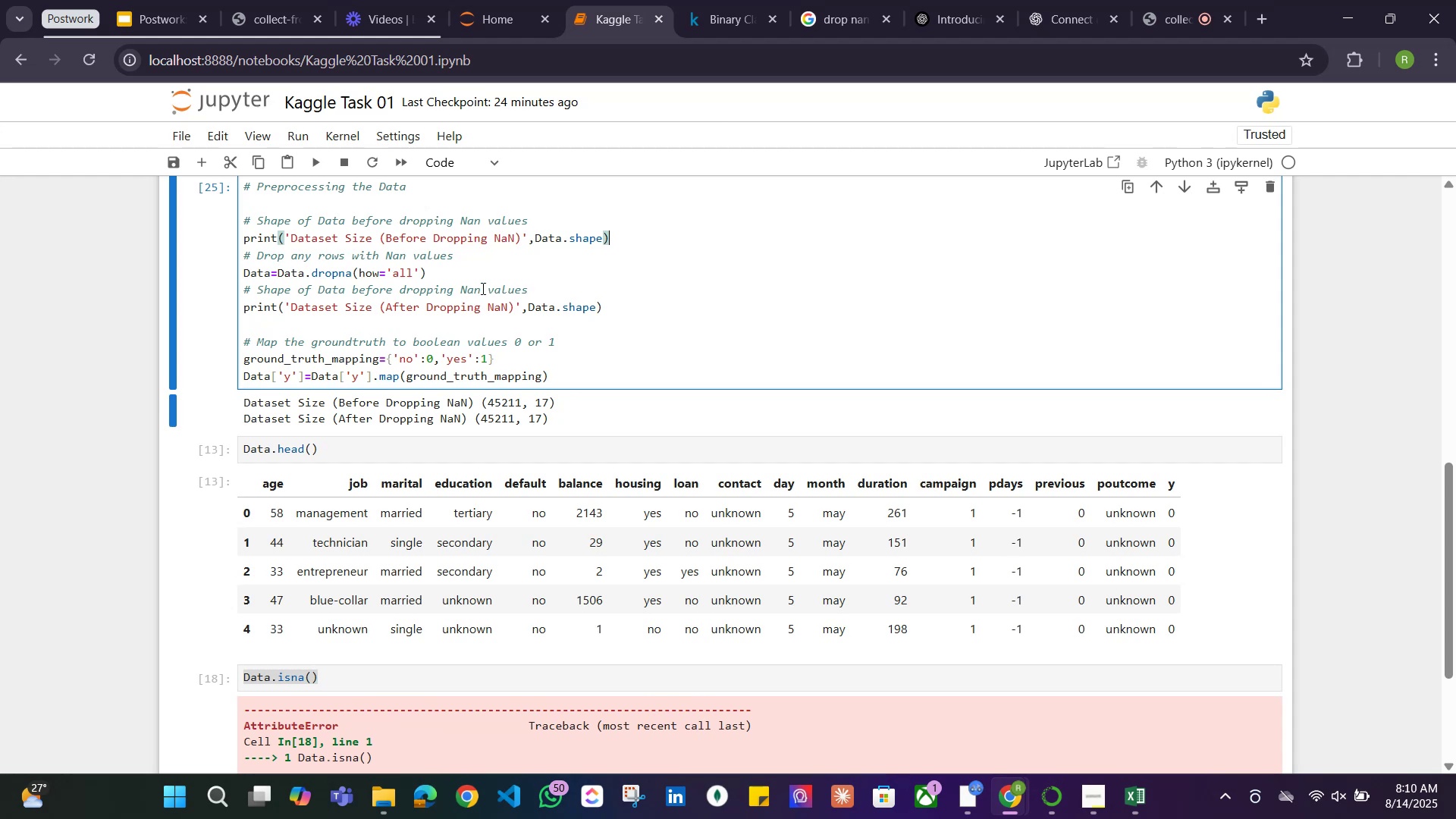 
left_click([465, 271])
 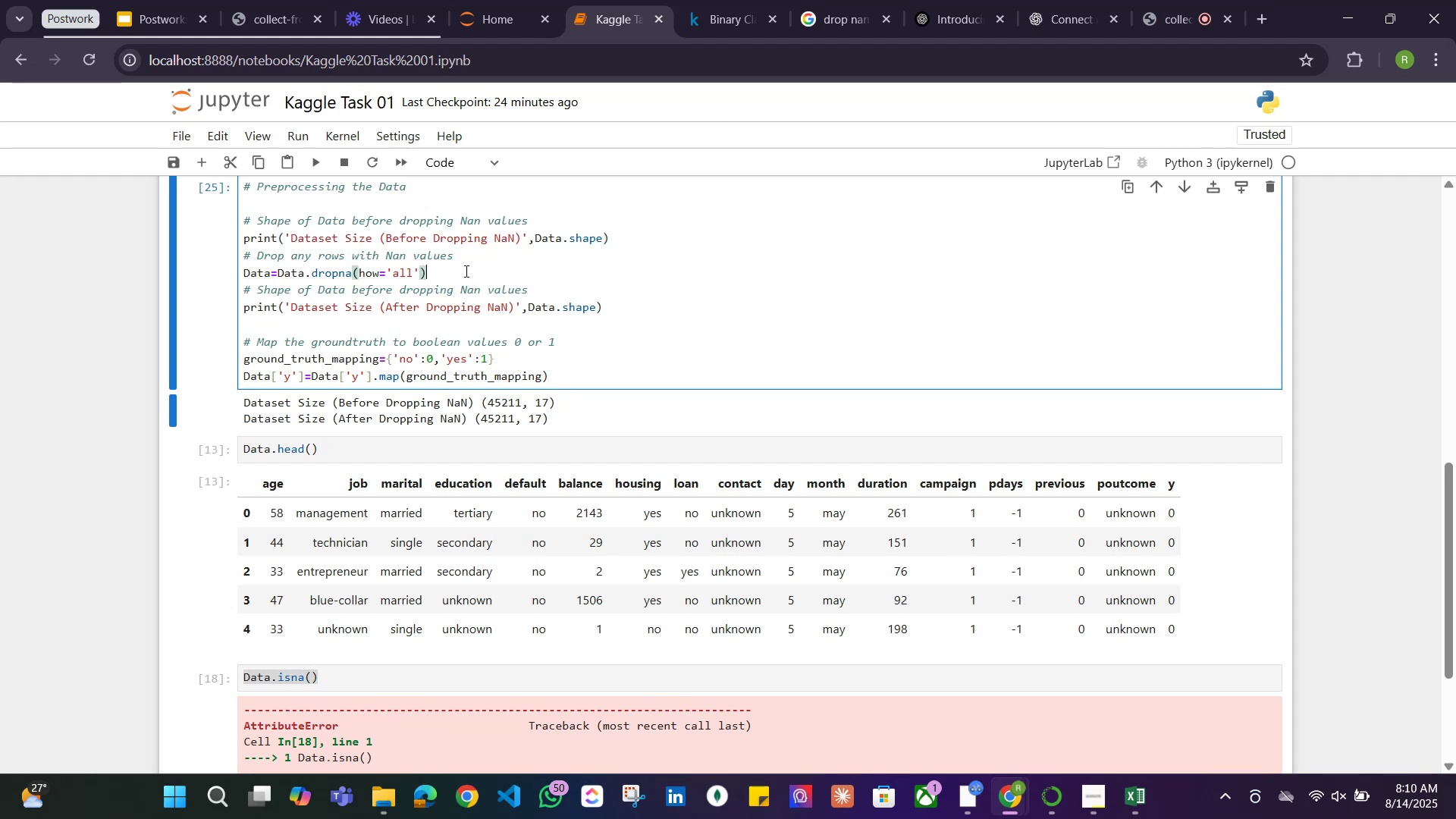 
key(Enter)
 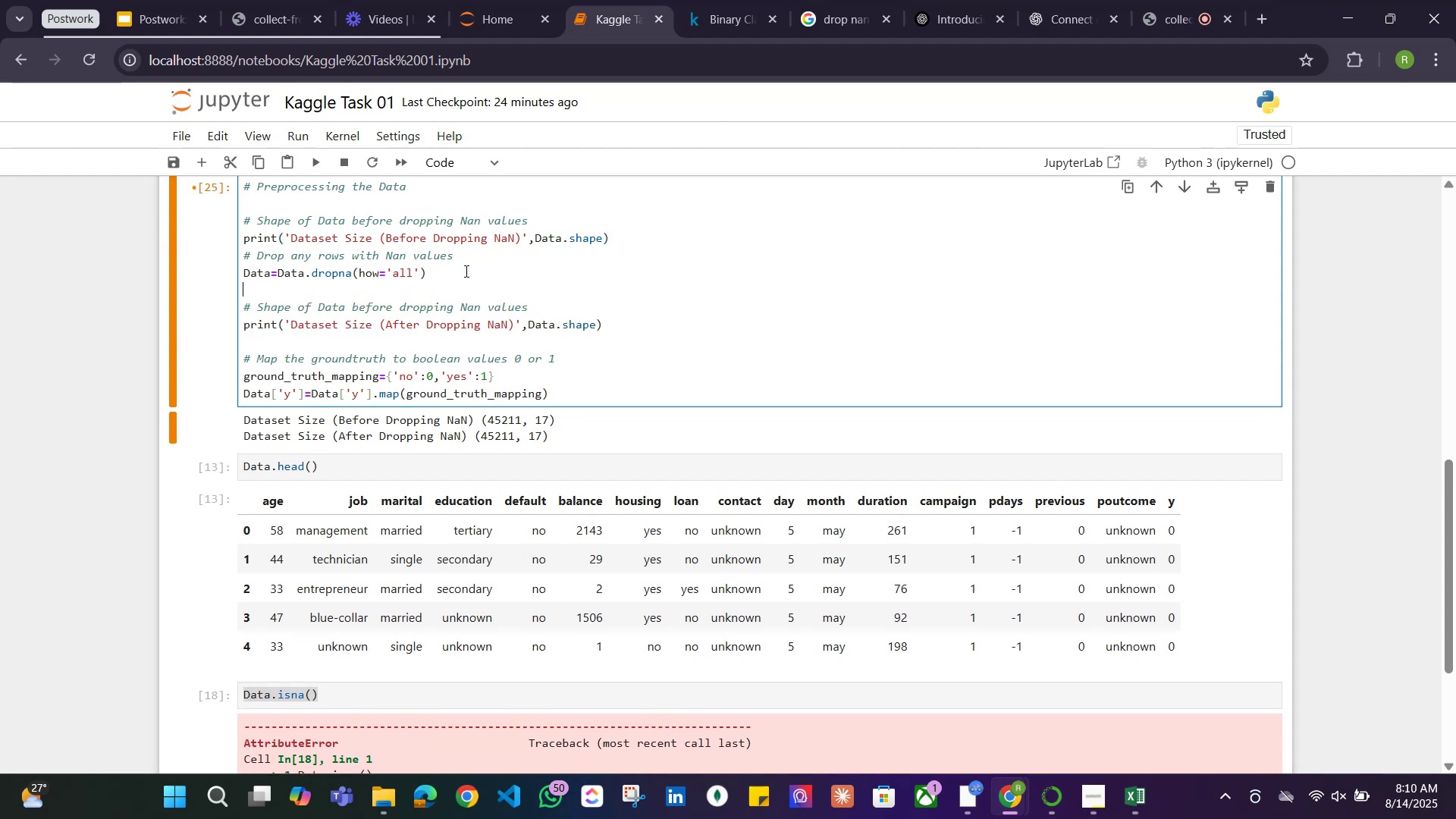 
key(Enter)
 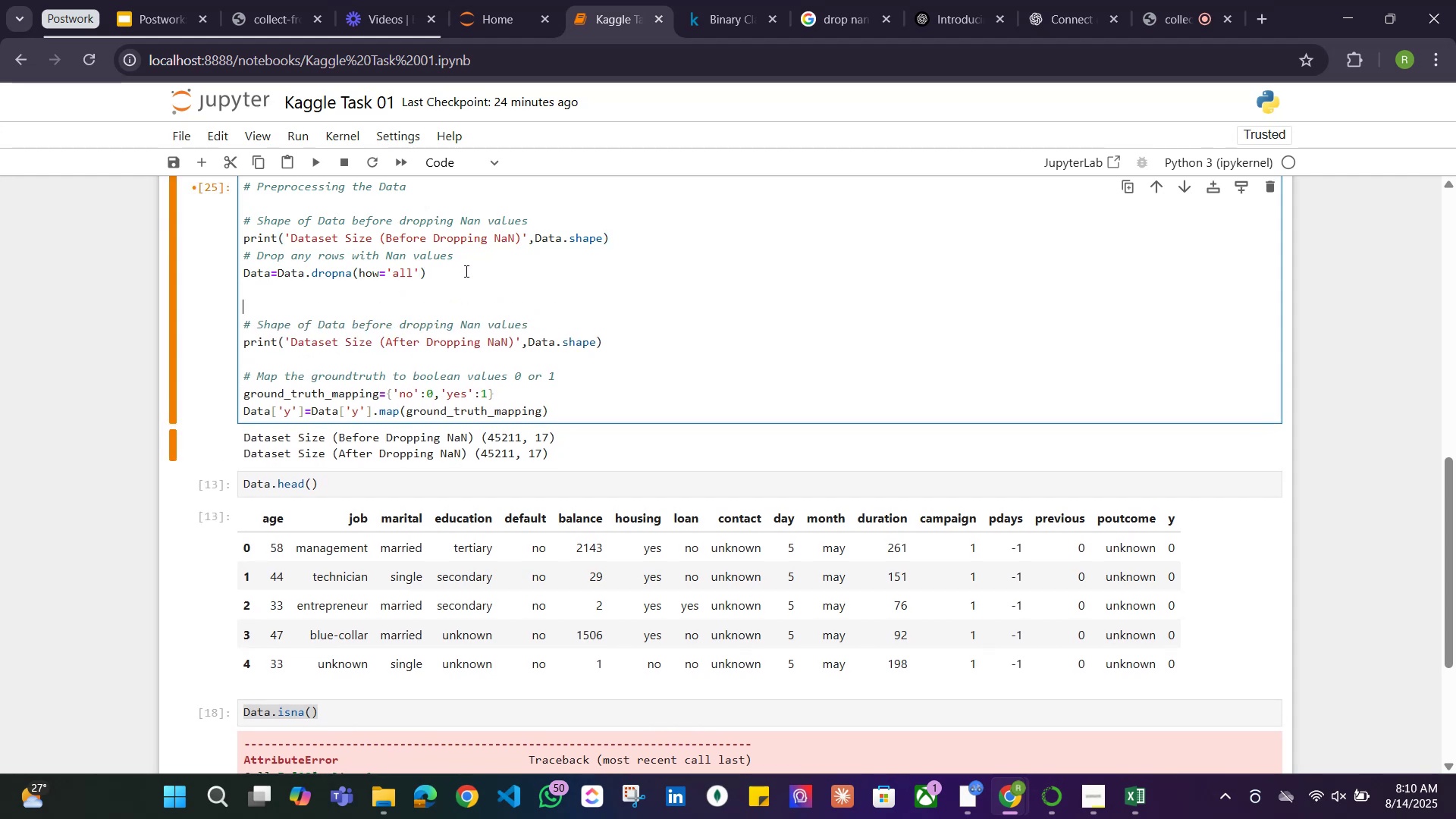 
hold_key(key=ShiftLeft, duration=0.7)
 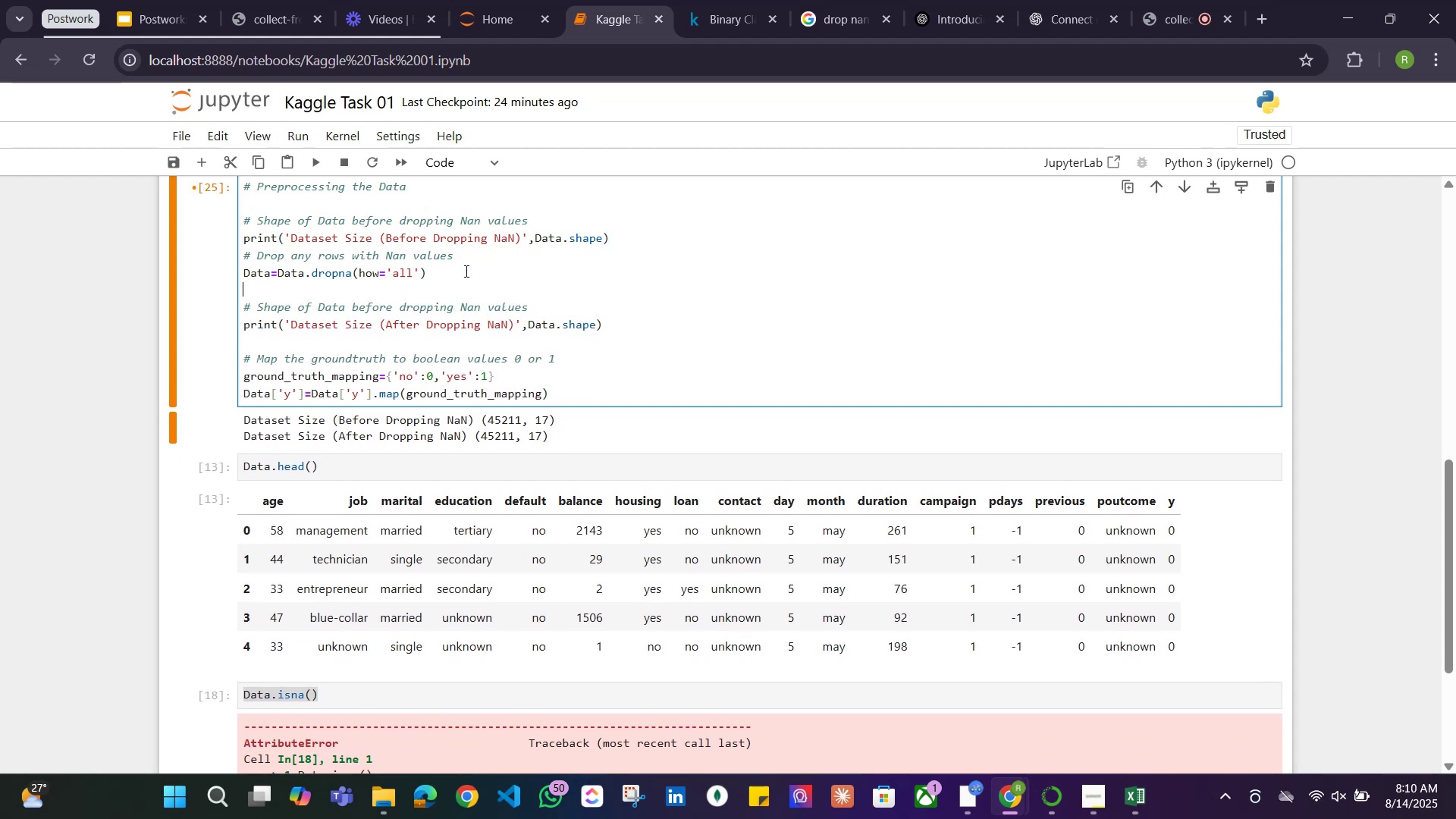 
key(Backspace)
type(# Reconfirming if any Na)
key(Backspace)
type(ull v)
key(Backspace)
key(Backspace)
key(Backspace)
key(Backspace)
key(Backspace)
type(an values exist)
 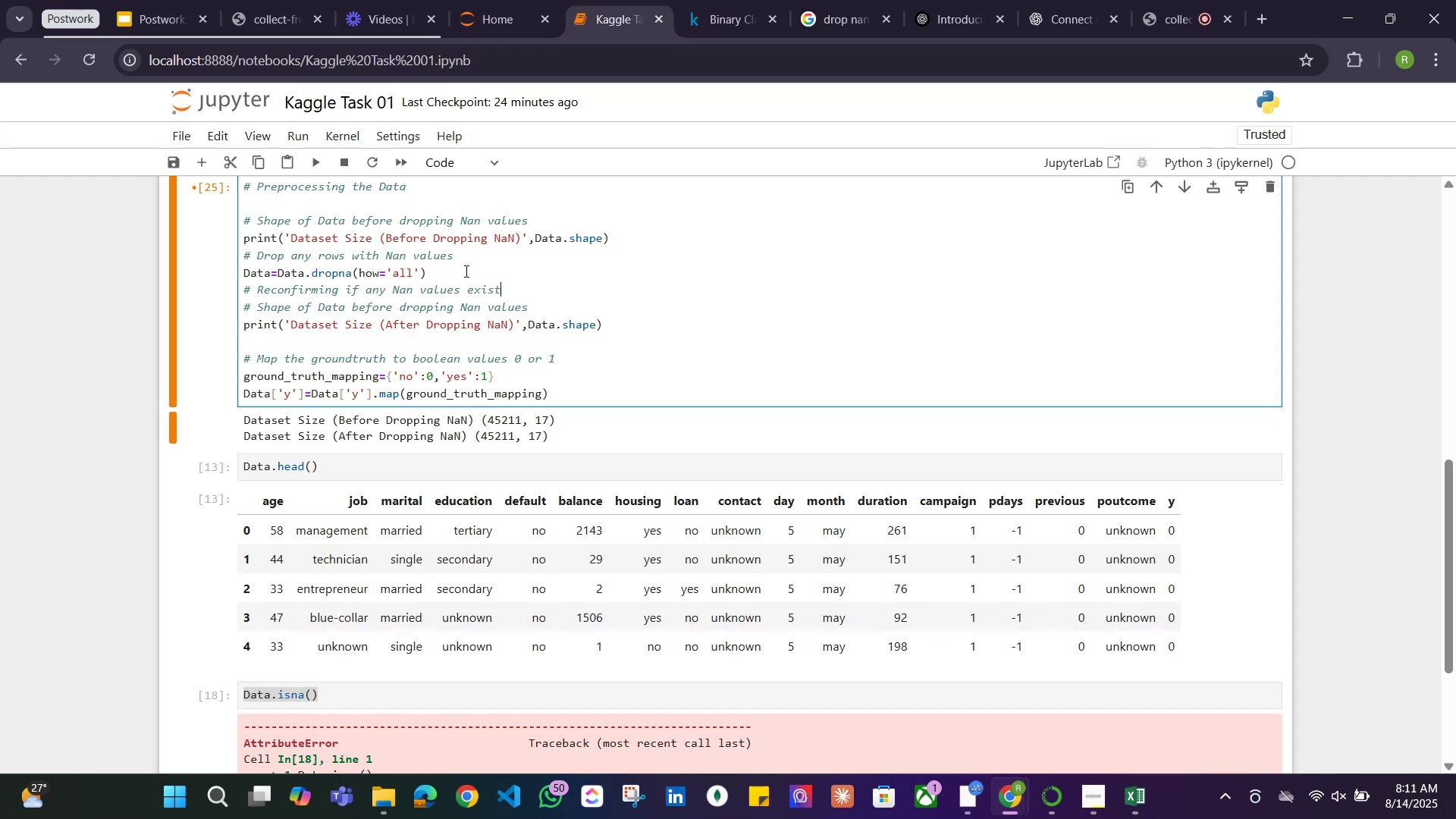 
key(Enter)
 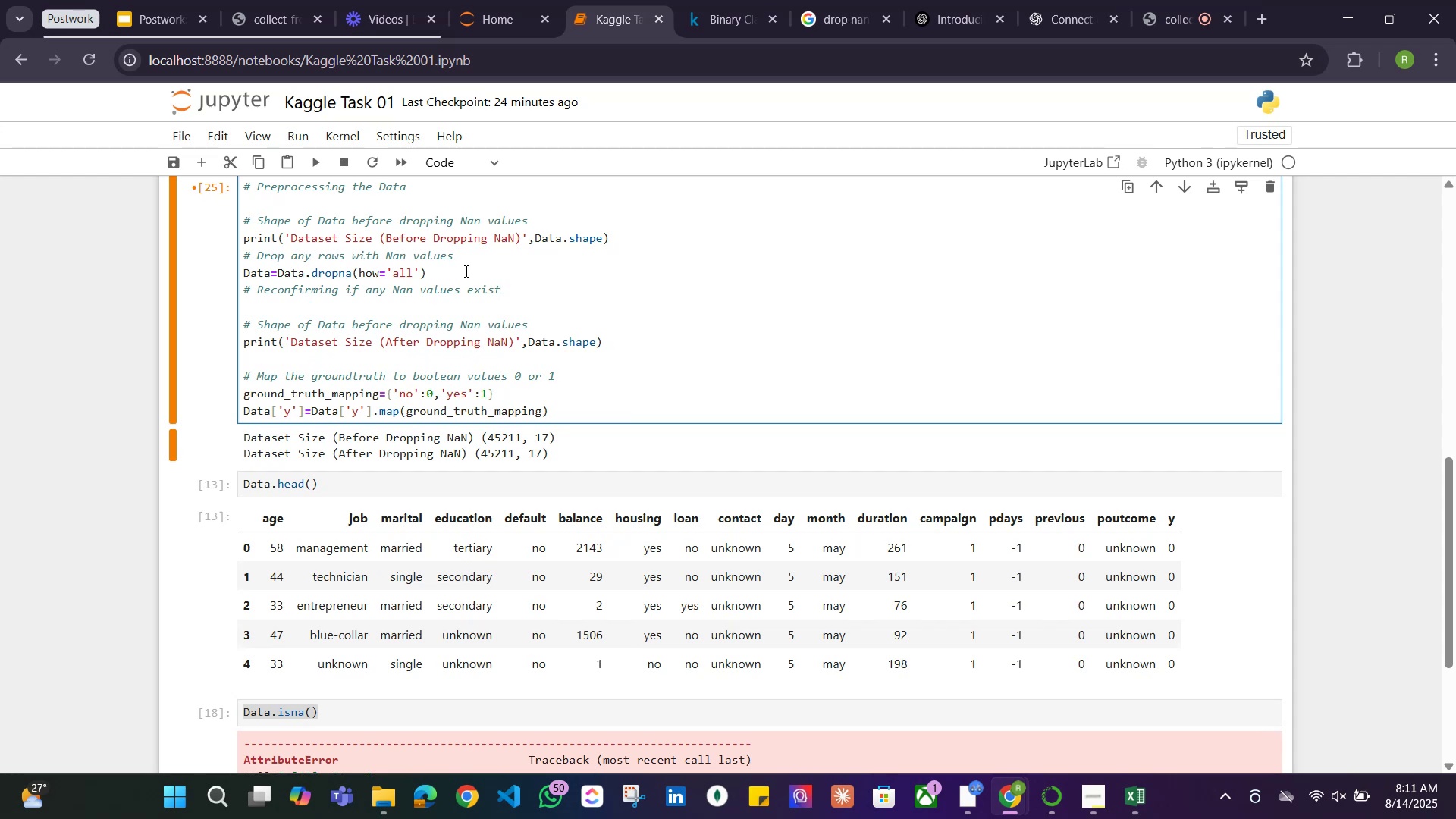 
key(Control+V)
 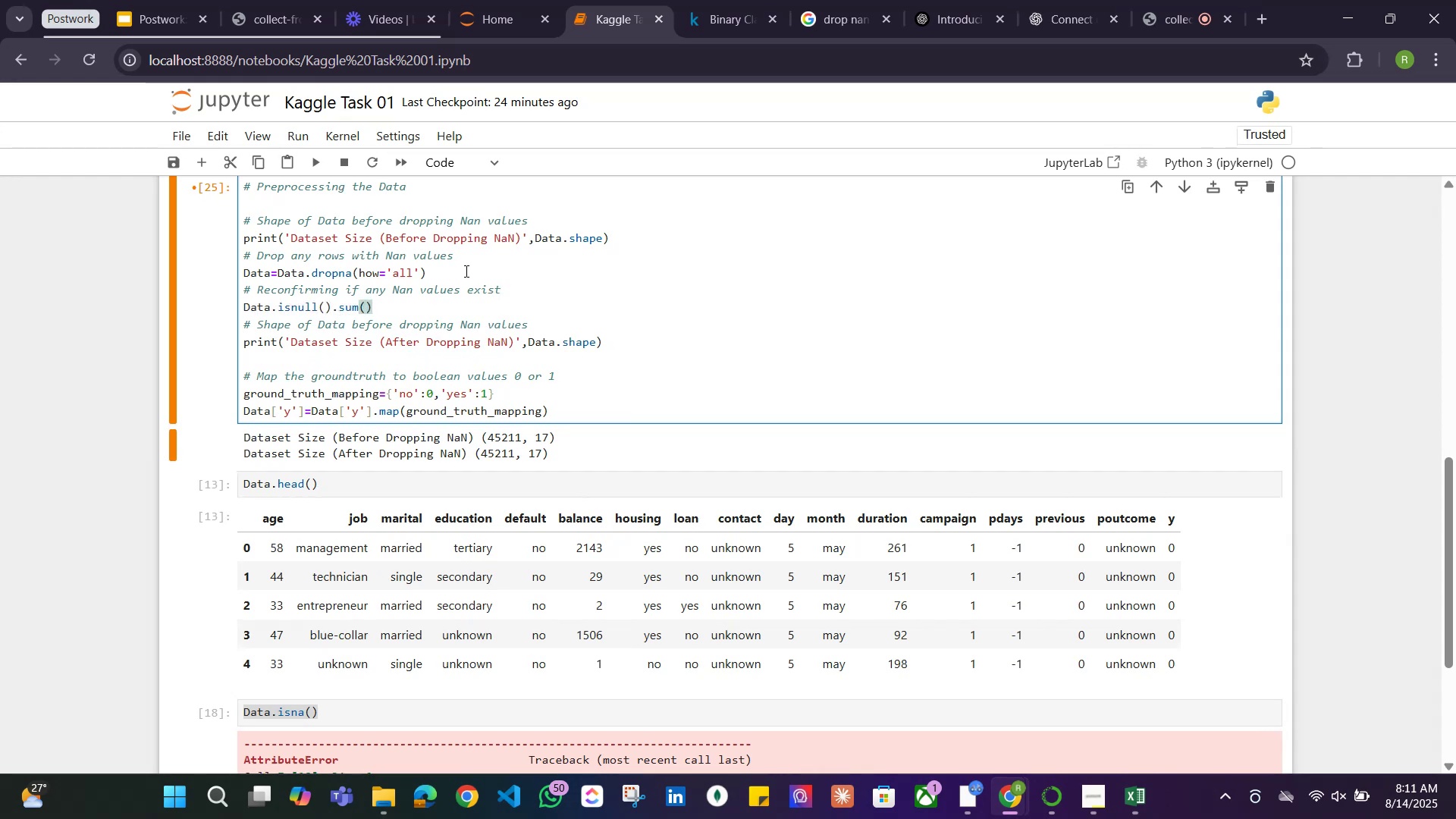 
hold_key(key=ArrowLeft, duration=1.05)
 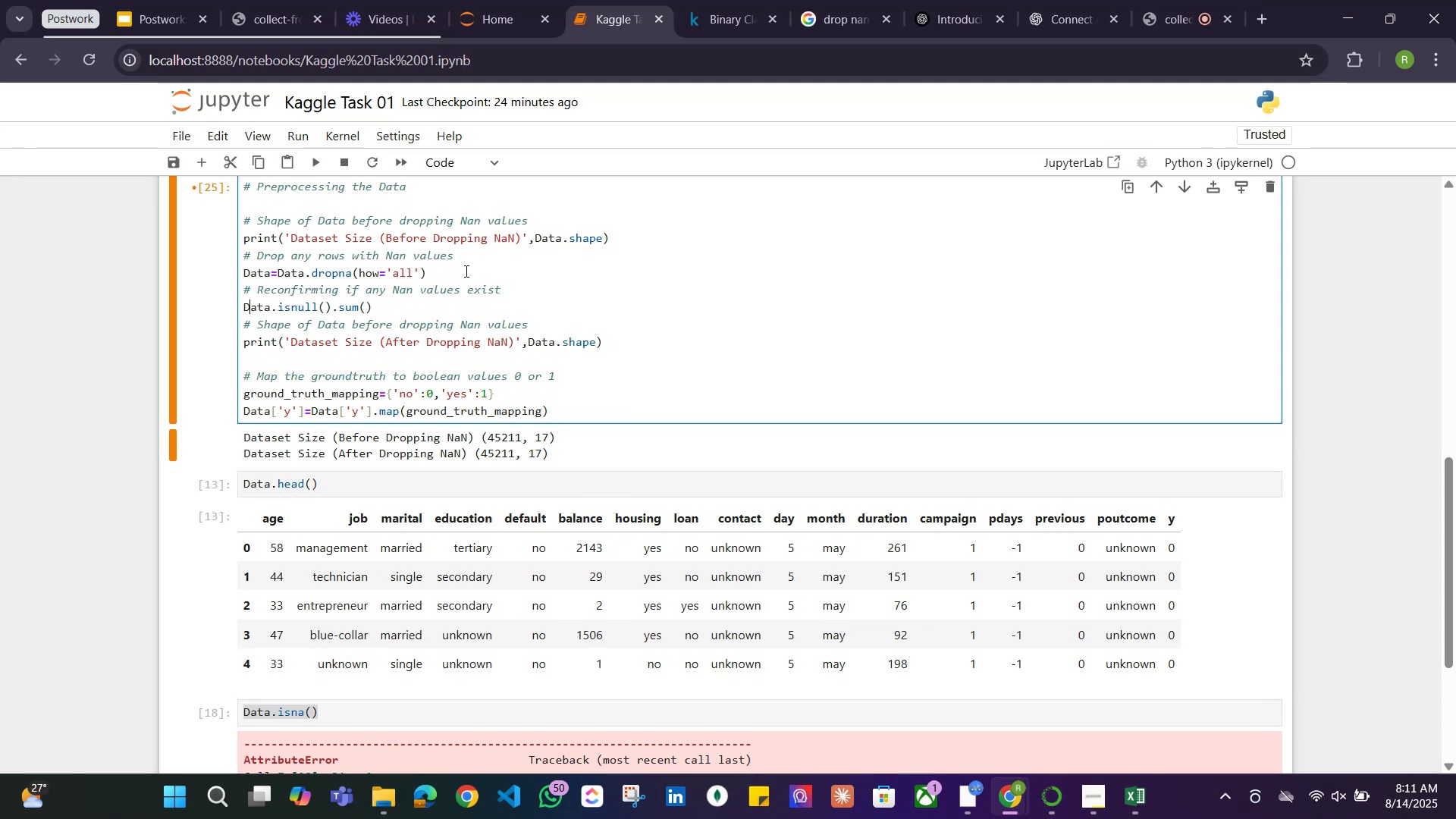 
key(ArrowLeft)
 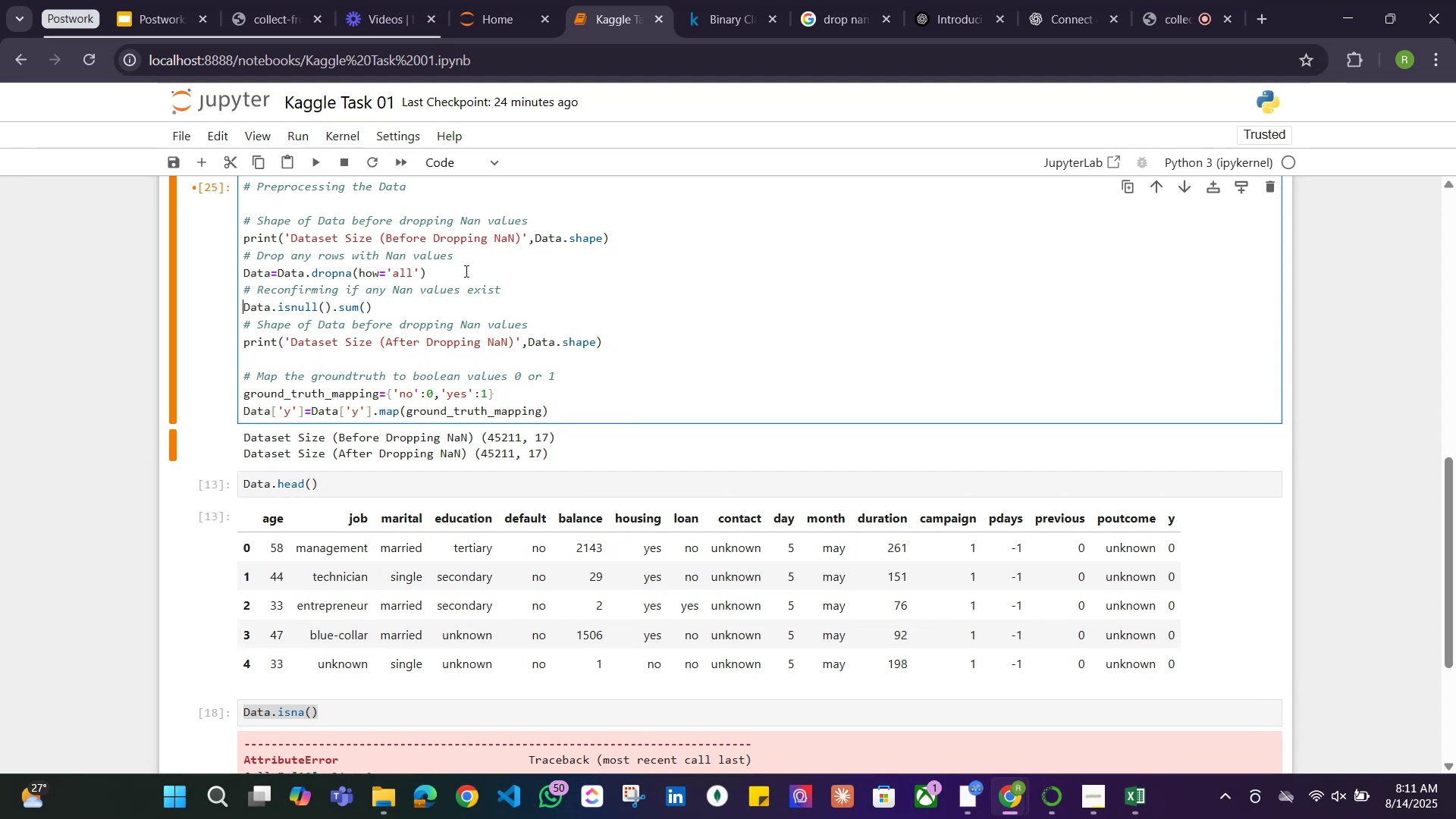 
type(print()
 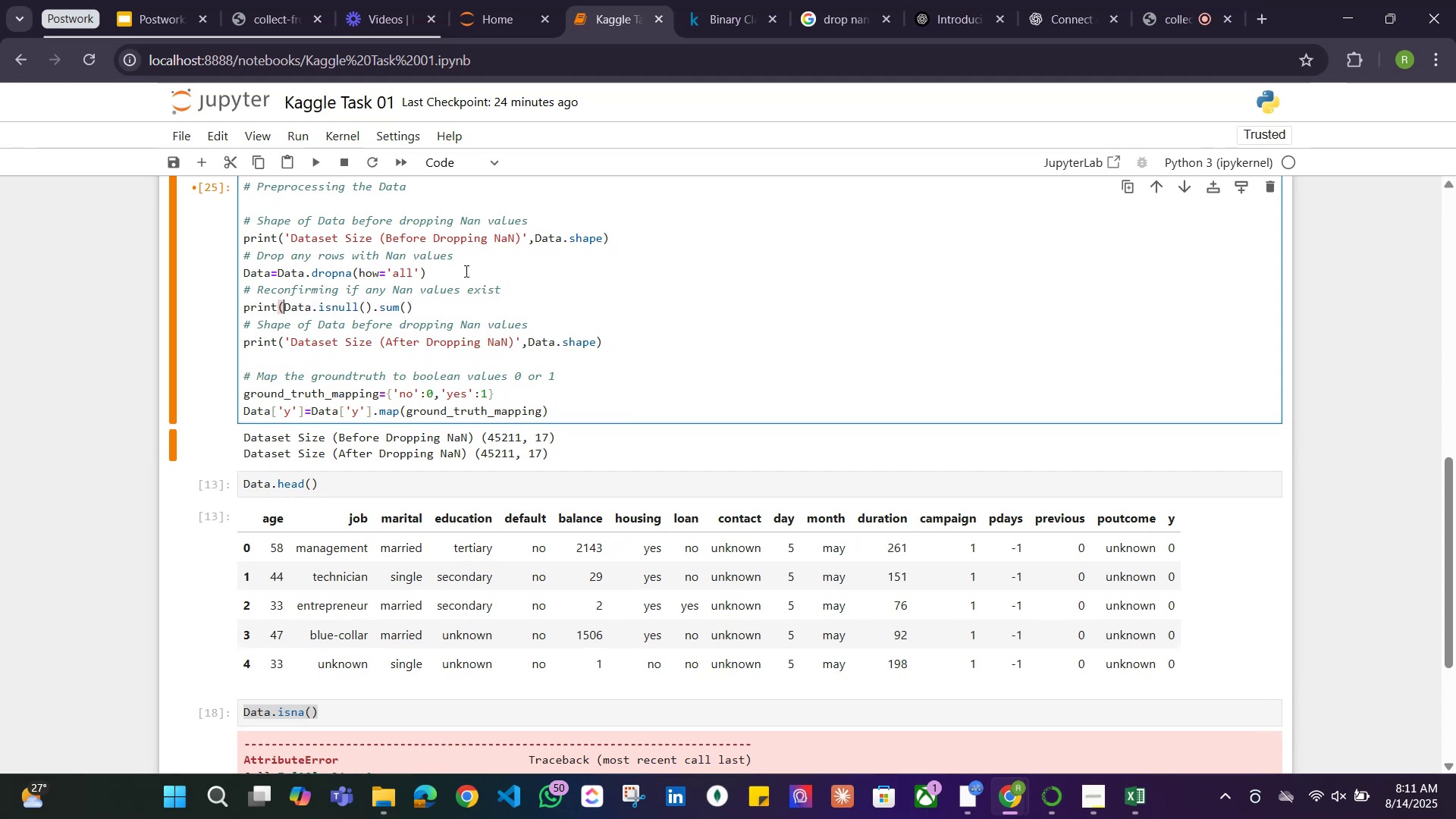 
left_click([441, 315])
 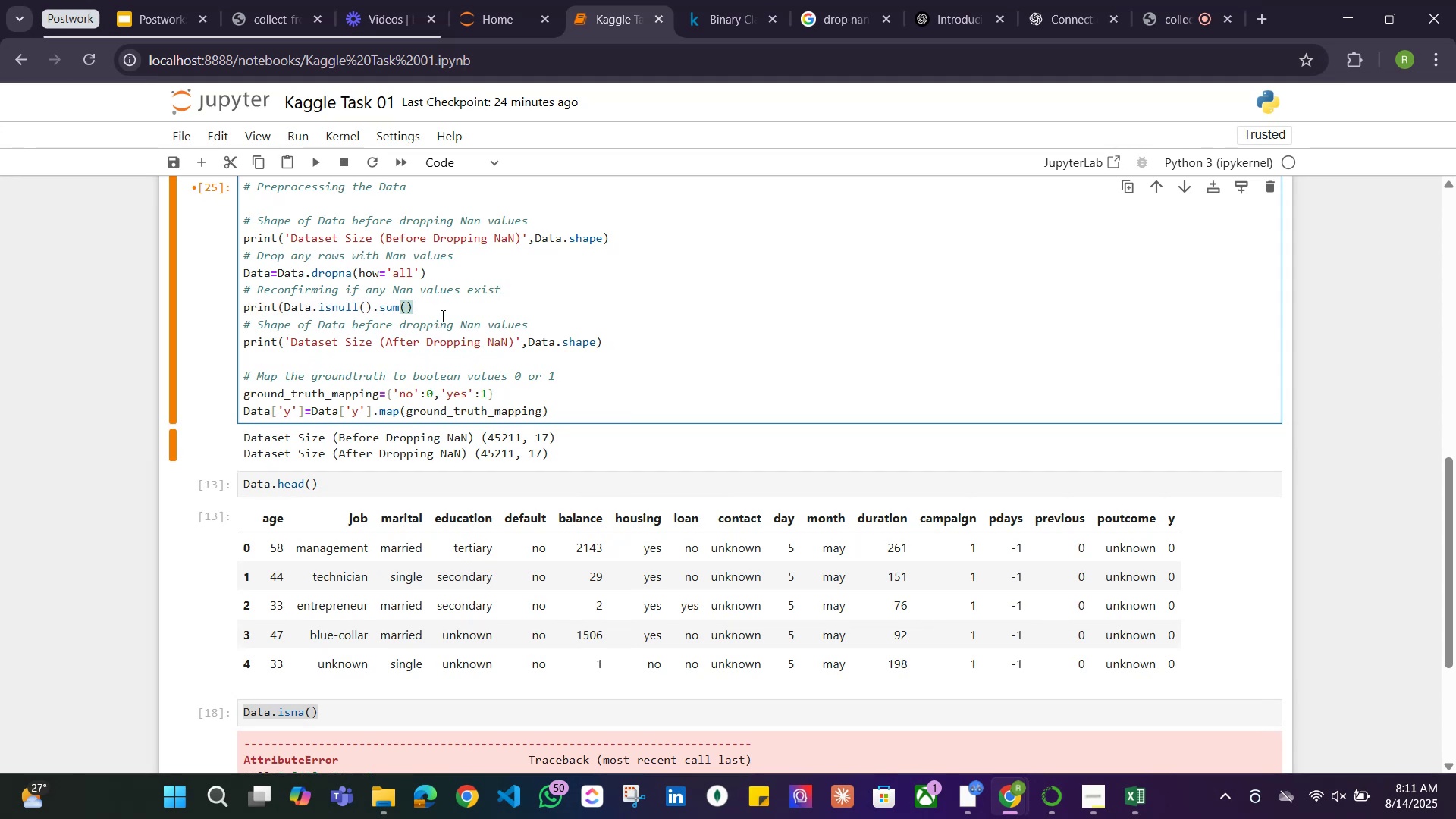 
key(Shift+0)
 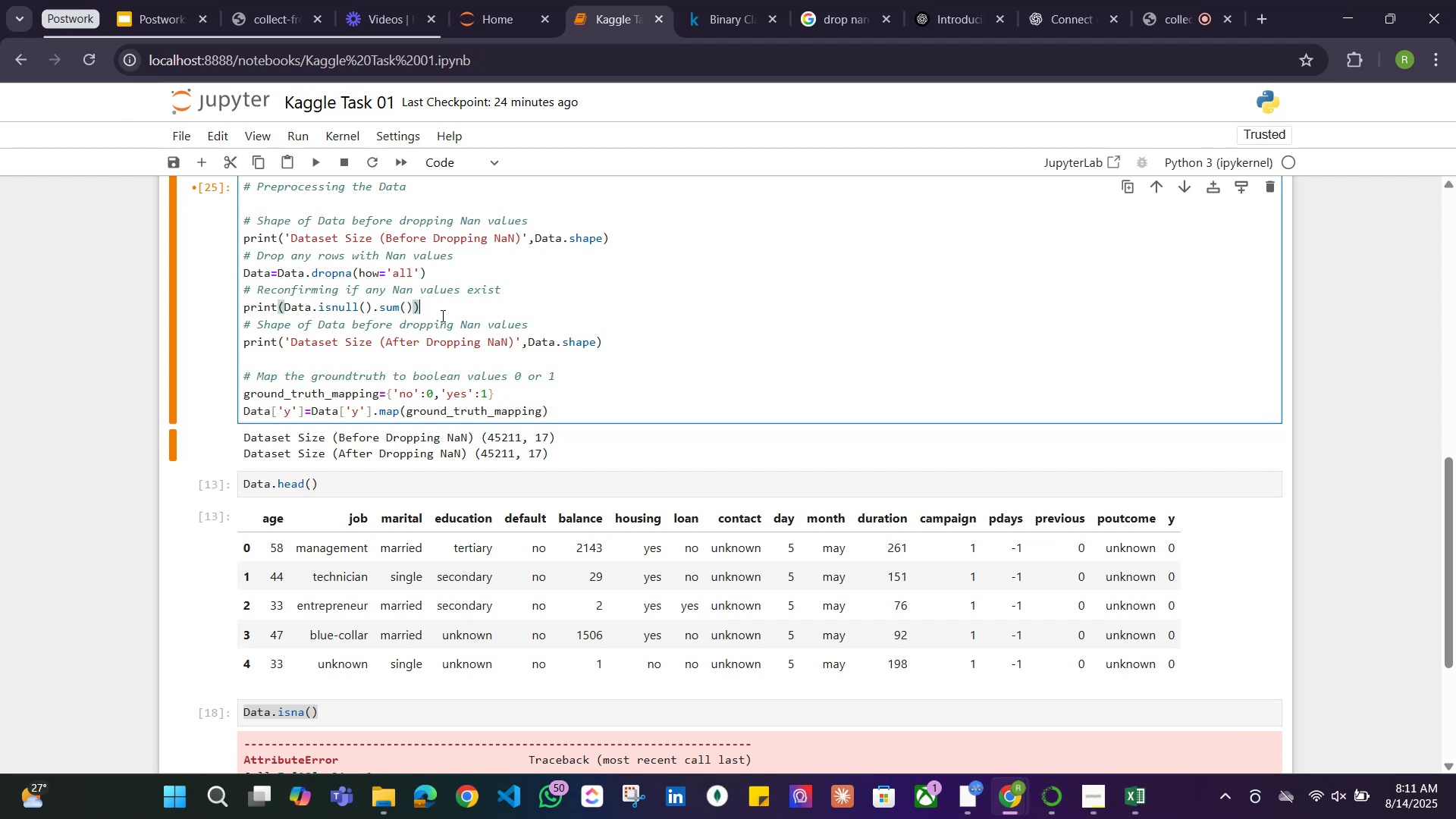 
hold_key(key=ArrowLeft, duration=0.57)
 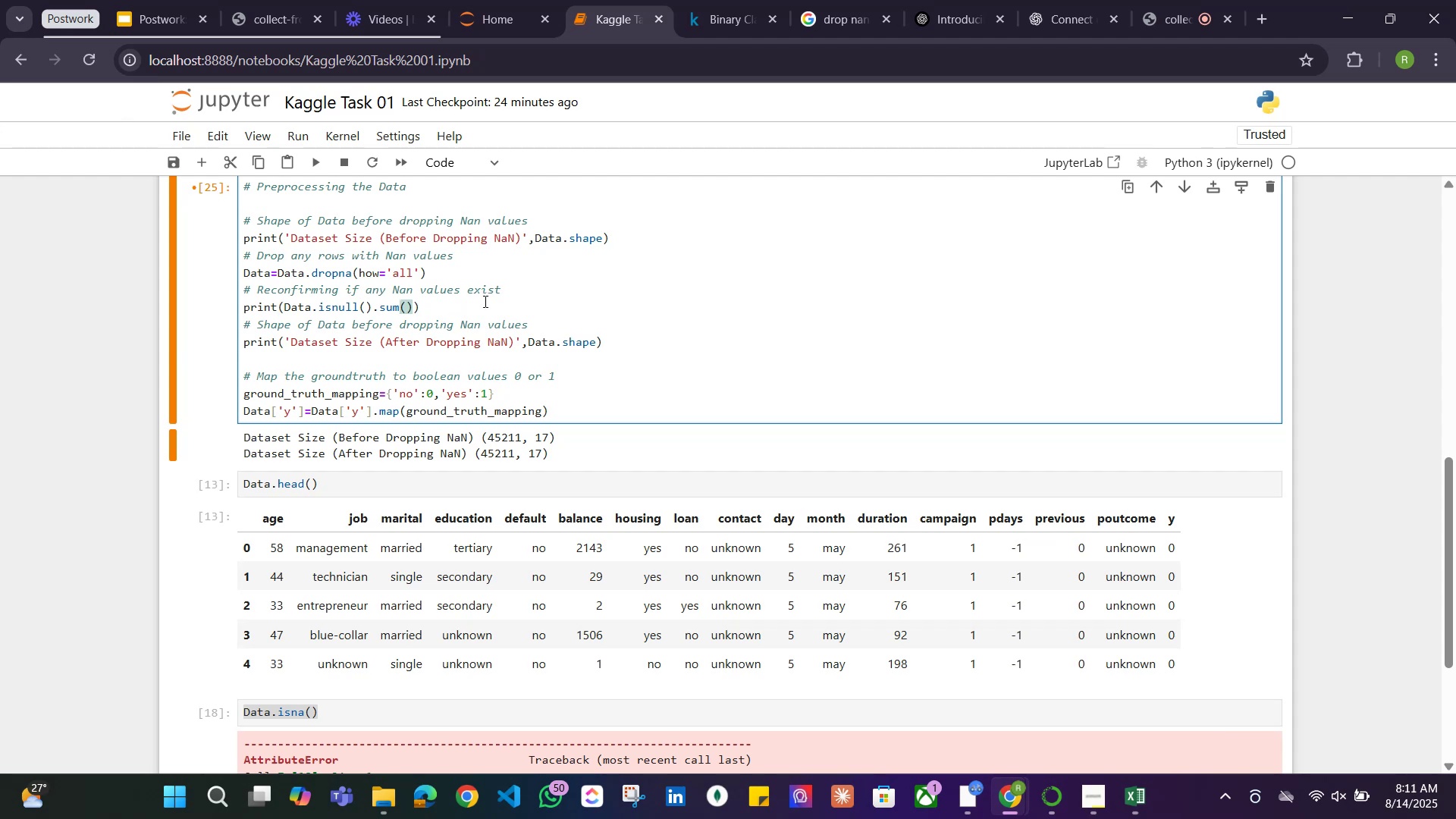 
left_click([526, 295])
 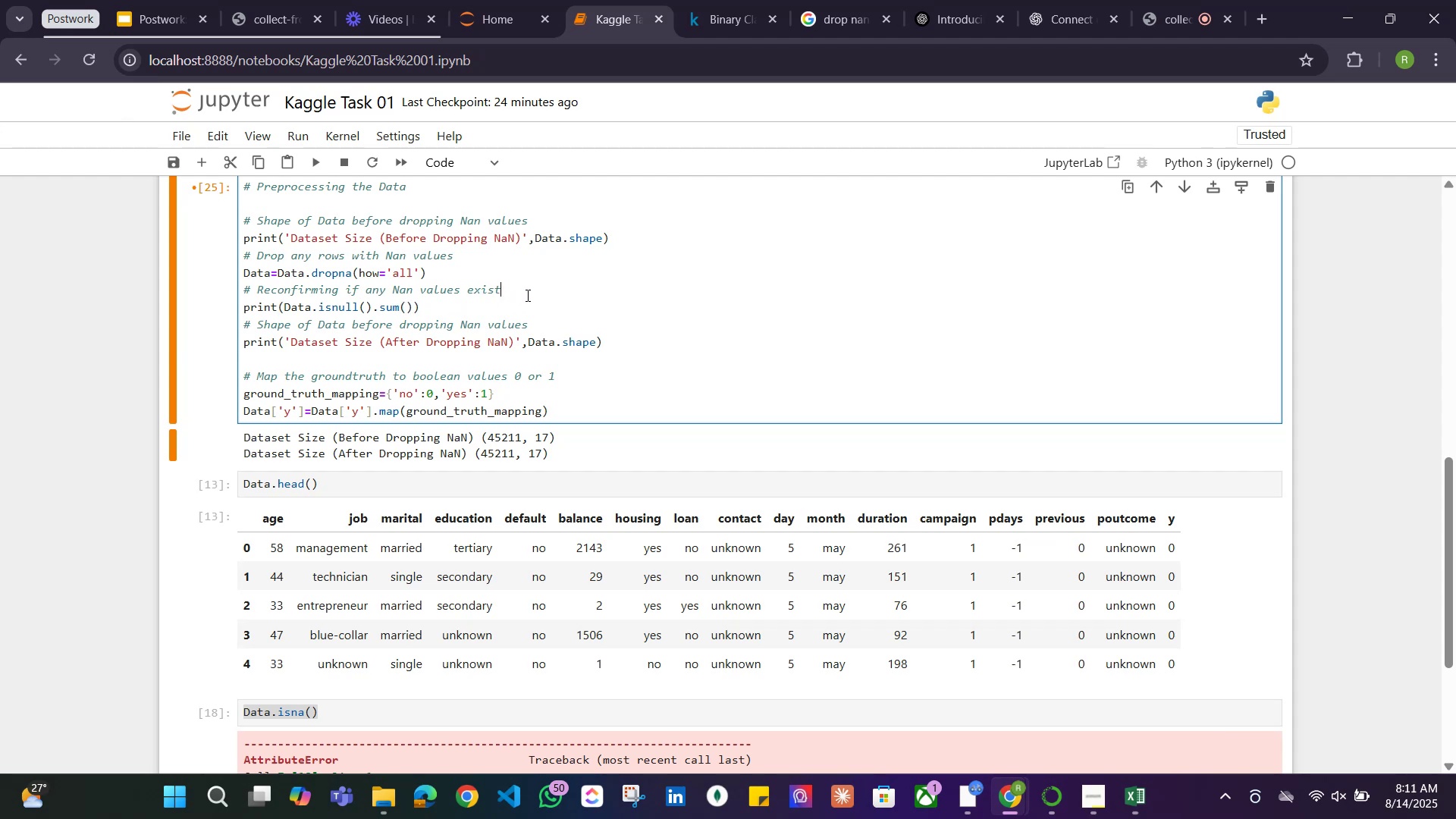 
type( in each column)
 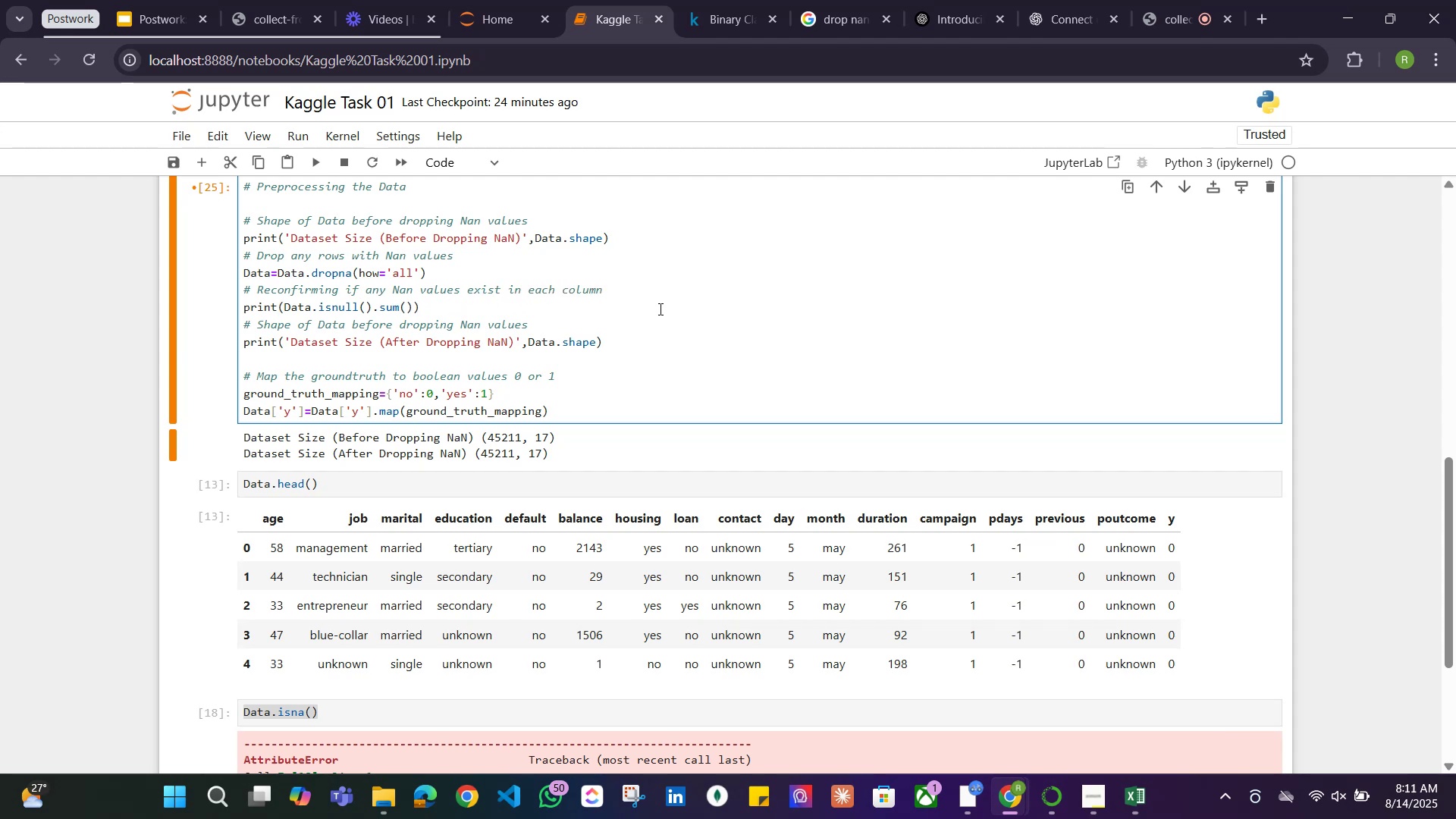 
key(Shift+Enter)
 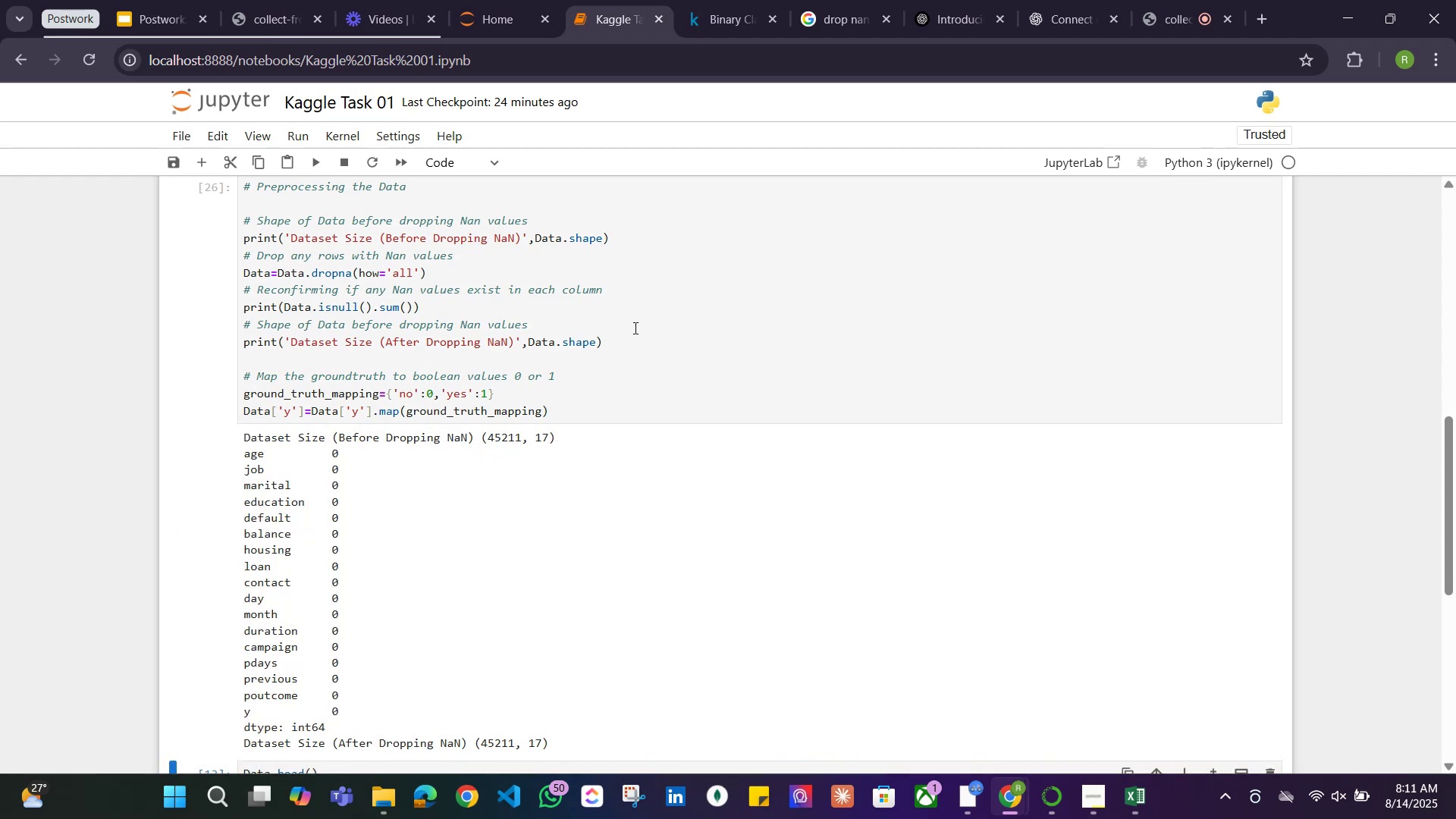 
scroll: coordinate [612, 340], scroll_direction: down, amount: 2.0
 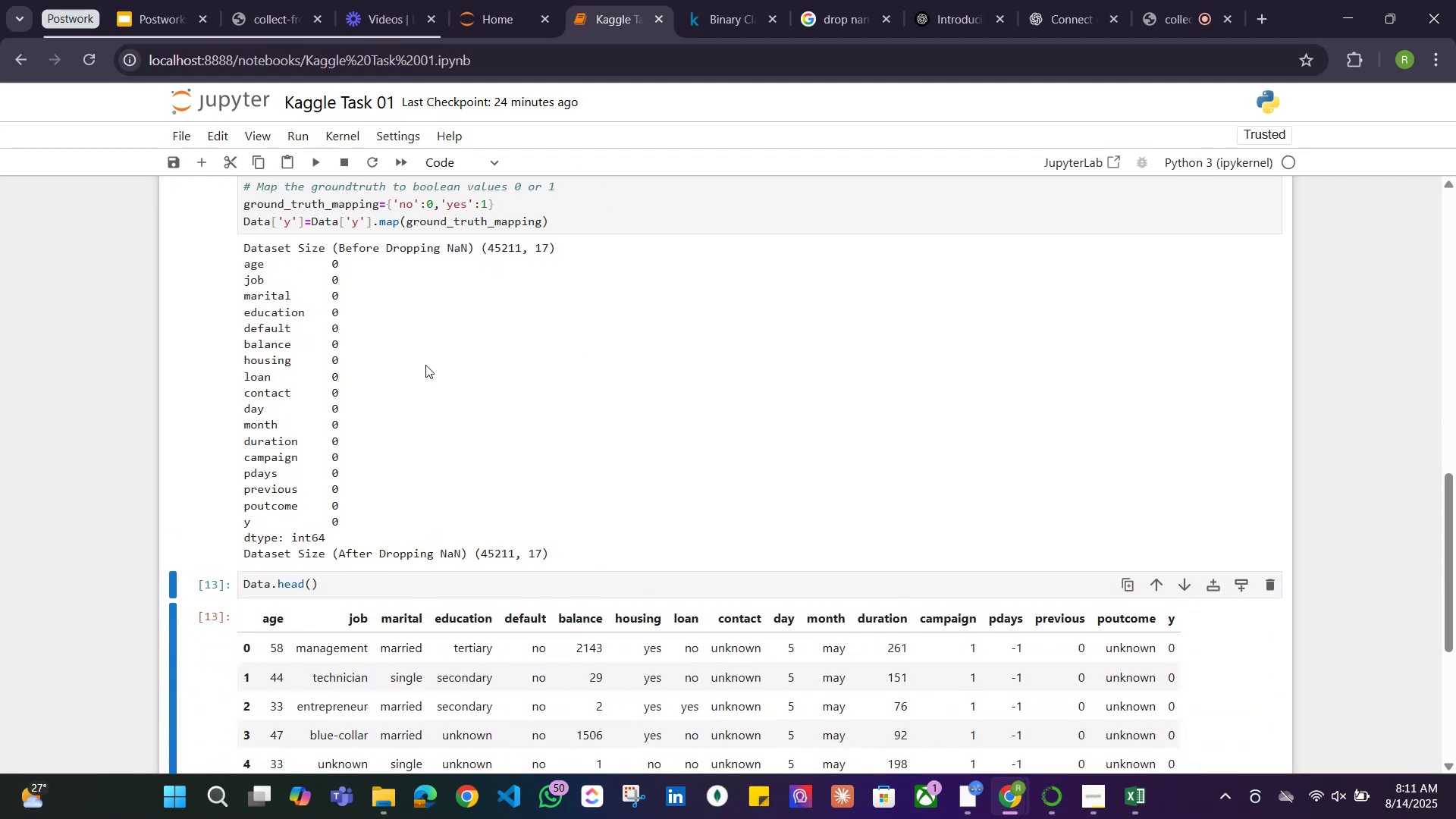 
scroll: coordinate [425, 365], scroll_direction: none, amount: 0.0
 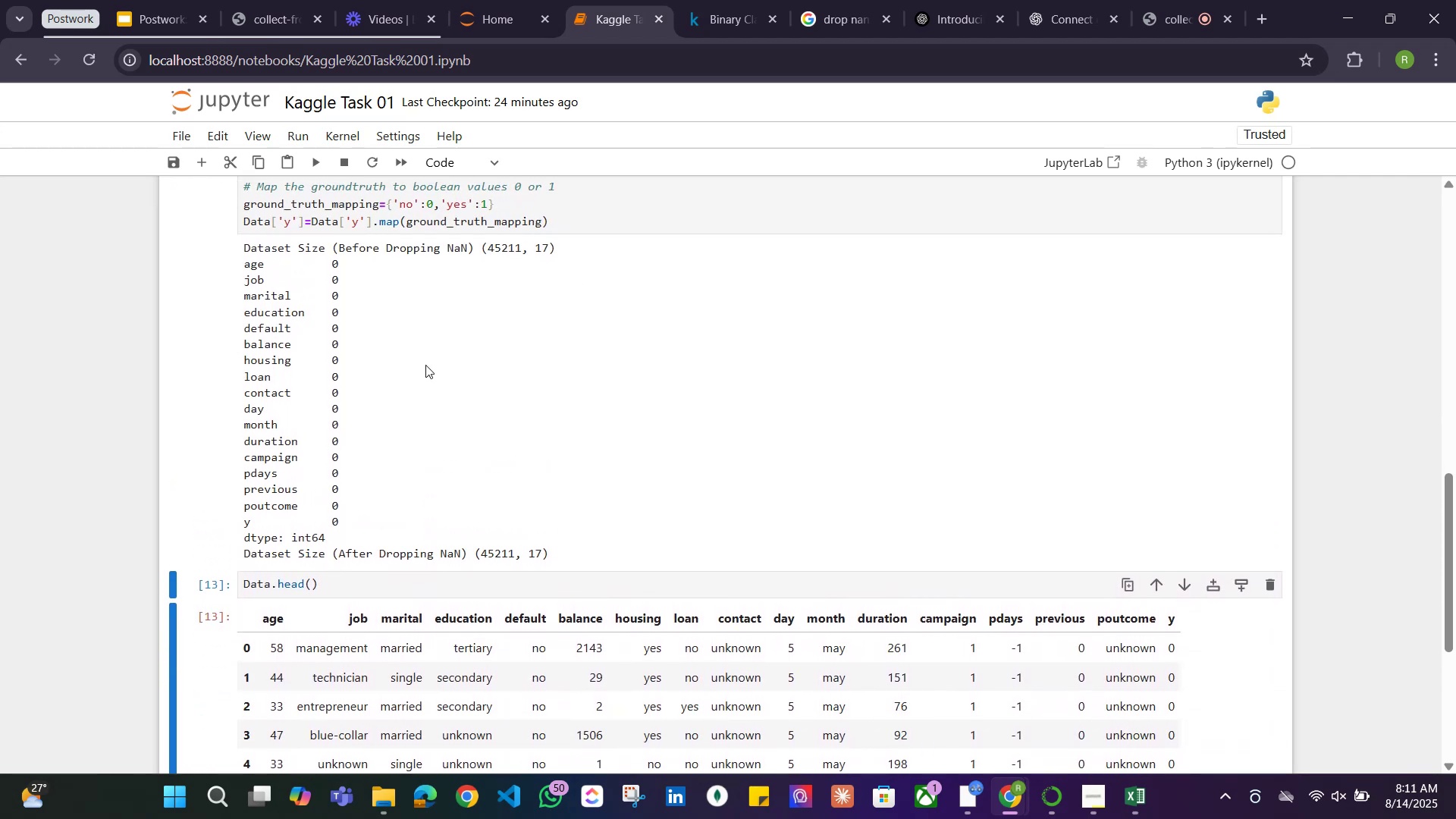 
scroll: coordinate [425, 365], scroll_direction: up, amount: 4.0
 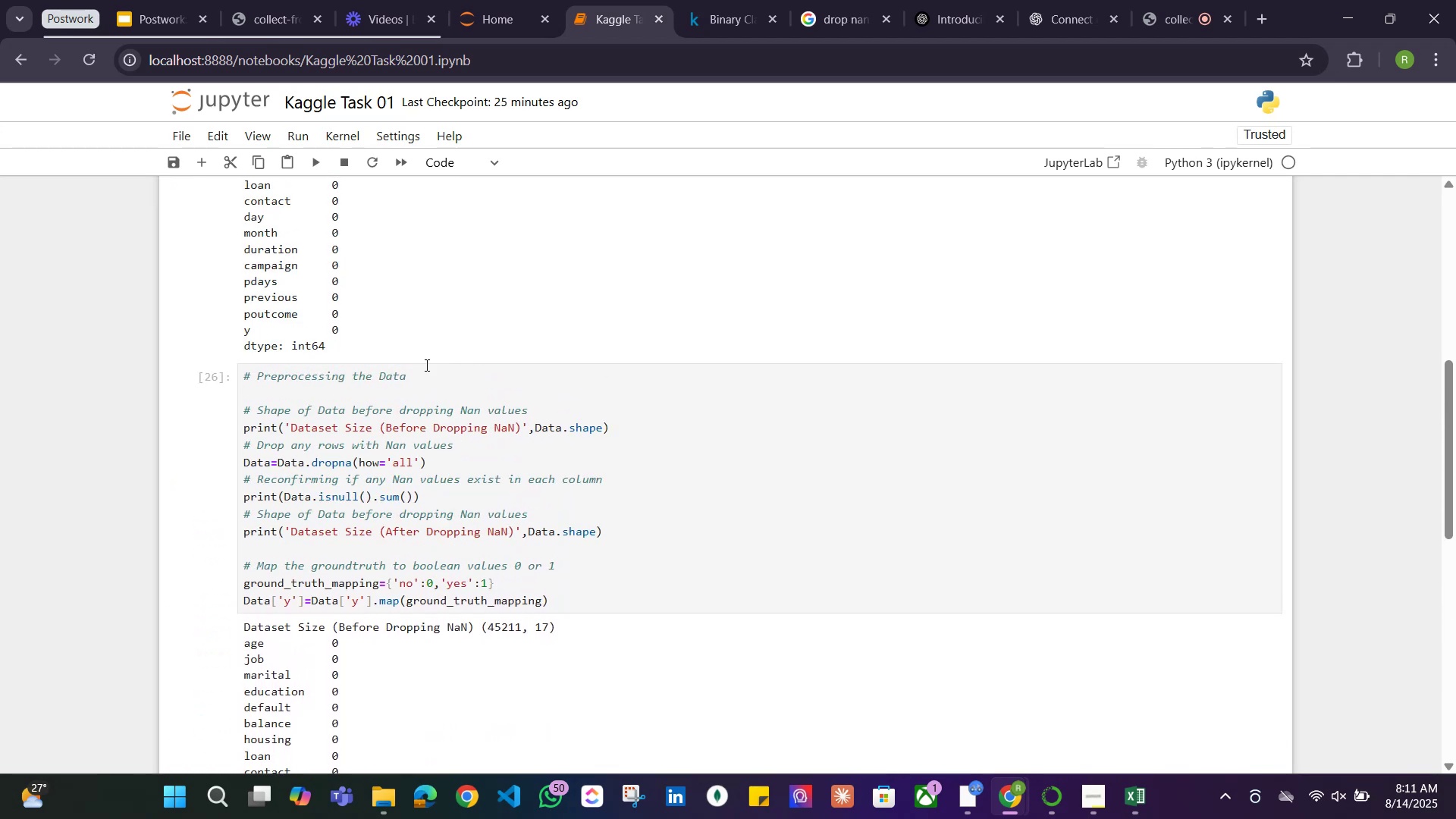 
scroll: coordinate [425, 365], scroll_direction: down, amount: 2.0
 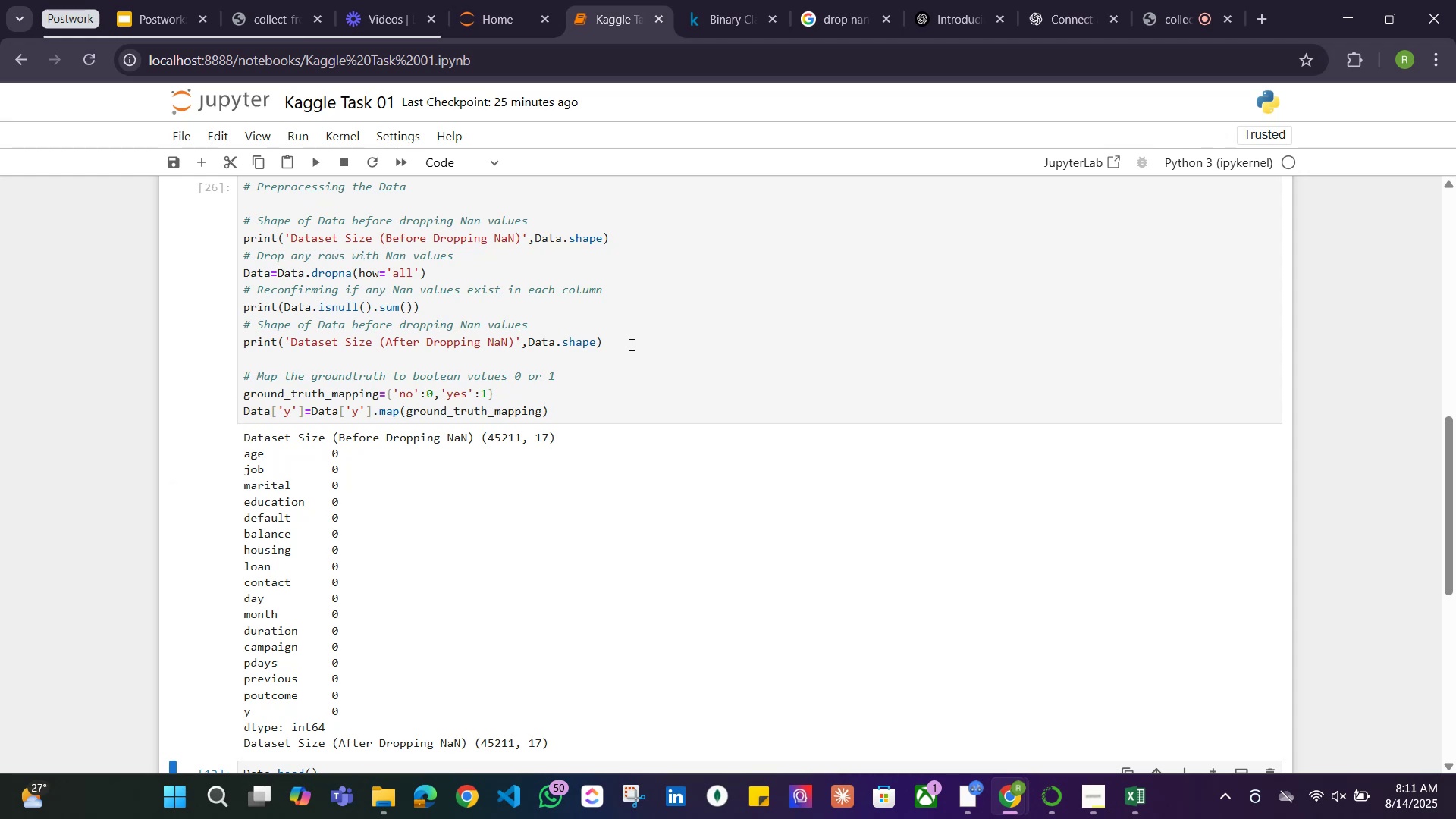 
left_click([631, 344])
 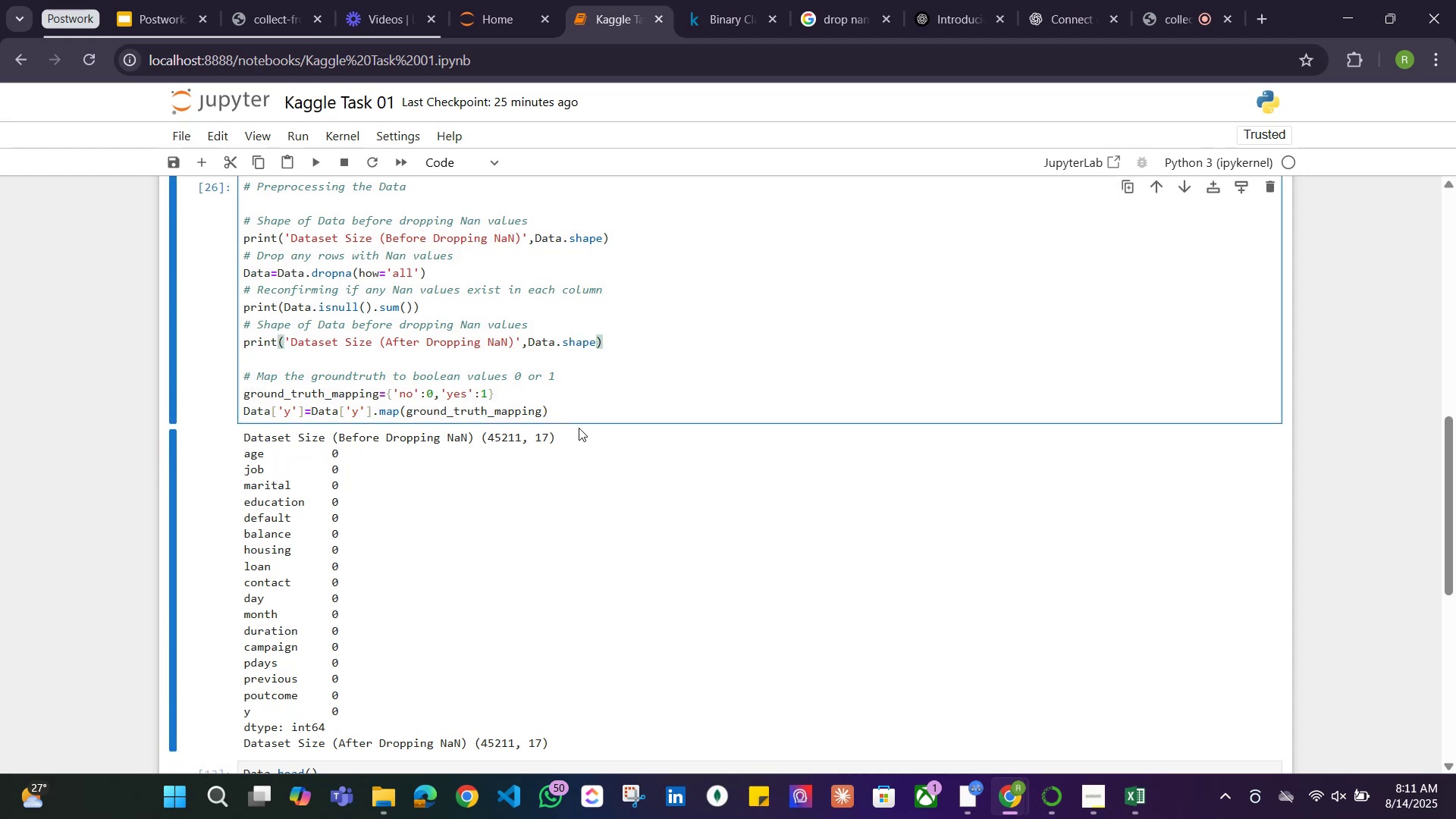 
scroll: coordinate [570, 425], scroll_direction: down, amount: 1.0
 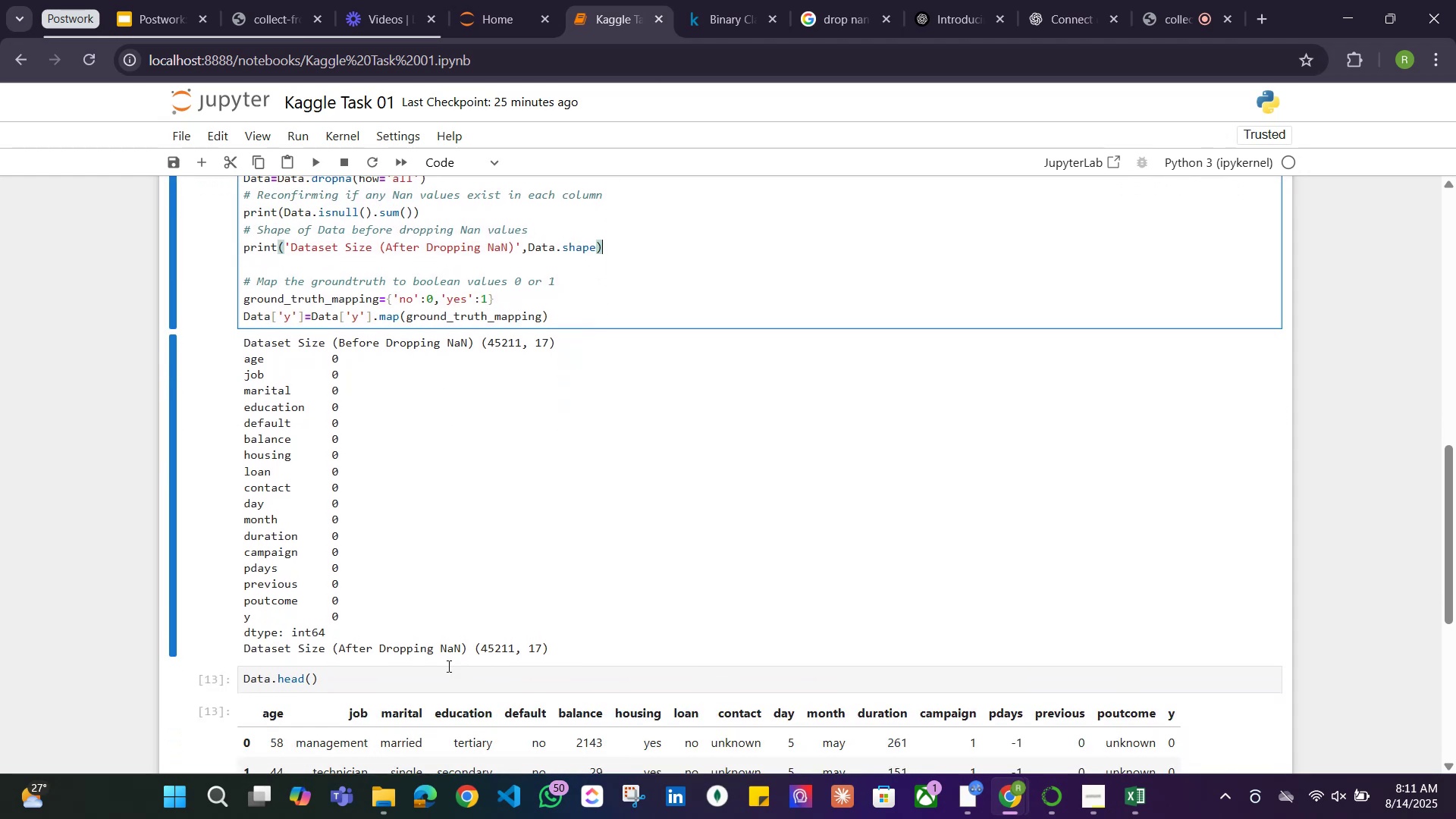 
left_click([428, 683])
 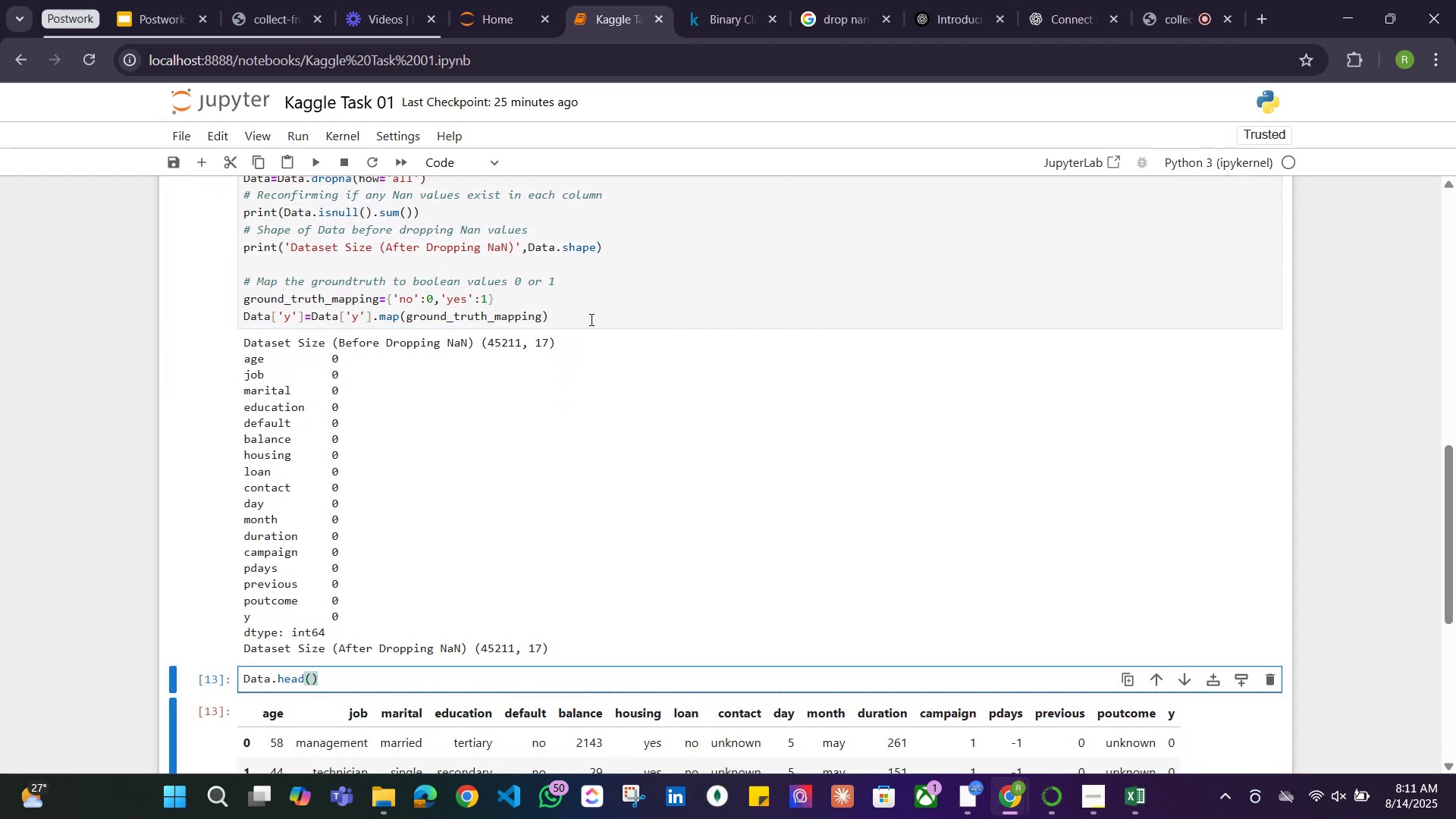 
left_click([562, 317])
 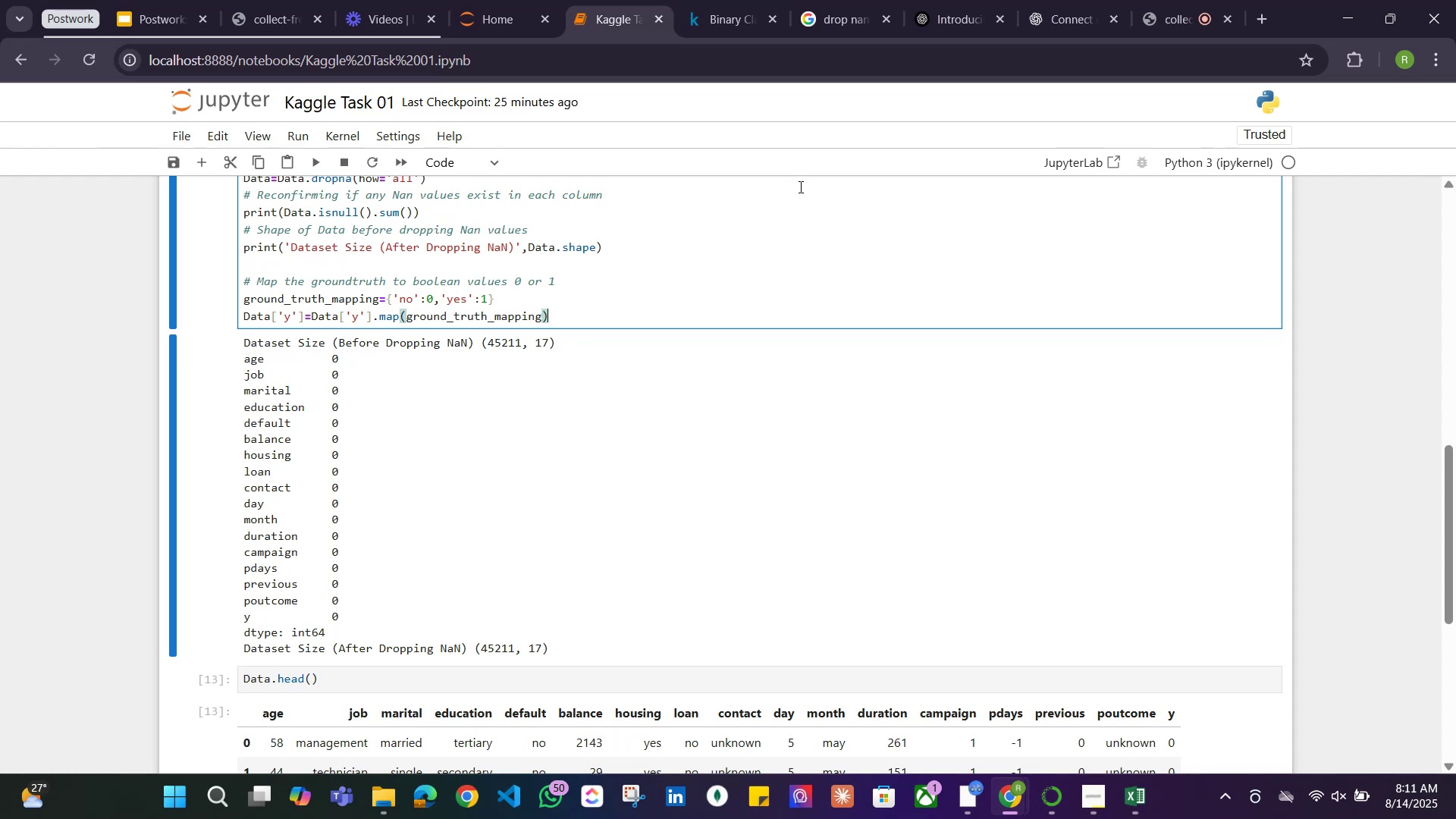 
wait(5.33)
 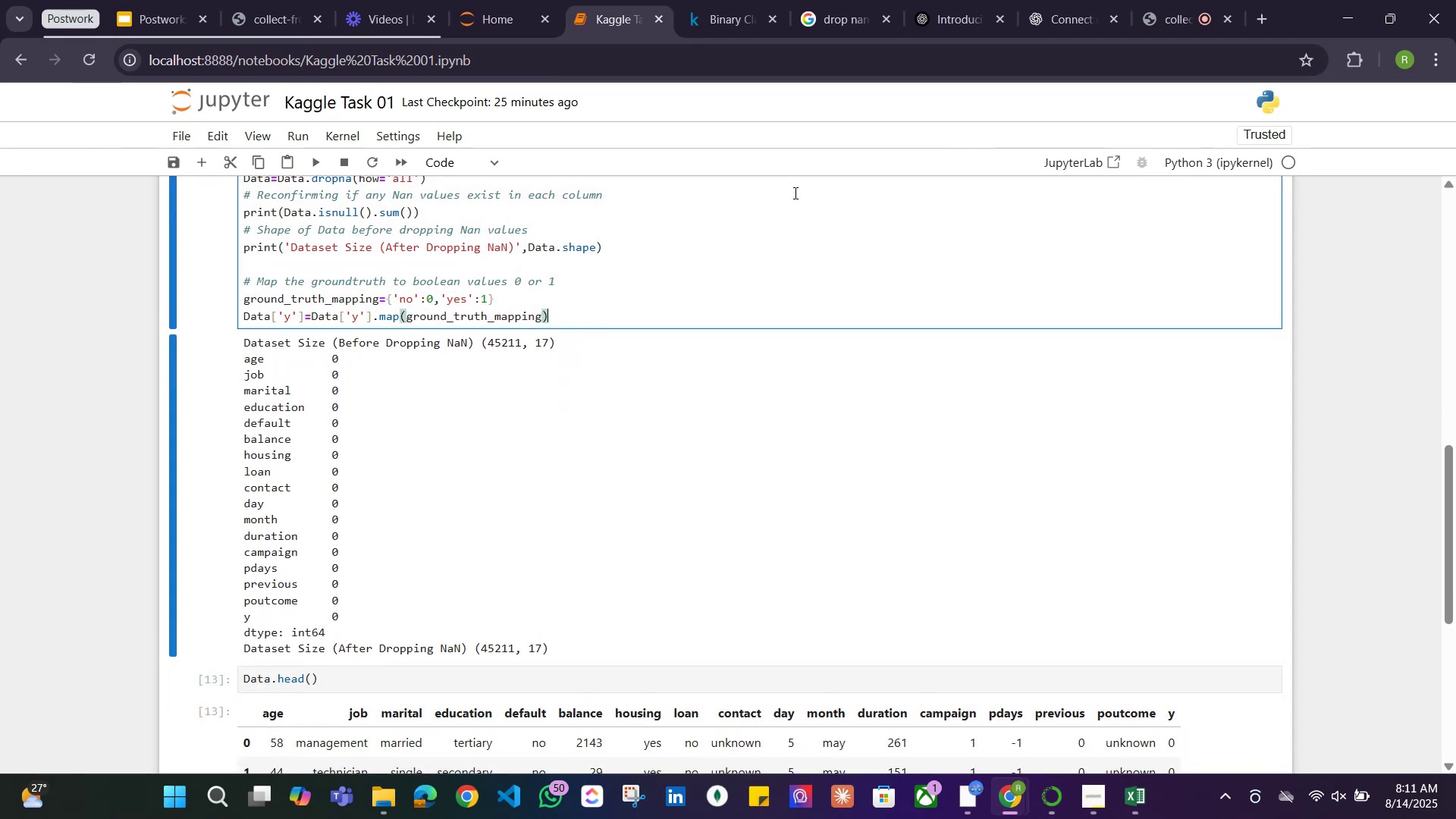 
scroll: coordinate [791, 257], scroll_direction: down, amount: 2.0
 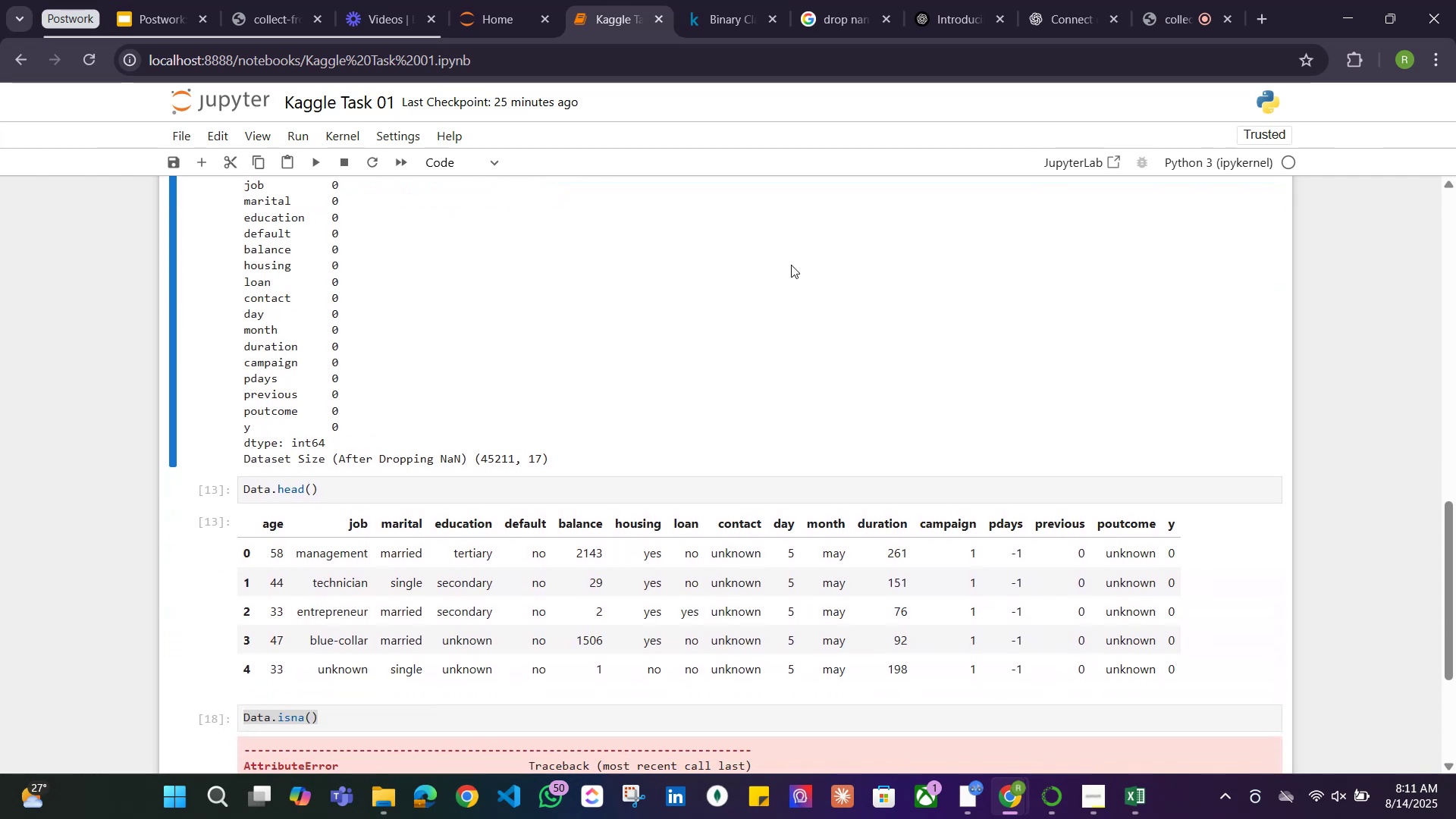 
wait(8.31)
 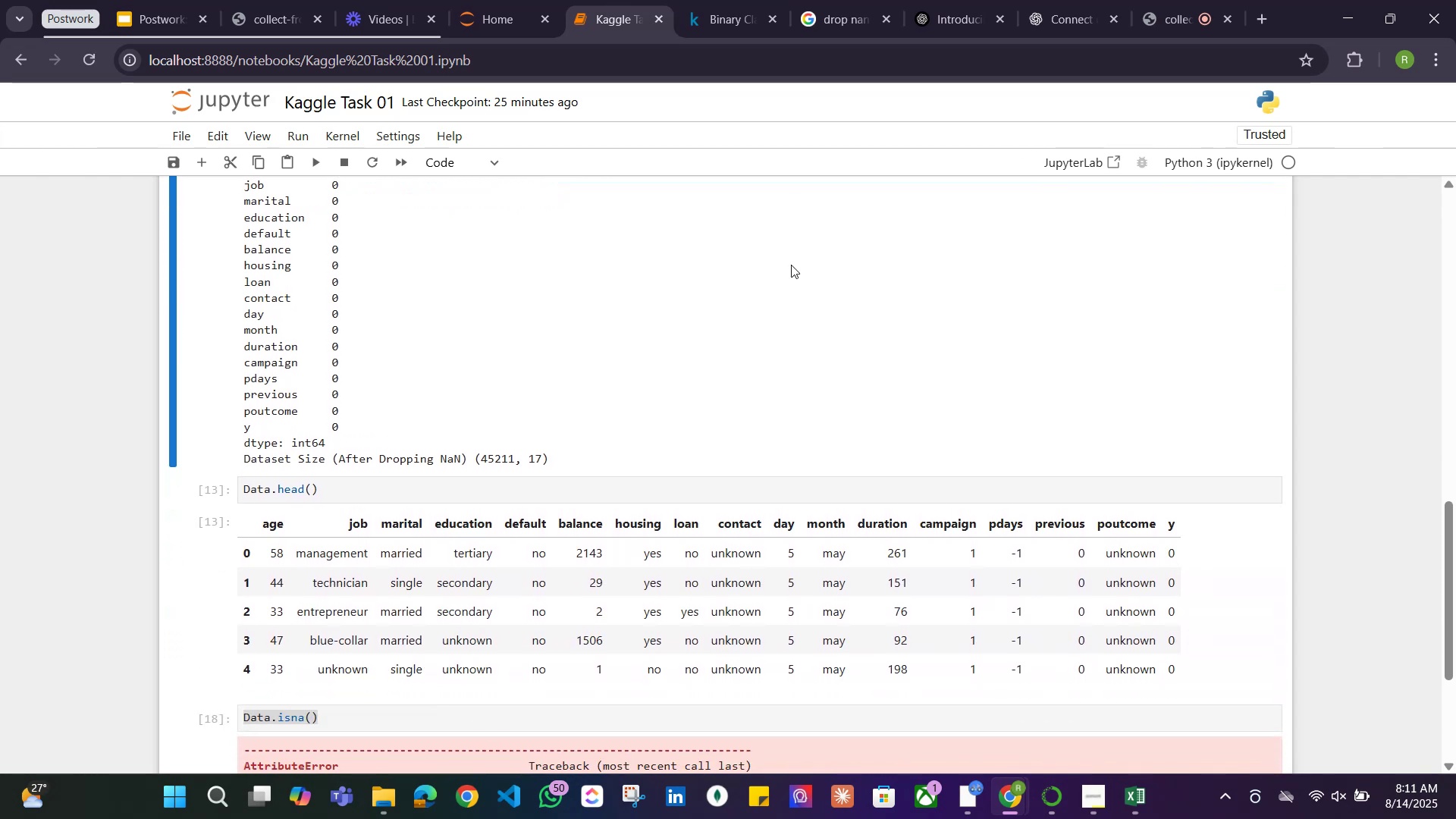 
left_click([956, 17])
 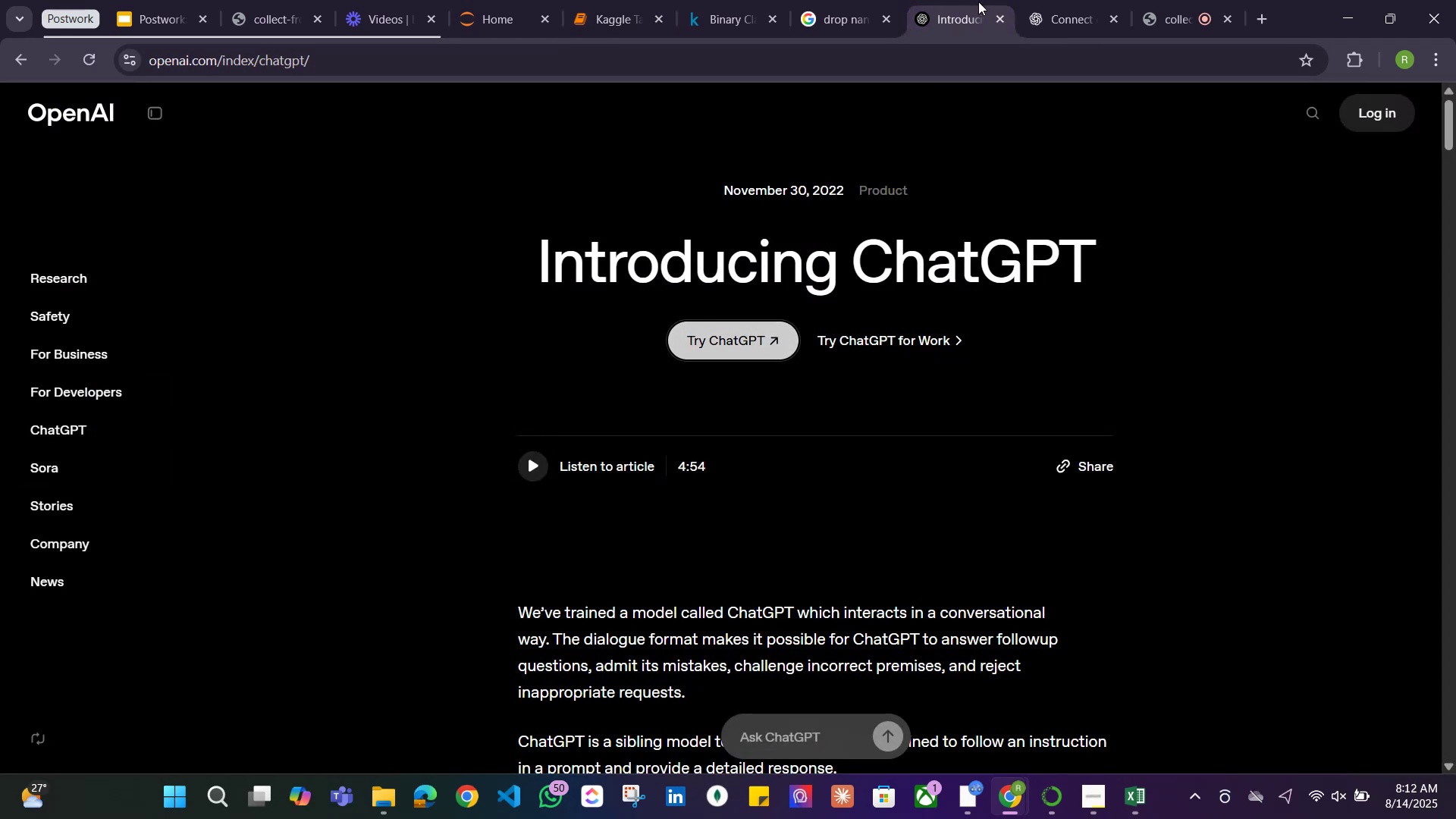 
left_click([1028, 17])
 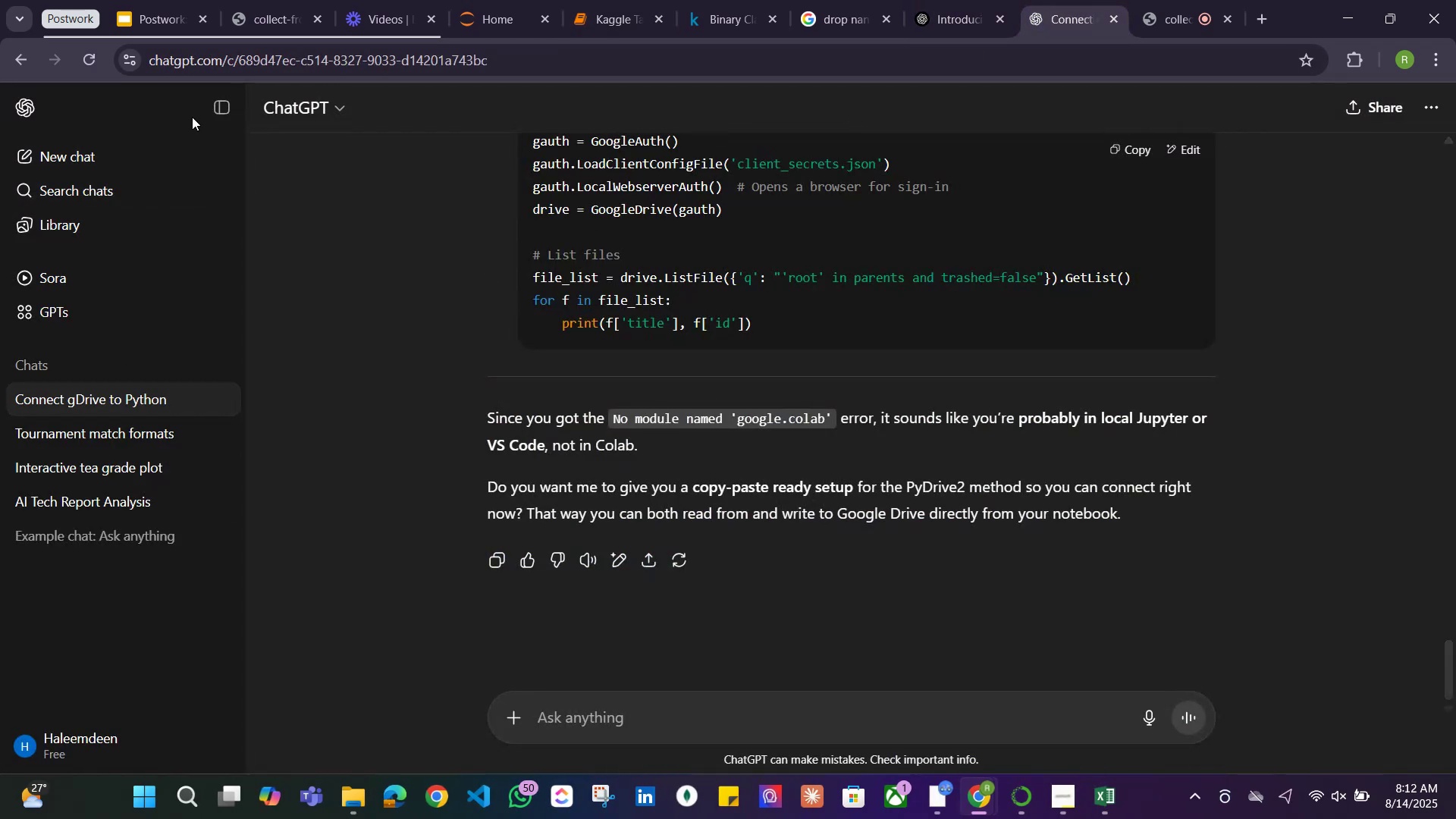 
left_click([42, 158])
 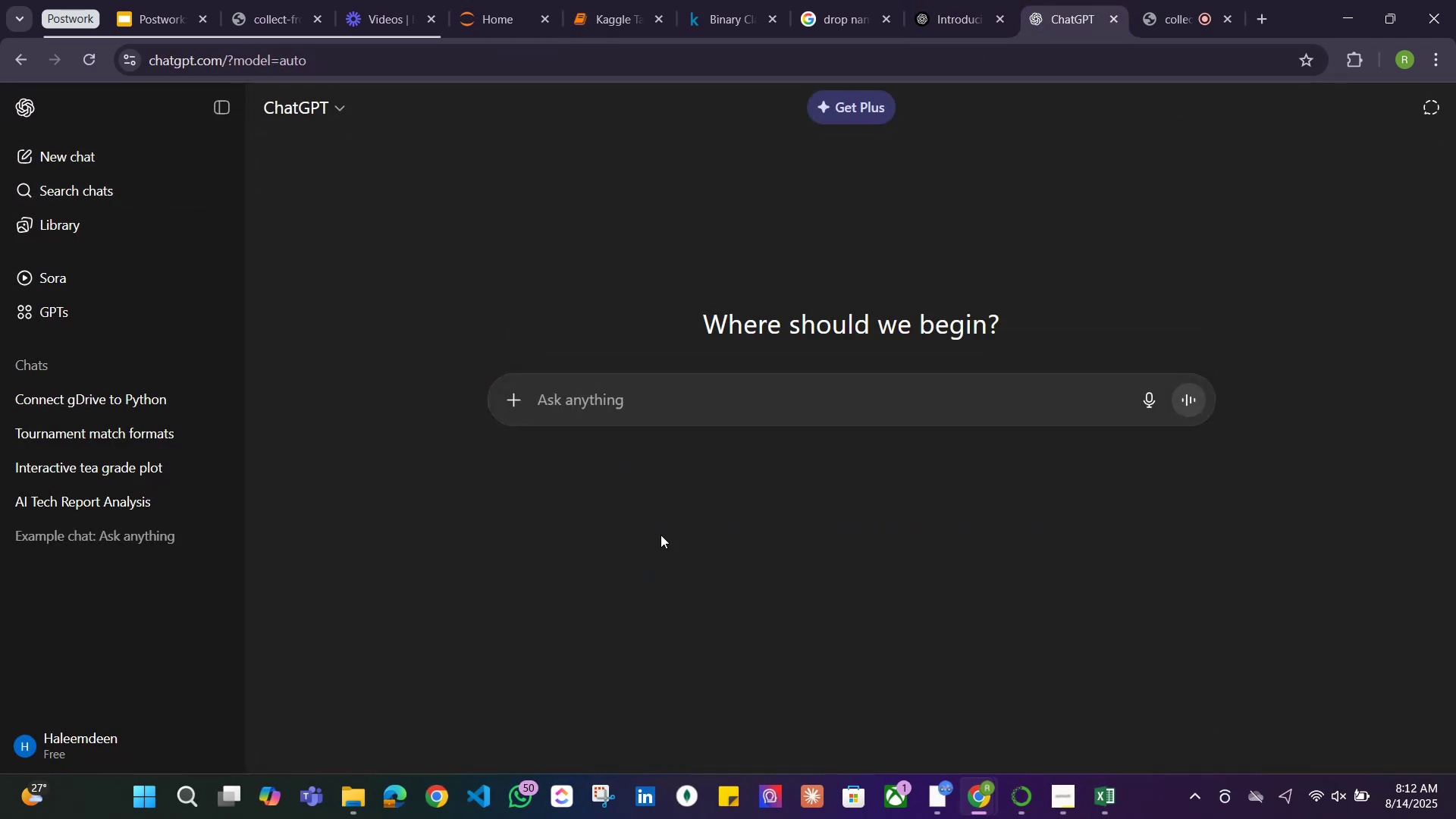 
type(what preprocessing techniques can we use)
 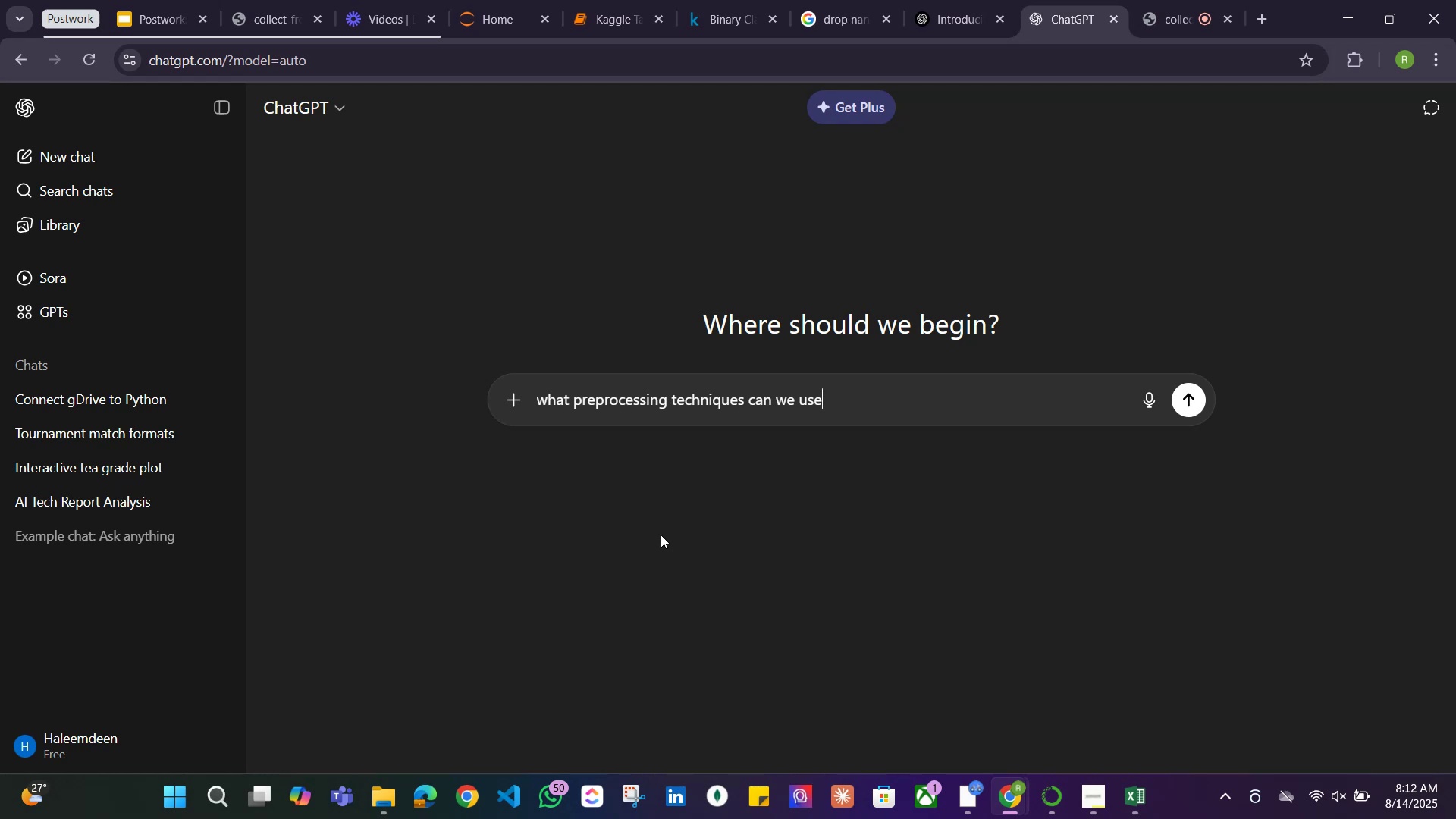 
wait(7.65)
 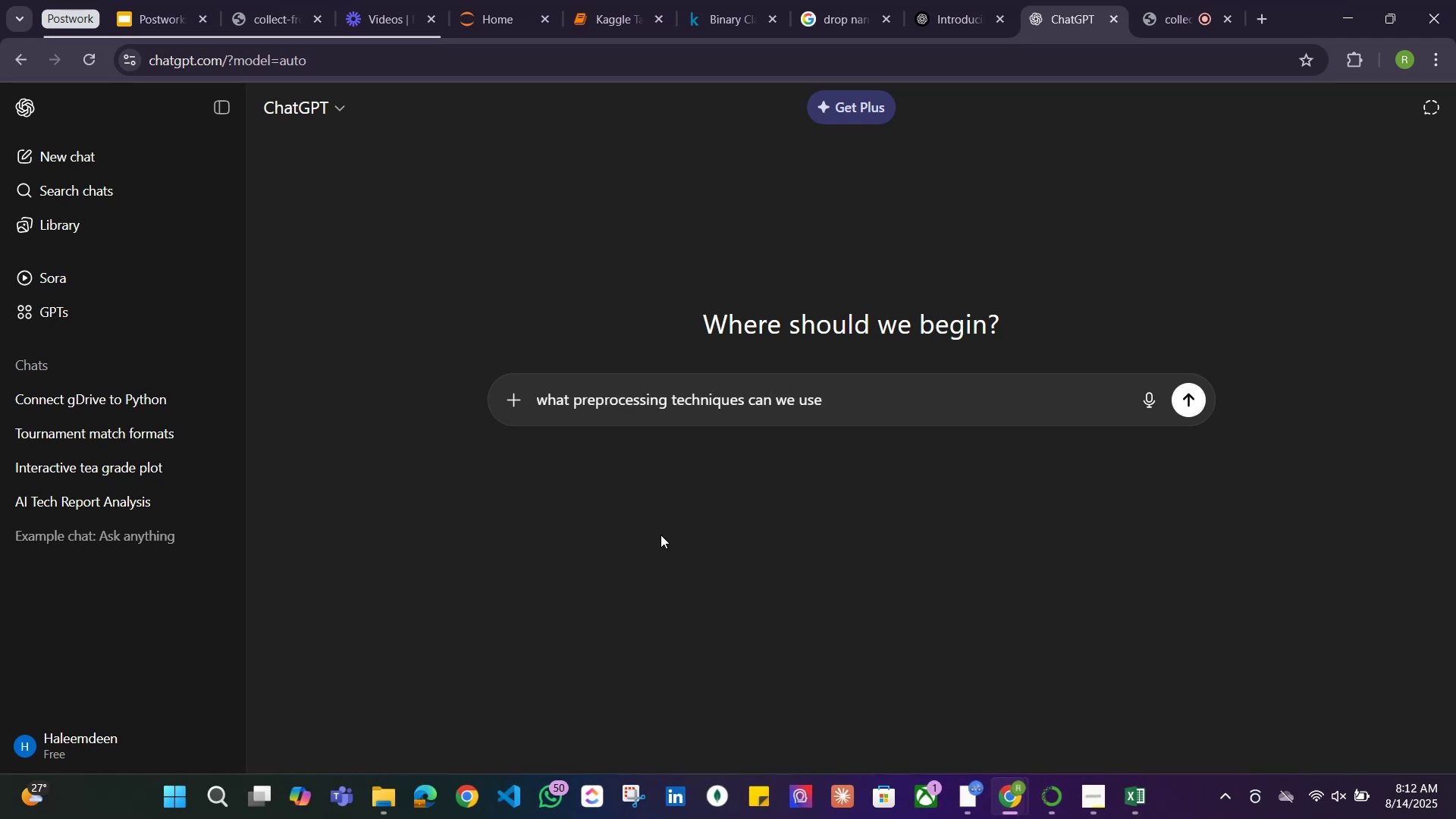 
key(Space)
 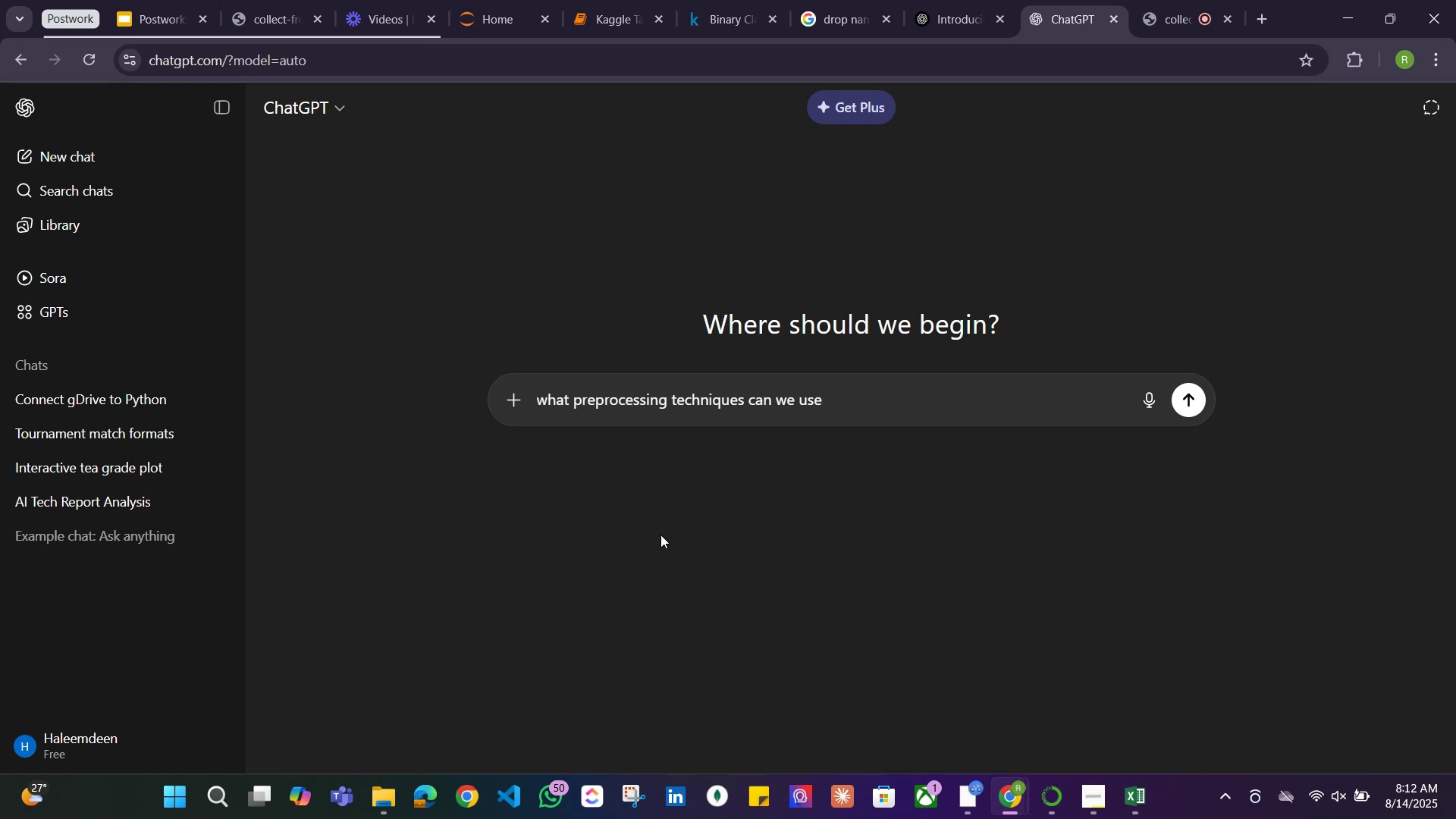 
type(on a csv data)
 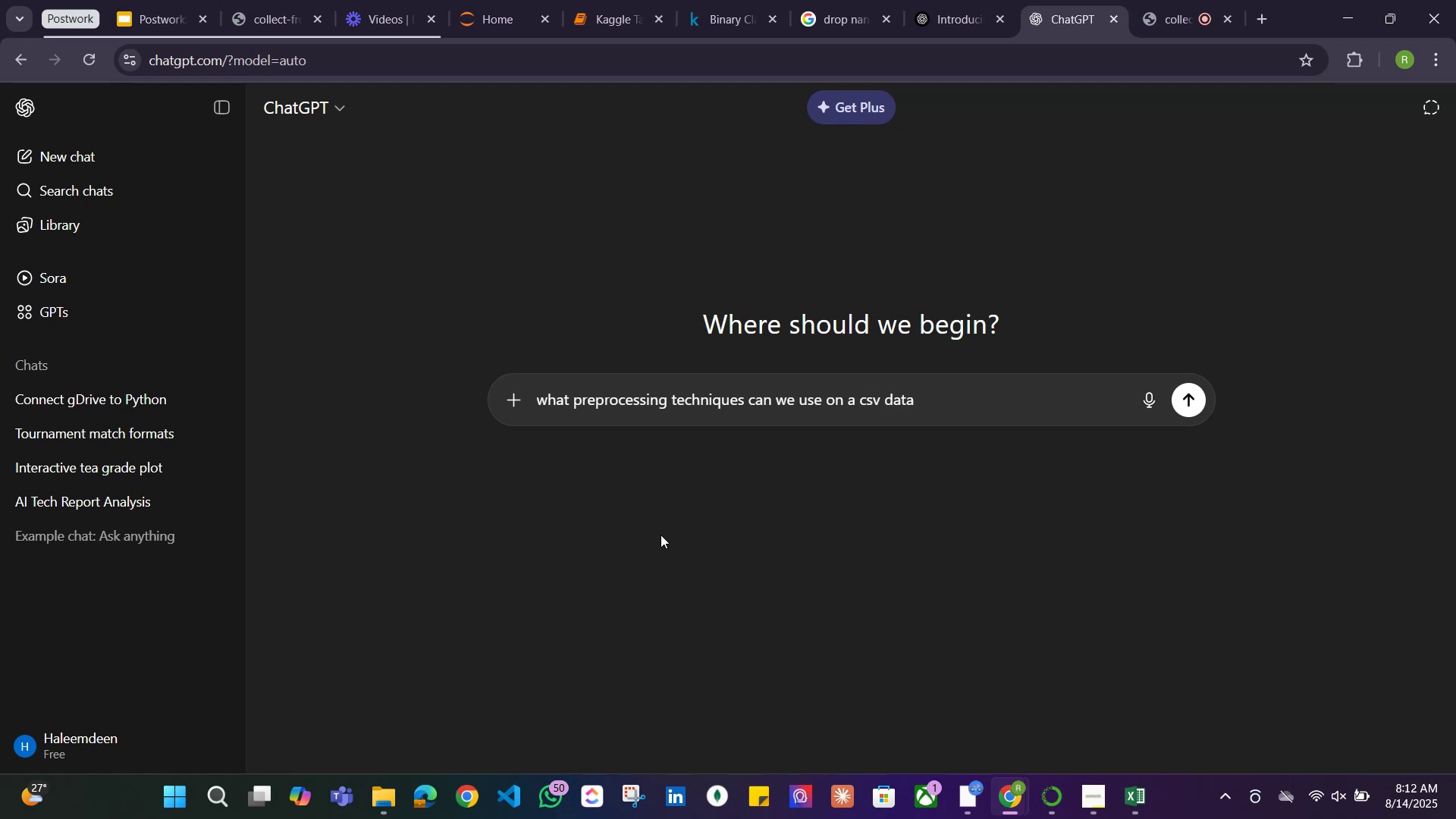 
hold_key(key=Backspace, duration=0.63)
 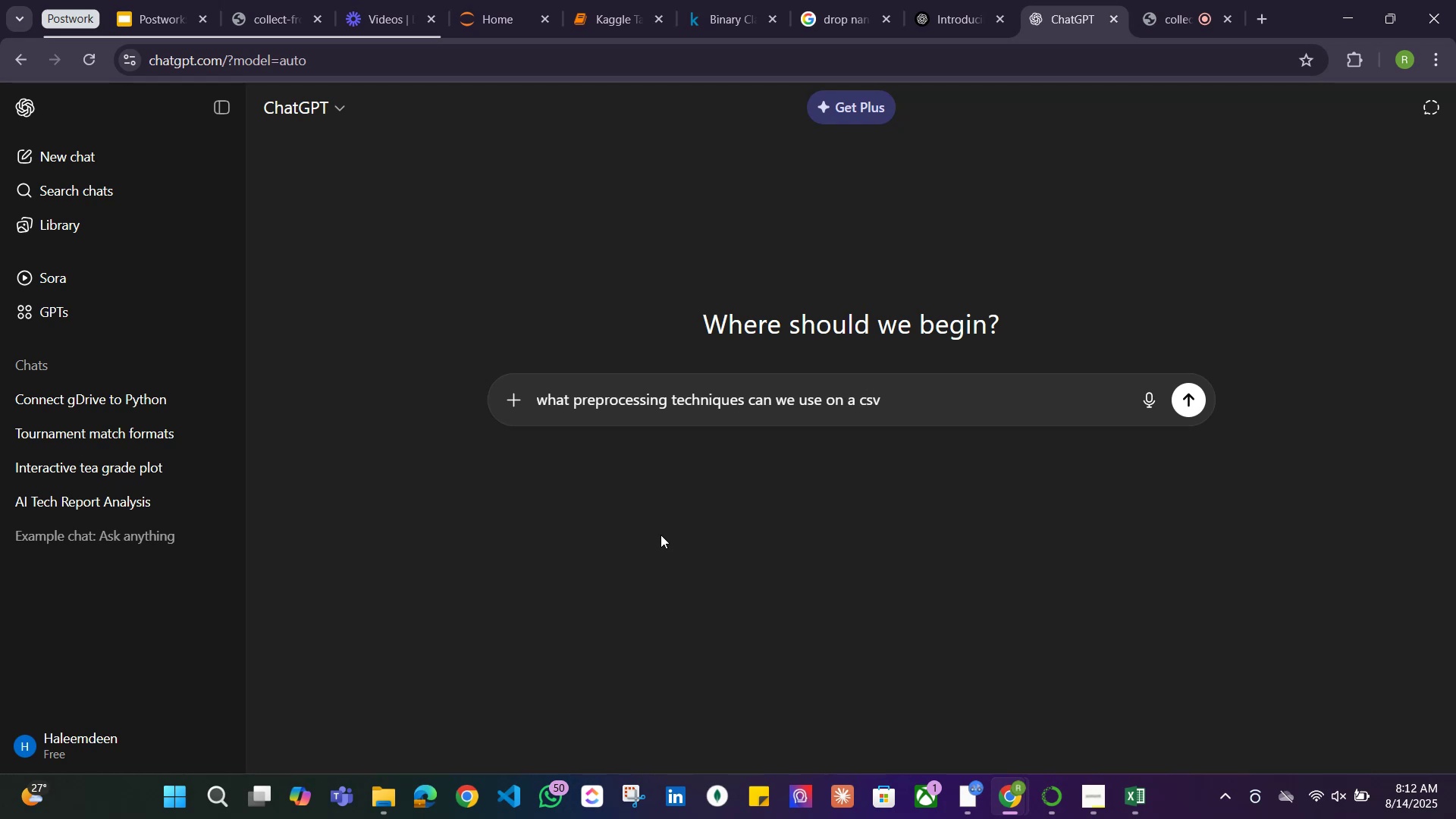 
key(Backspace)
key(Backspace)
key(Backspace)
type(bank )
 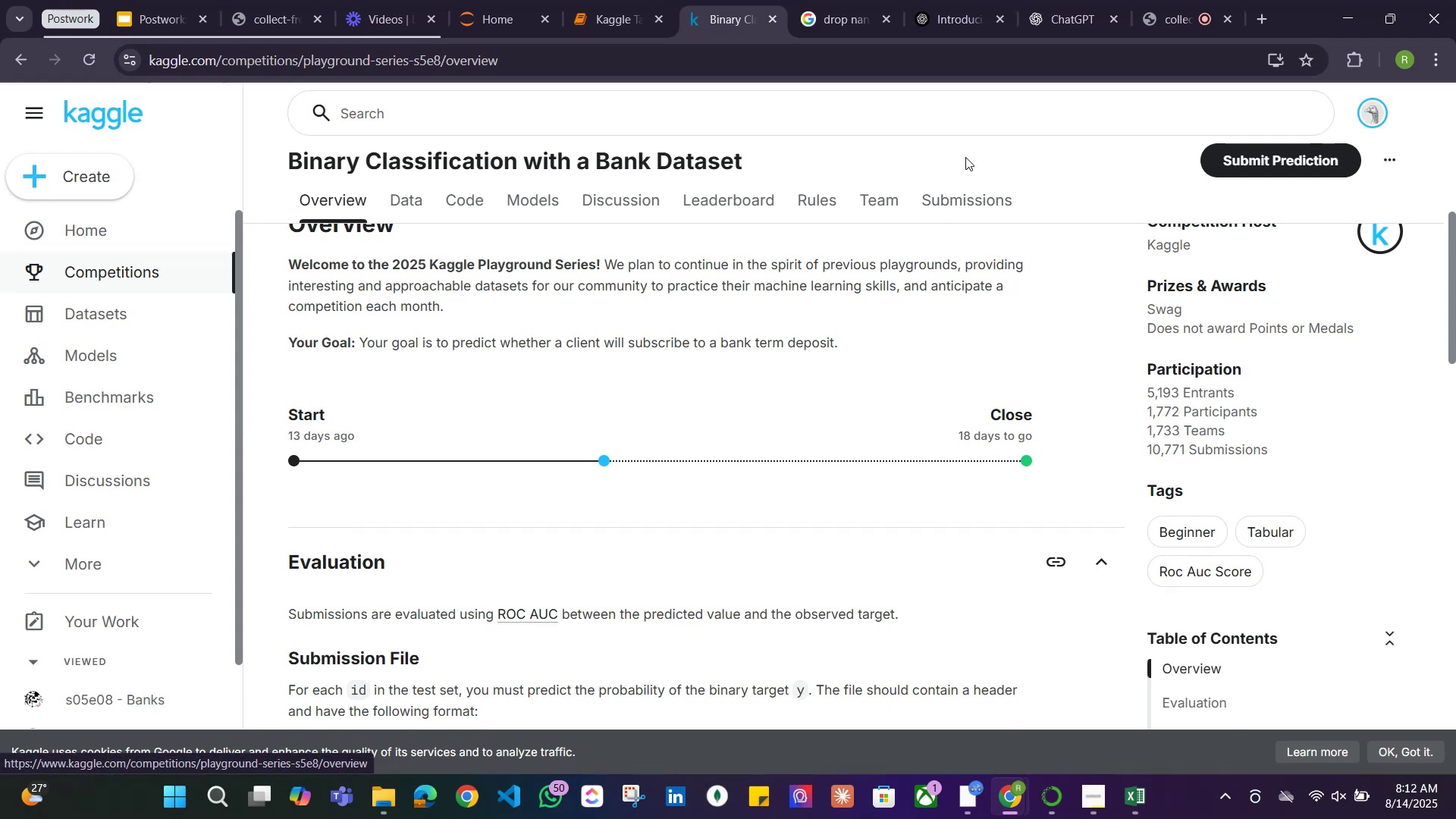 
wait(6.98)
 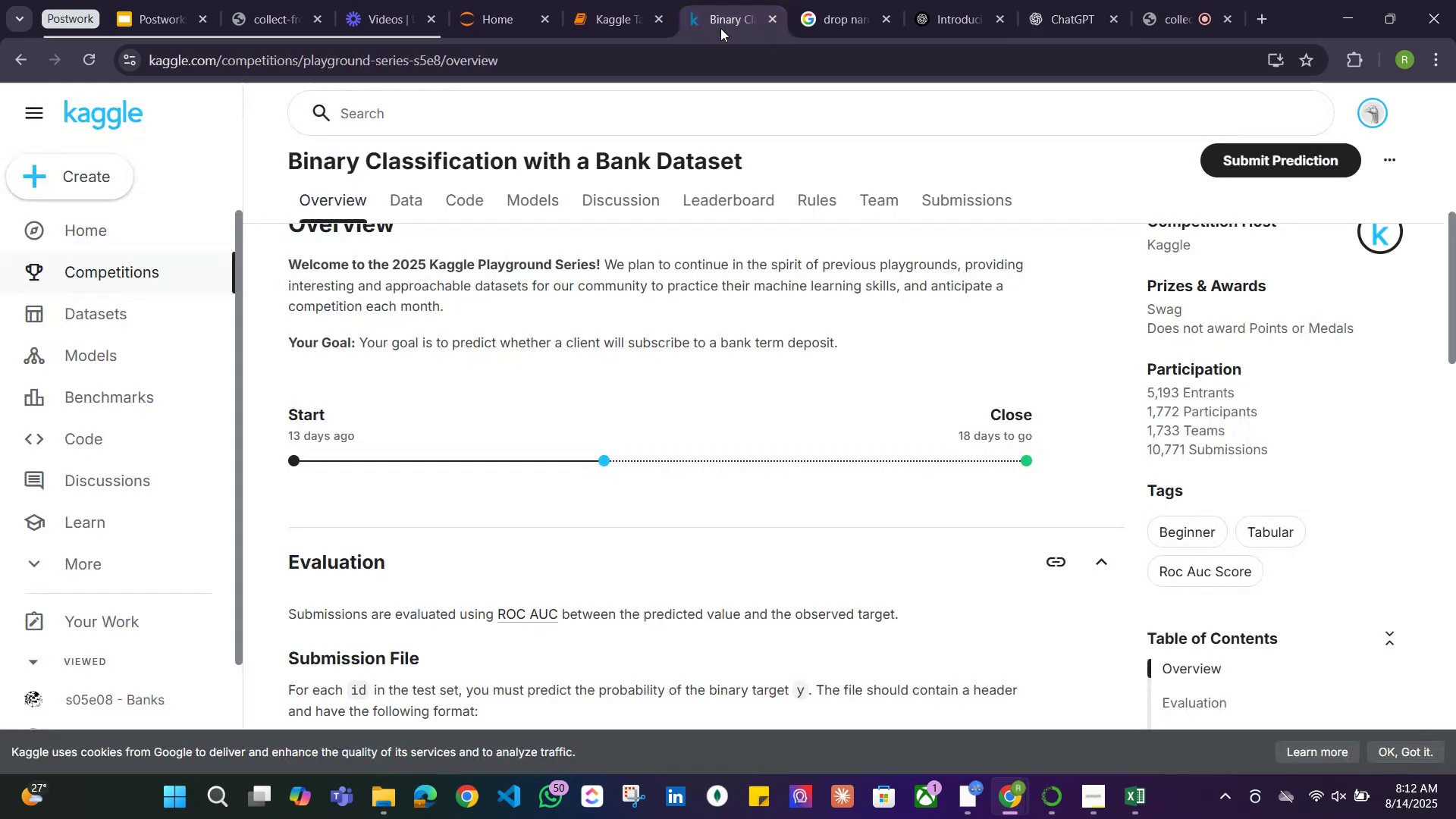 
left_click([1078, 8])
 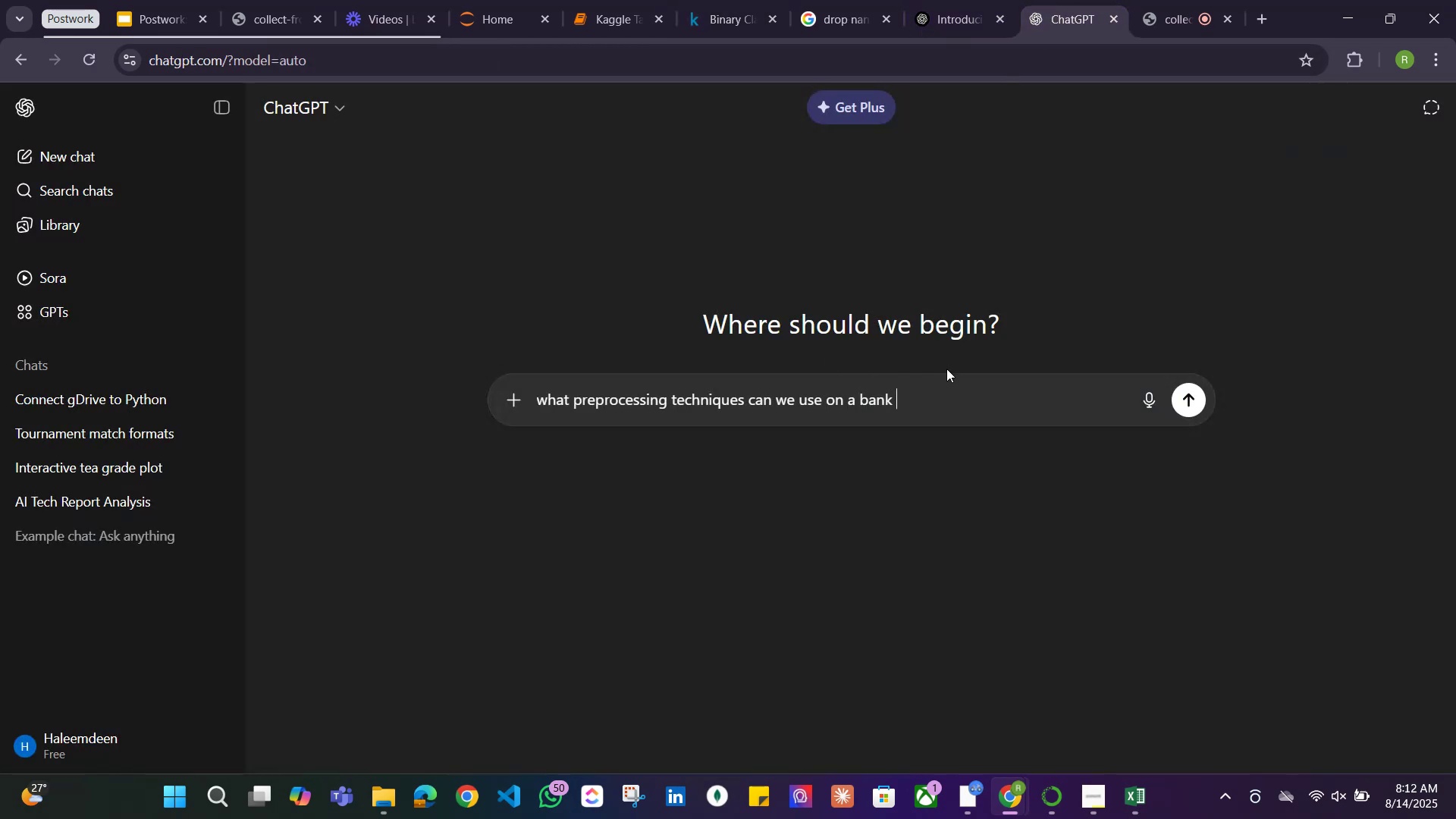 
type(dataset)
 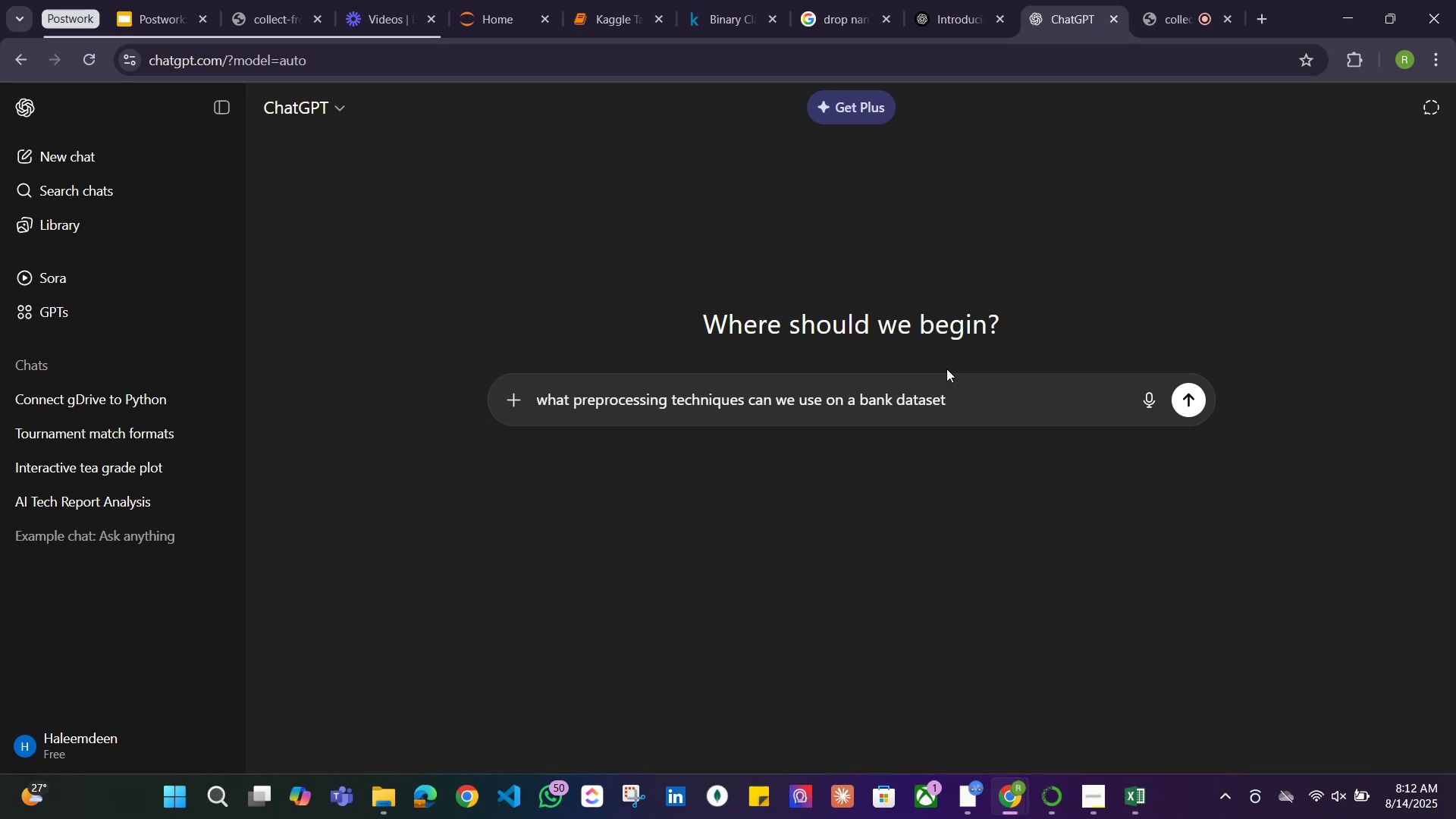 
wait(8.08)
 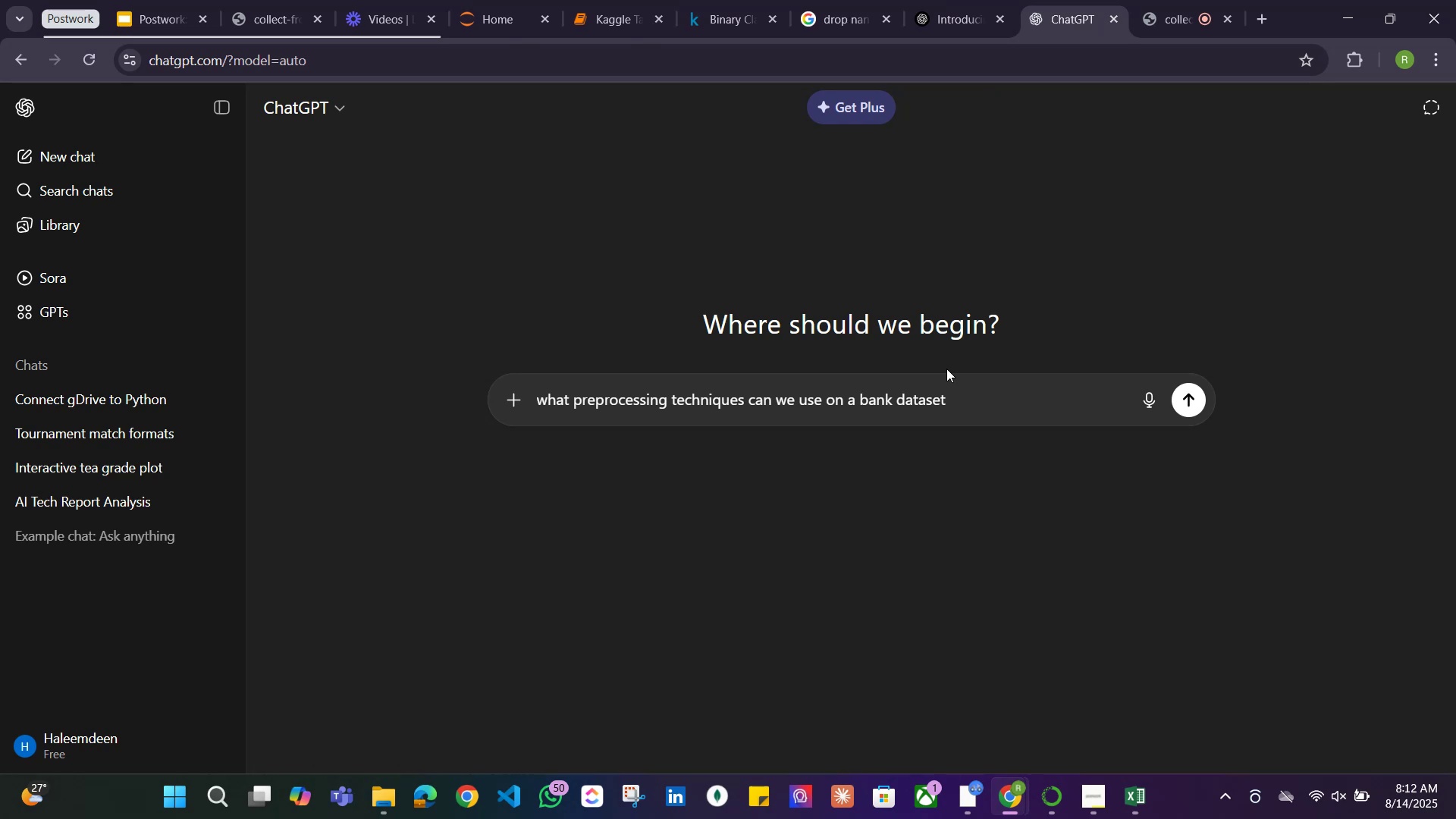 
key(Enter)
 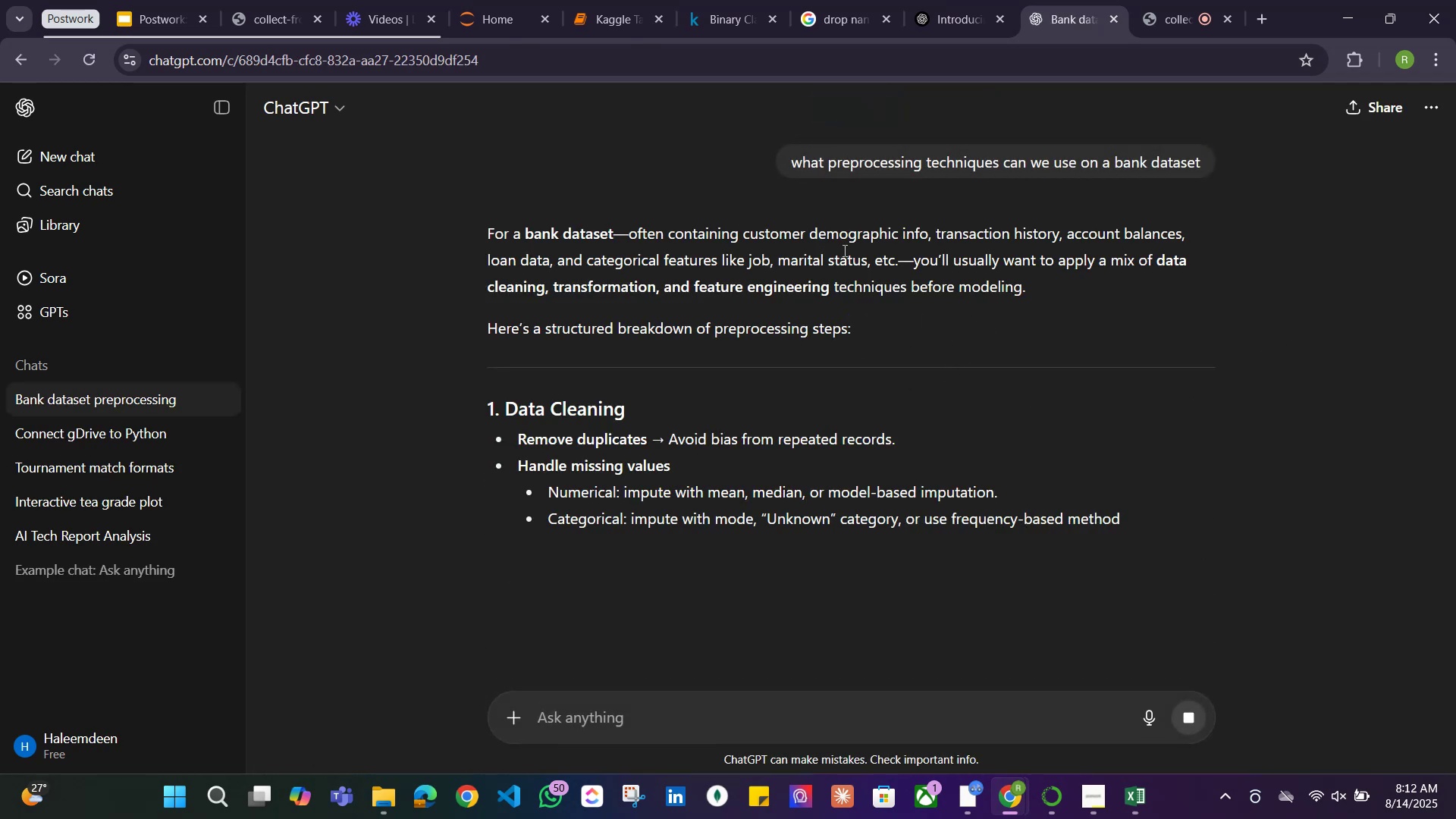 
wait(5.04)
 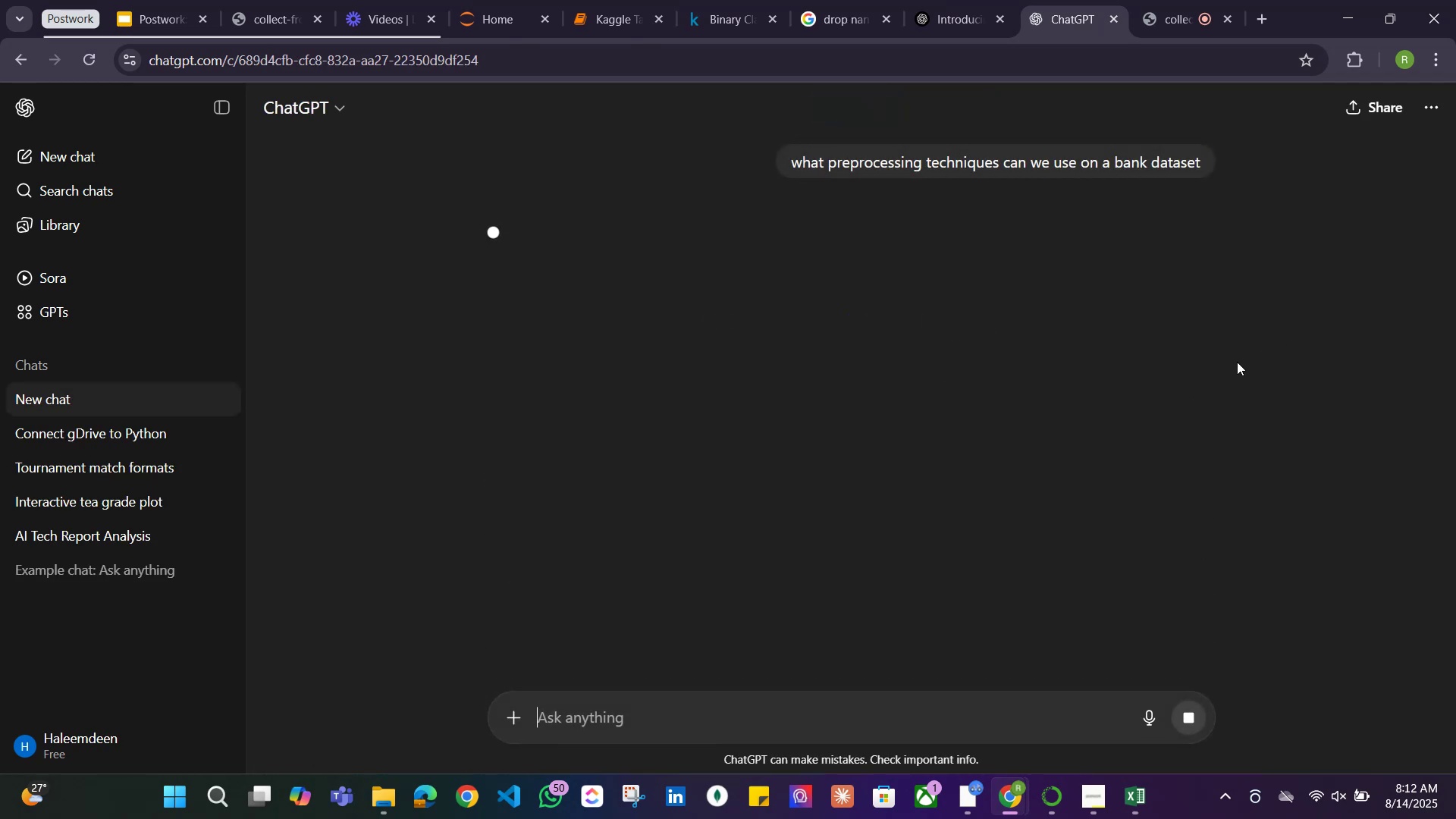 
scroll: coordinate [834, 271], scroll_direction: down, amount: 2.0
 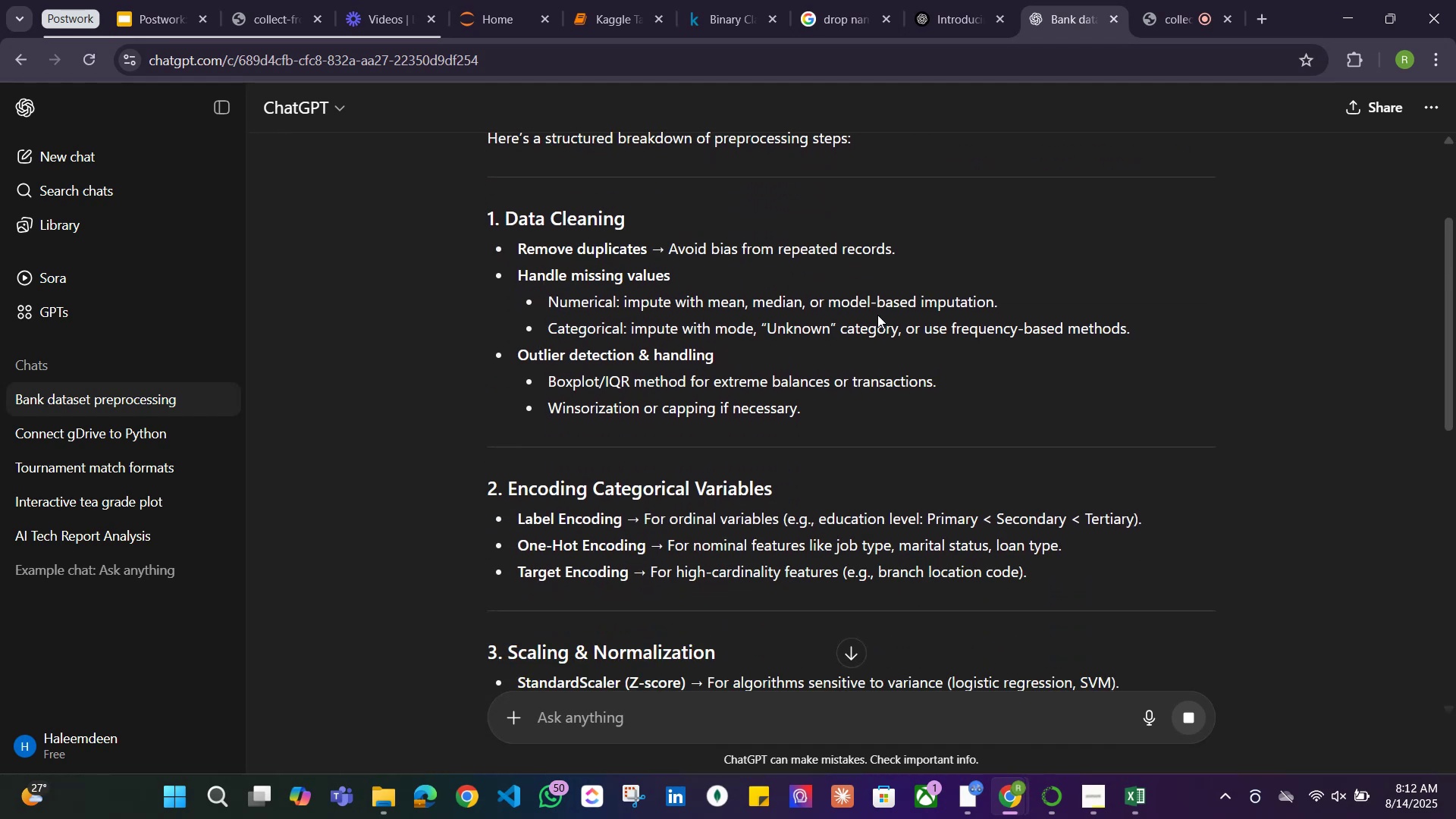 
wait(5.18)
 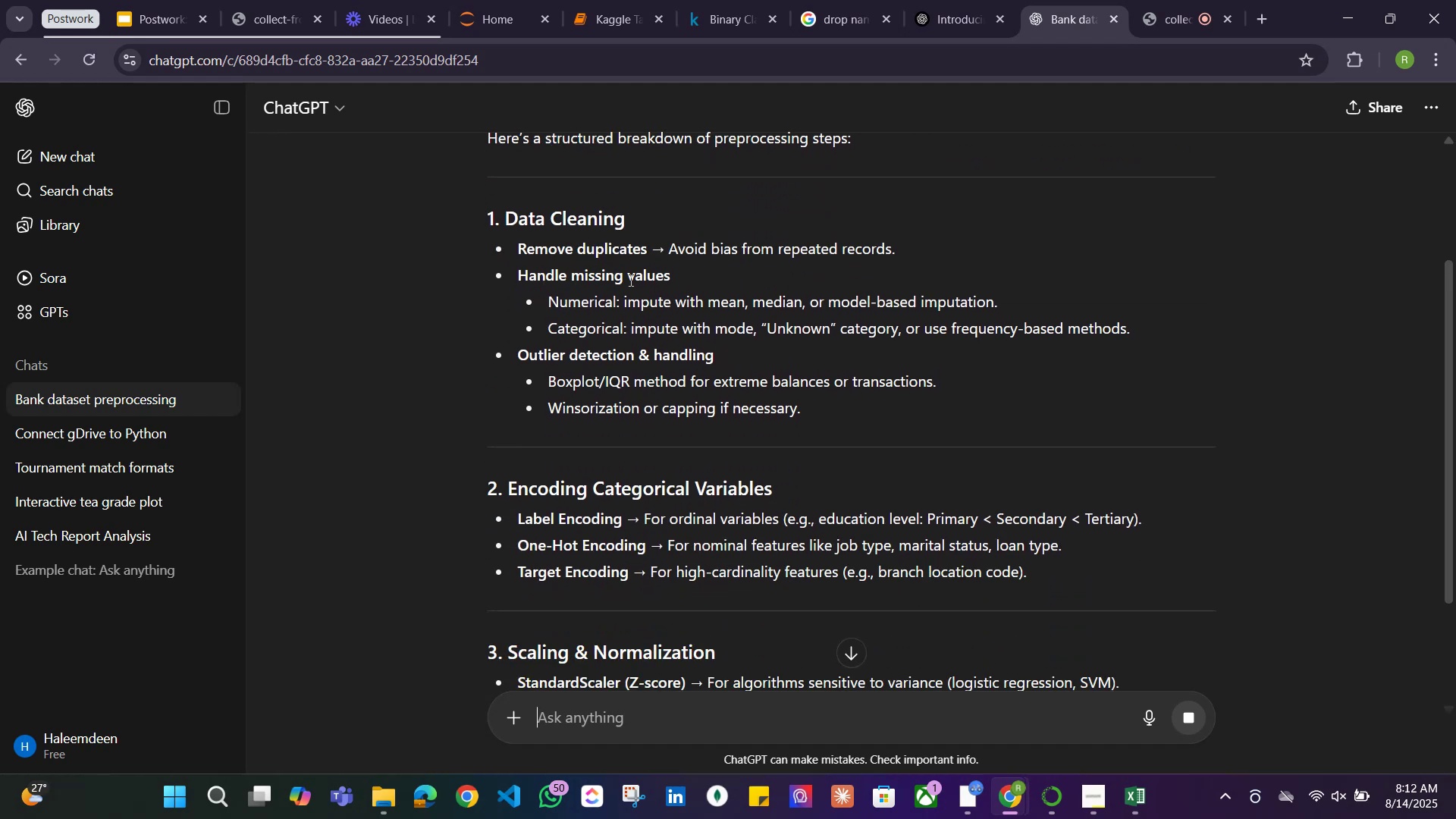 
scroll: coordinate [677, 321], scroll_direction: down, amount: 1.0
 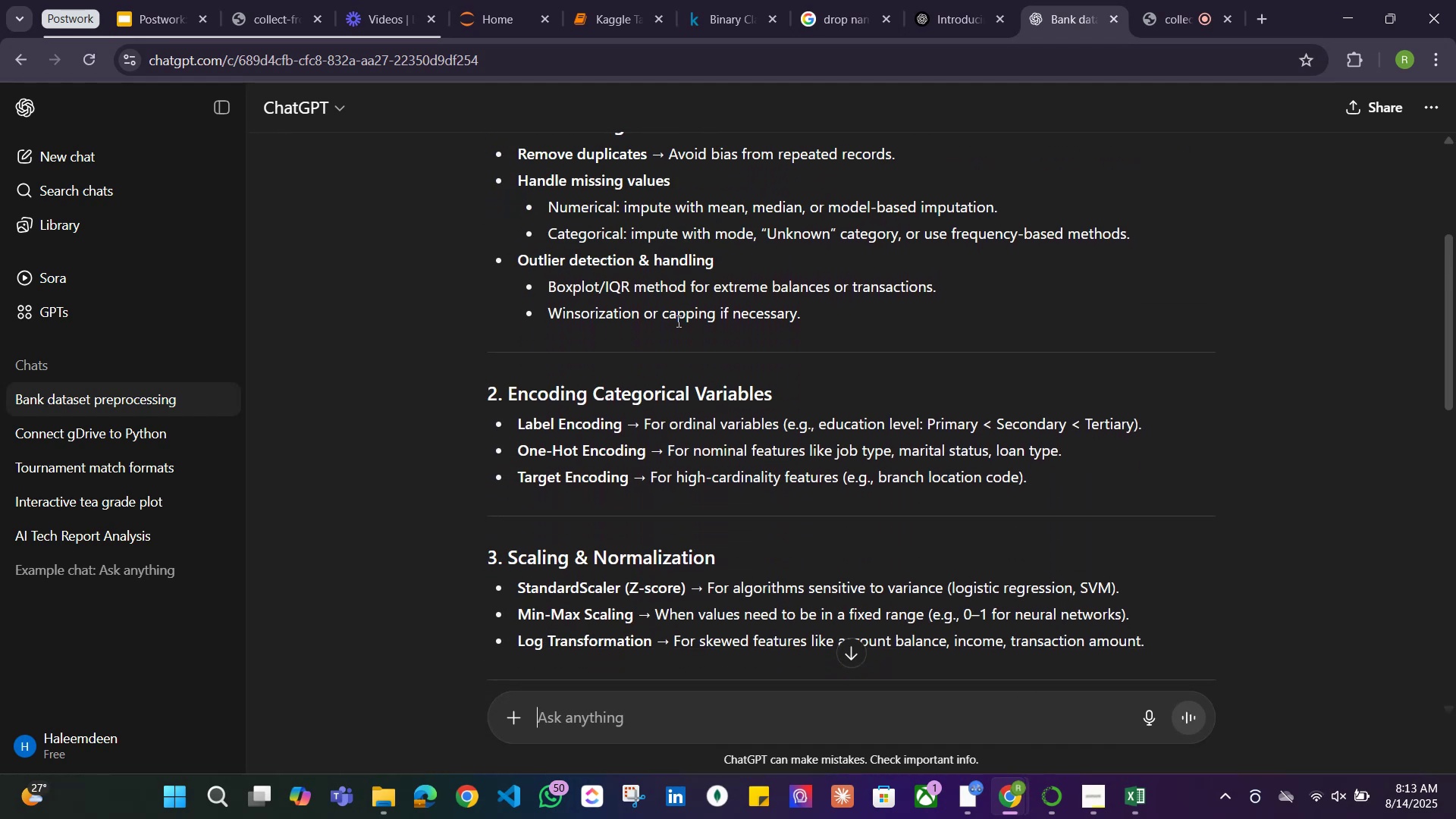 
scroll: coordinate [677, 321], scroll_direction: none, amount: 0.0
 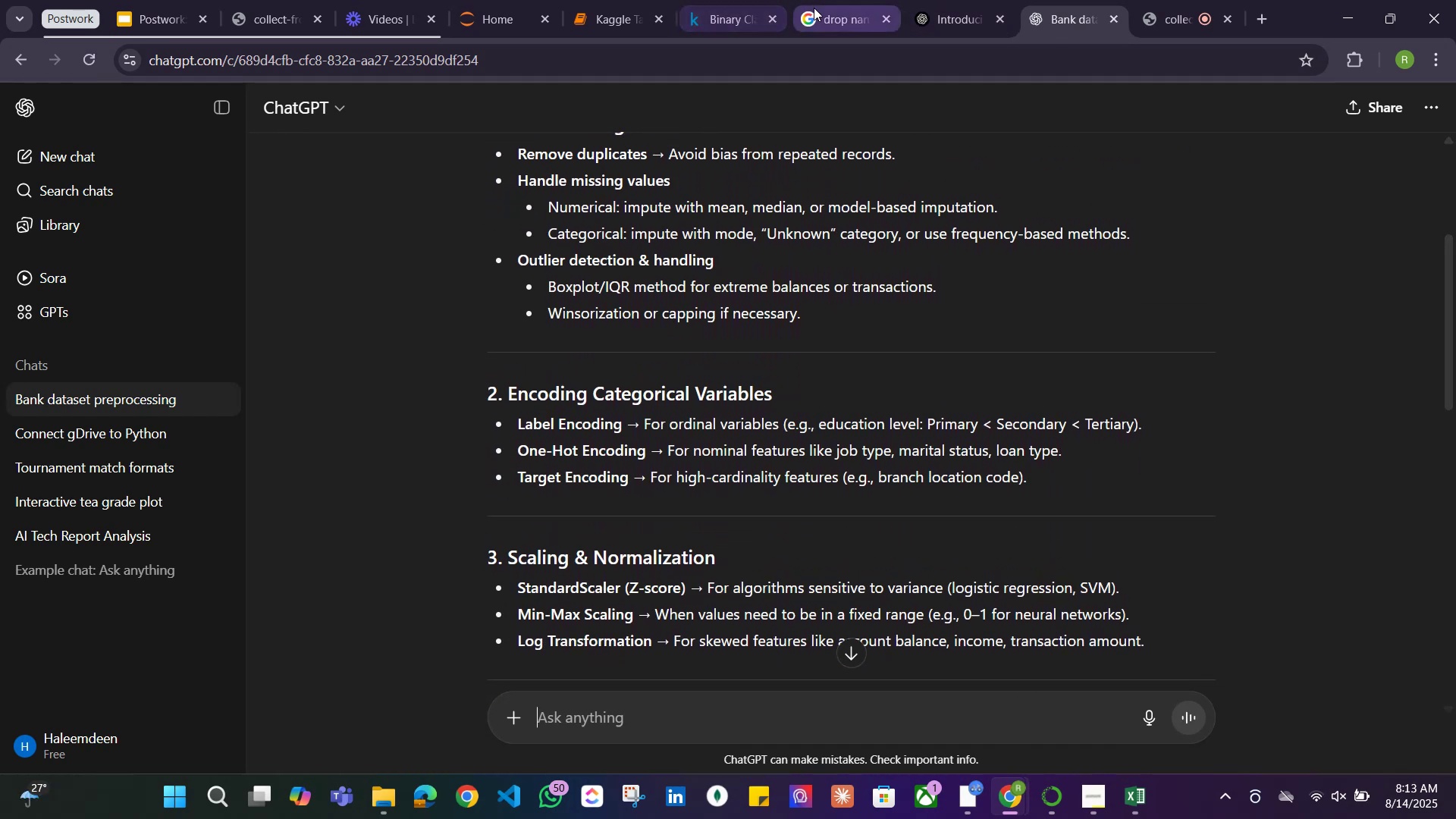 
left_click([821, 13])
 